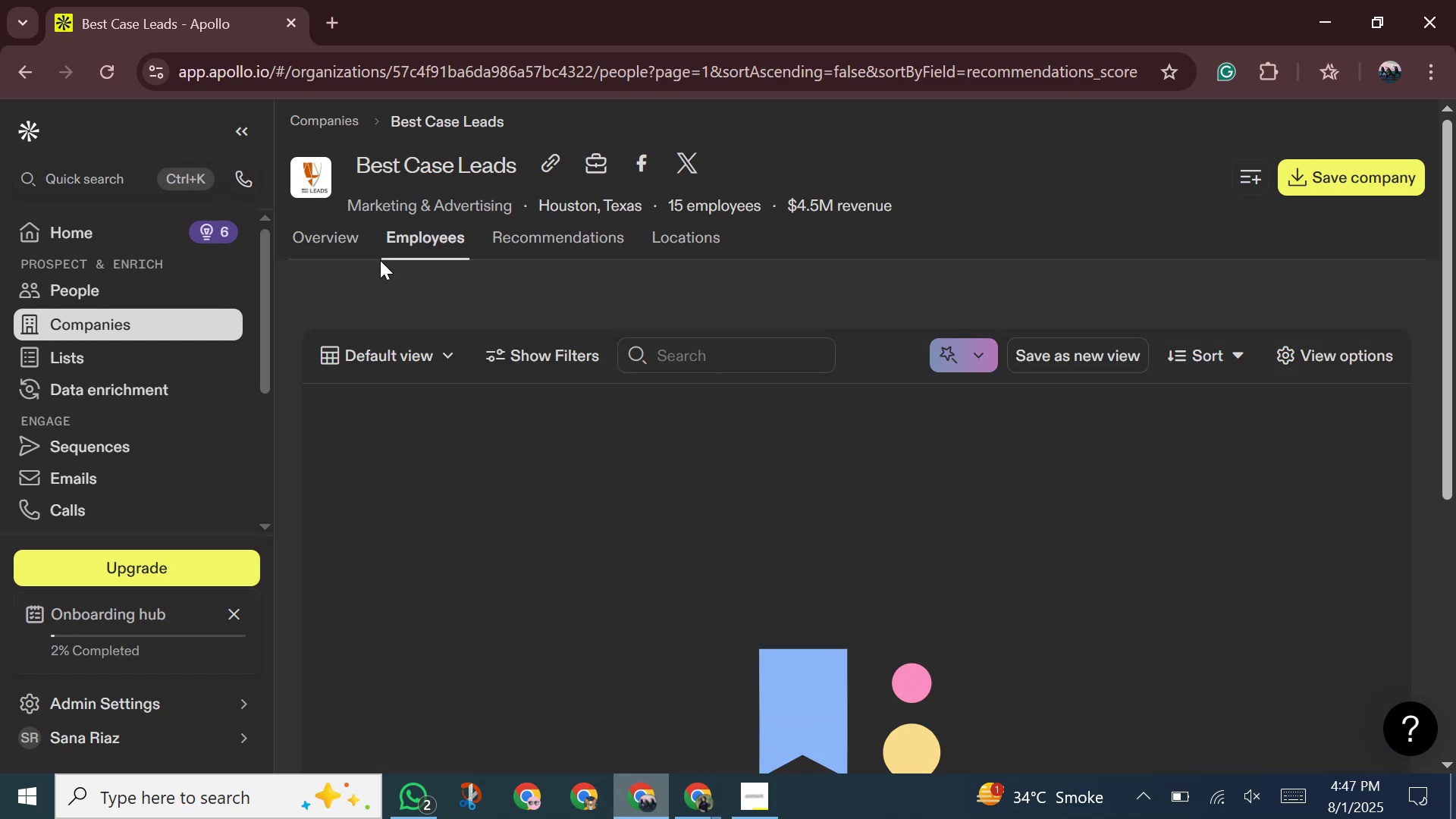 
scroll: coordinate [704, 482], scroll_direction: down, amount: 5.0
 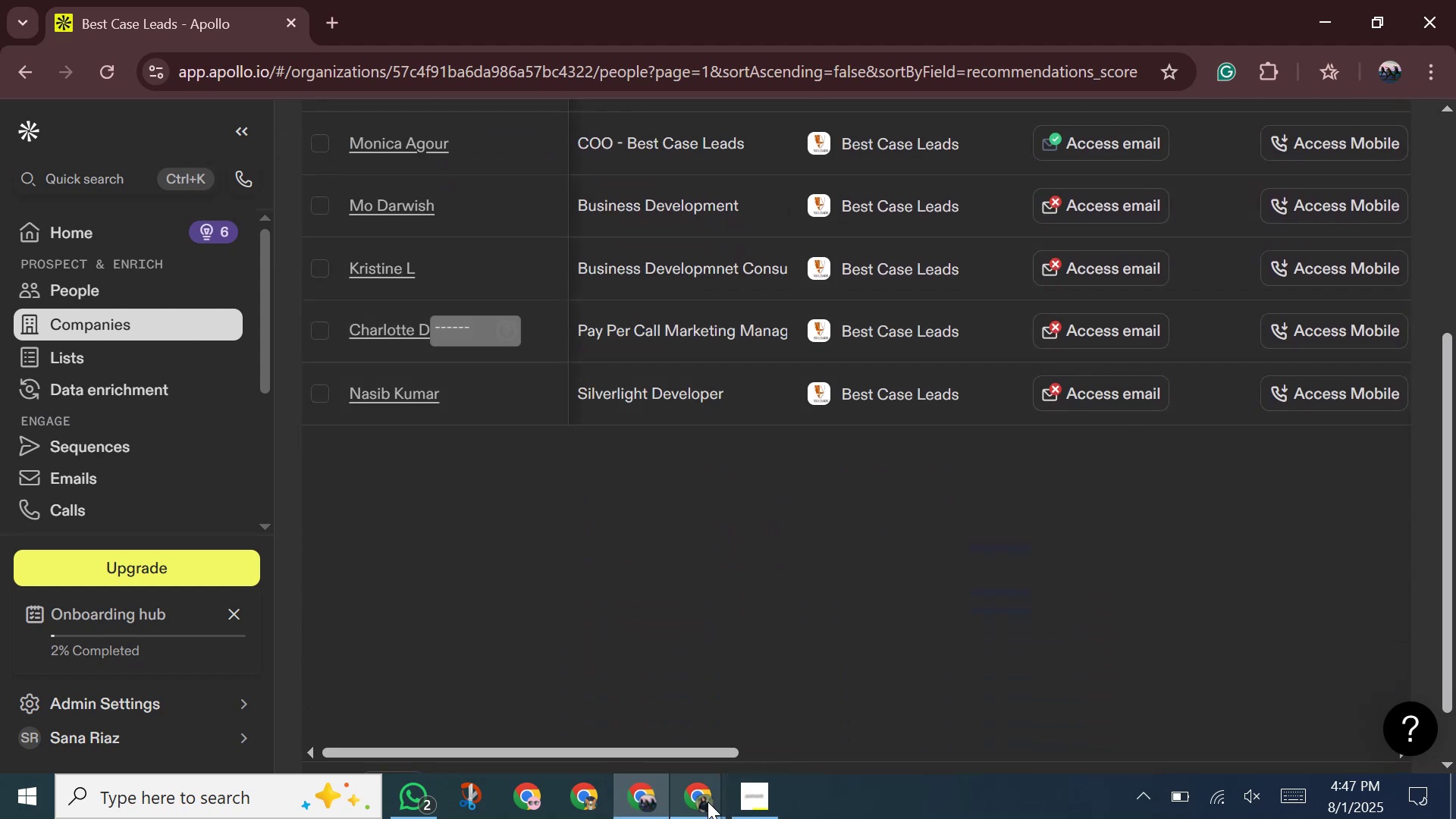 
left_click([708, 802])
 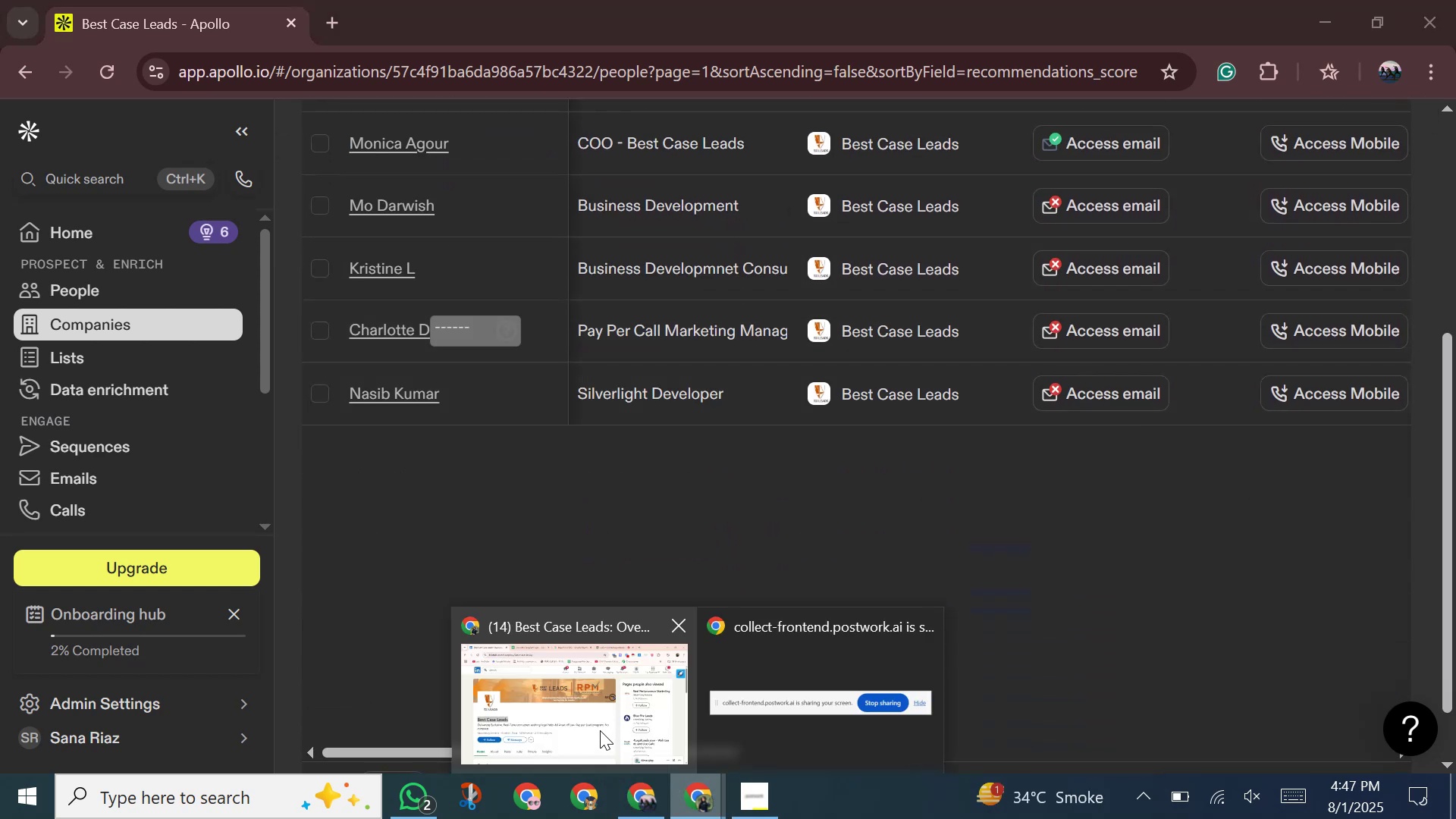 
left_click([600, 730])
 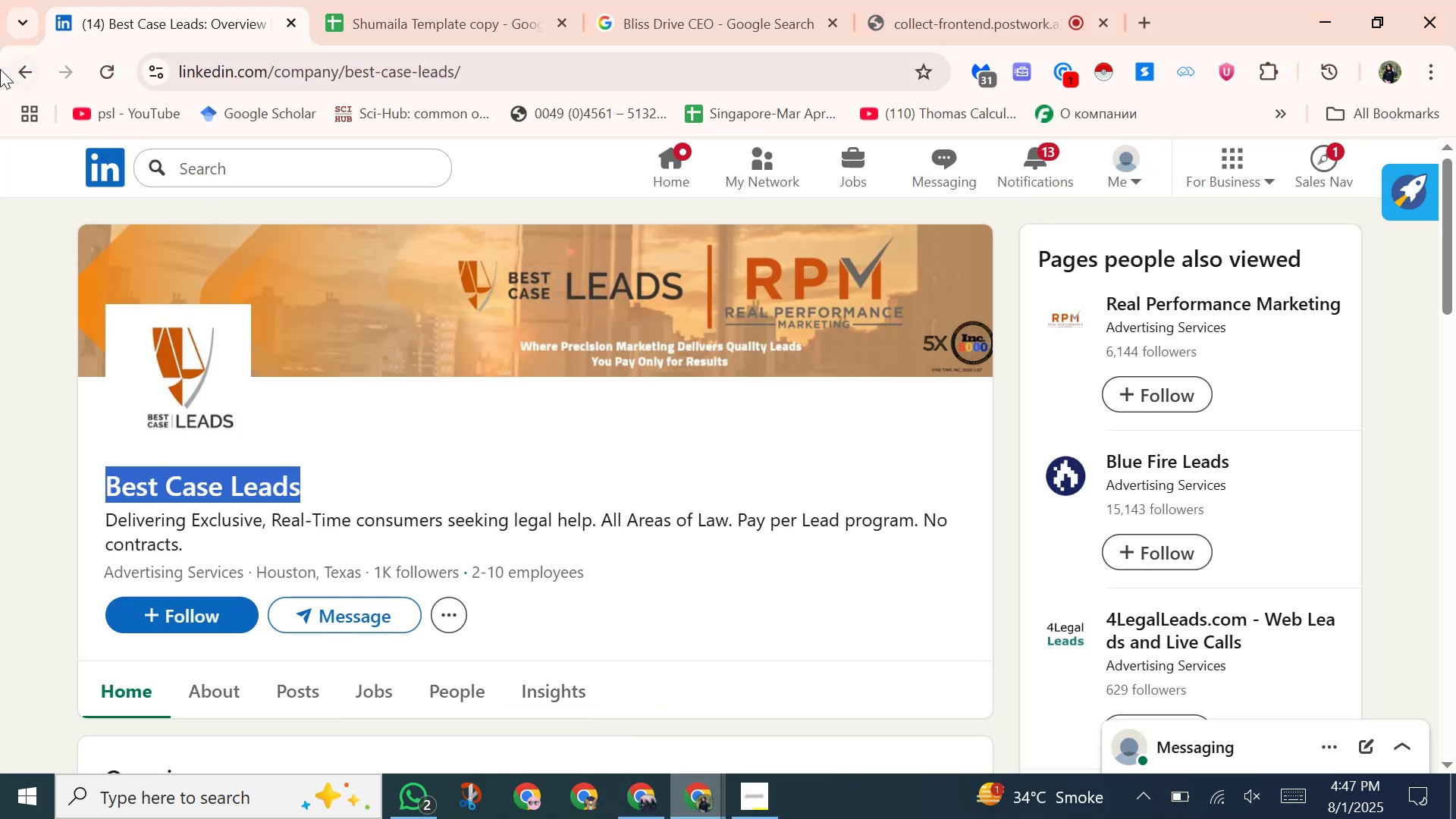 
left_click([0, 61])
 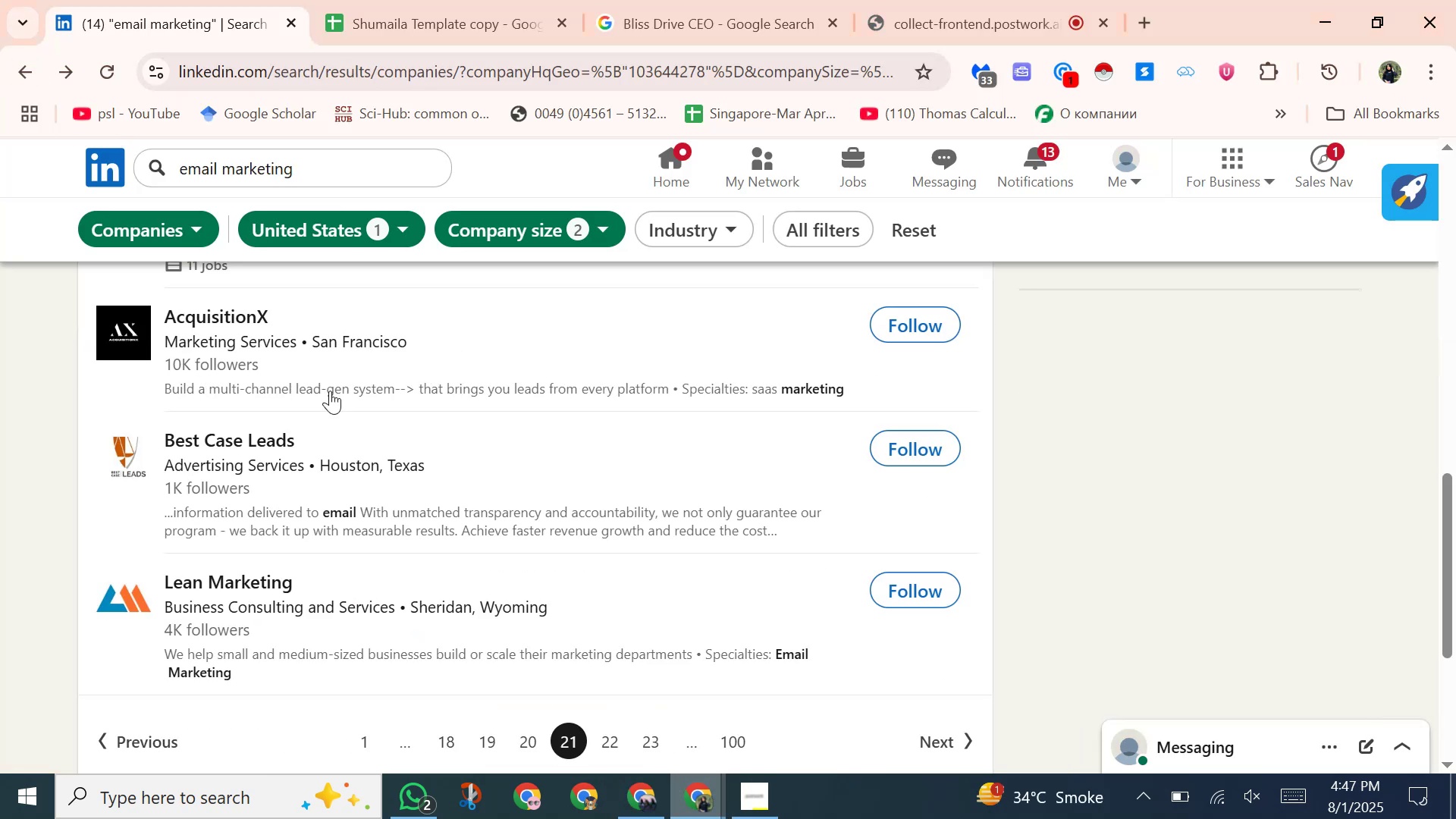 
scroll: coordinate [268, 472], scroll_direction: down, amount: 3.0
 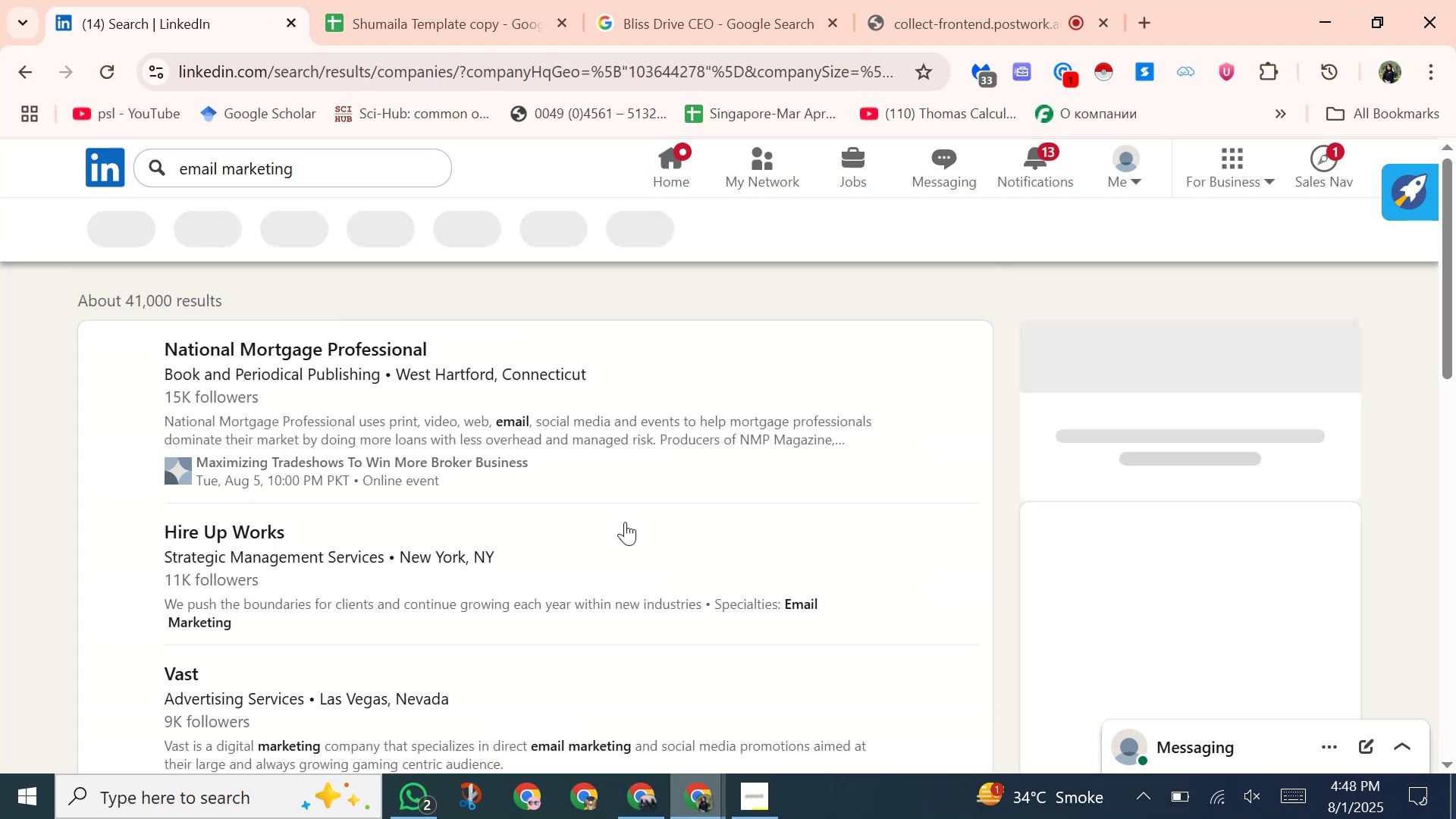 
wait(5.06)
 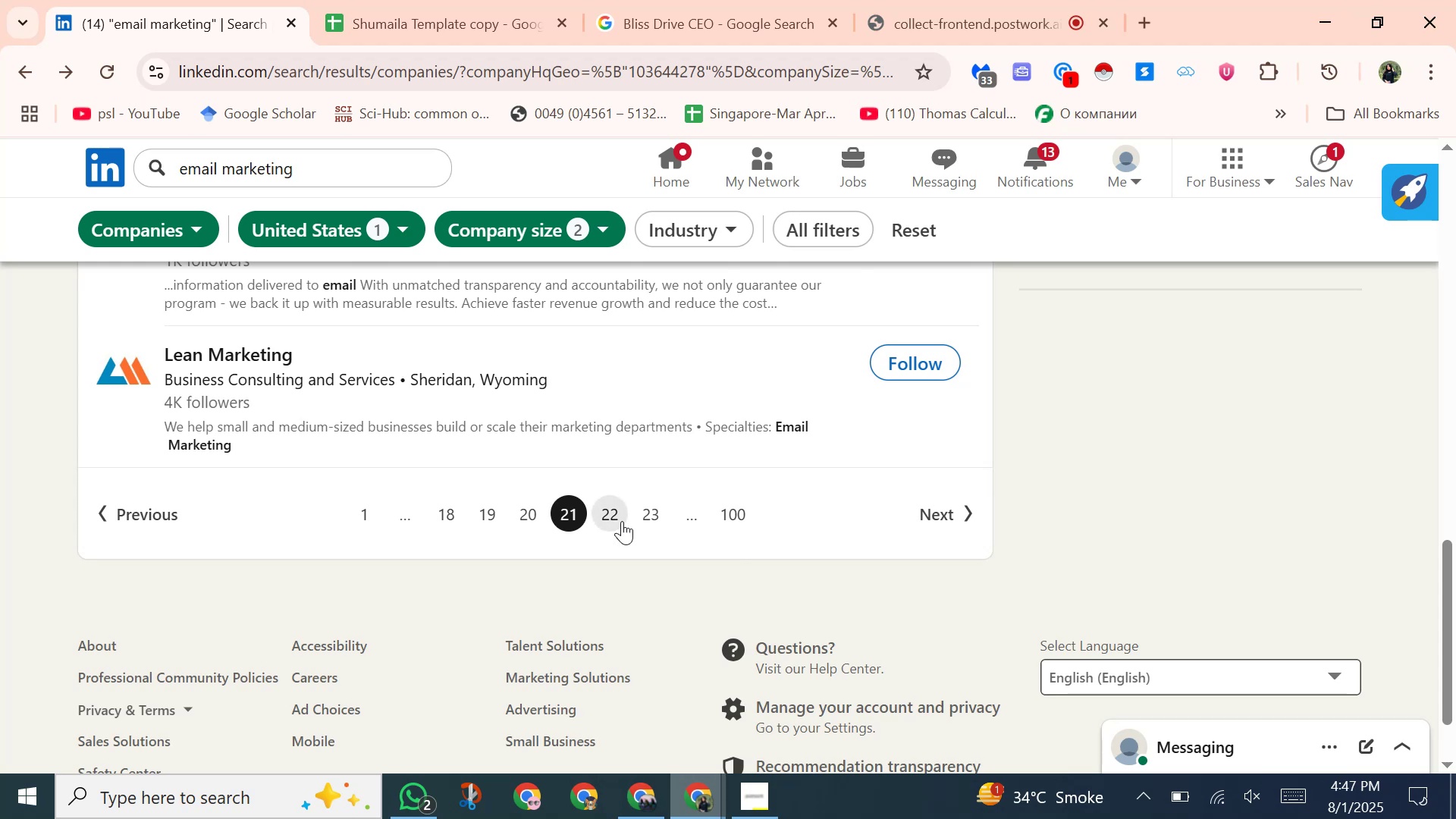 
scroll: coordinate [253, 479], scroll_direction: down, amount: 3.0
 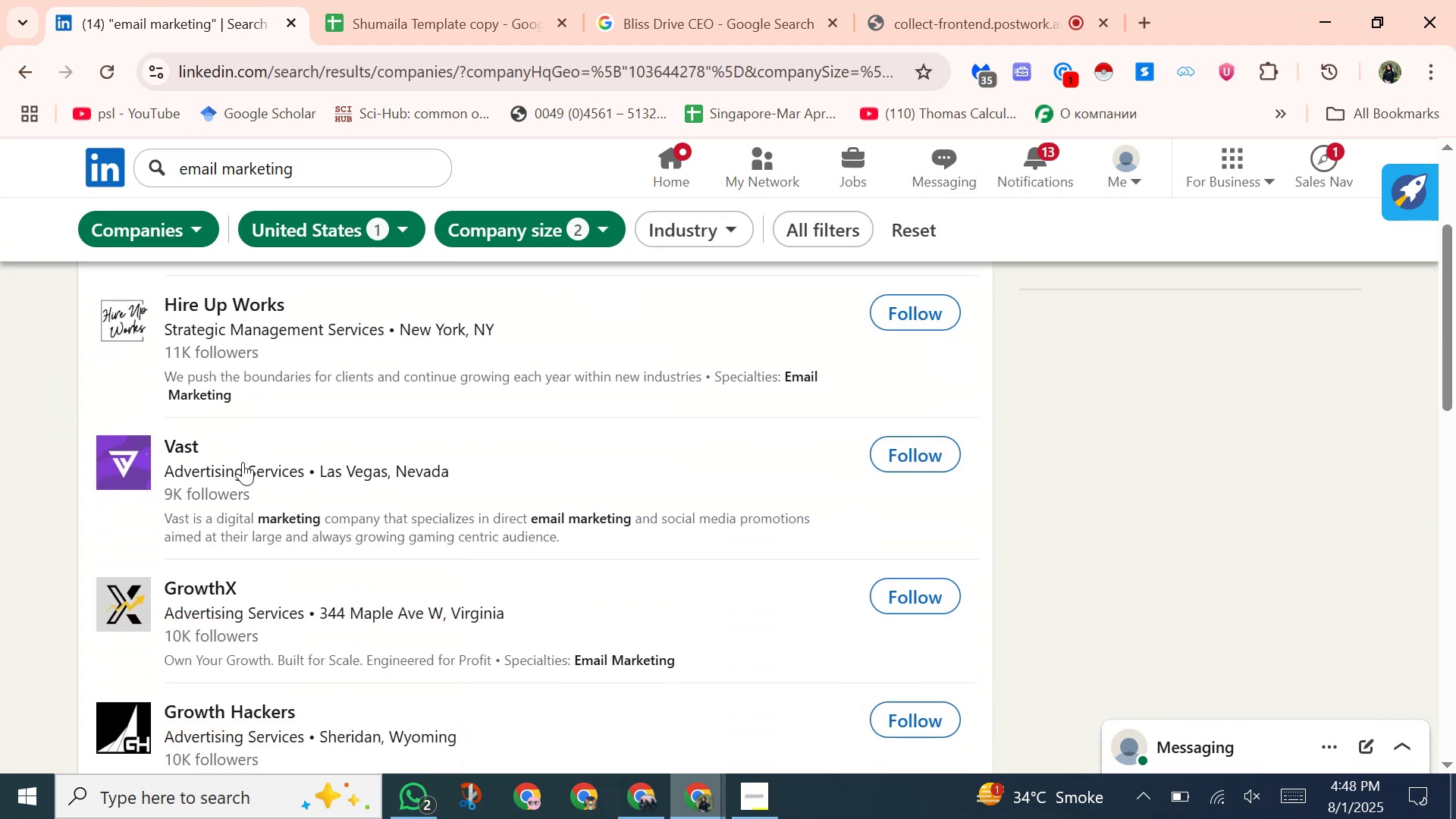 
scroll: coordinate [237, 441], scroll_direction: up, amount: 3.0
 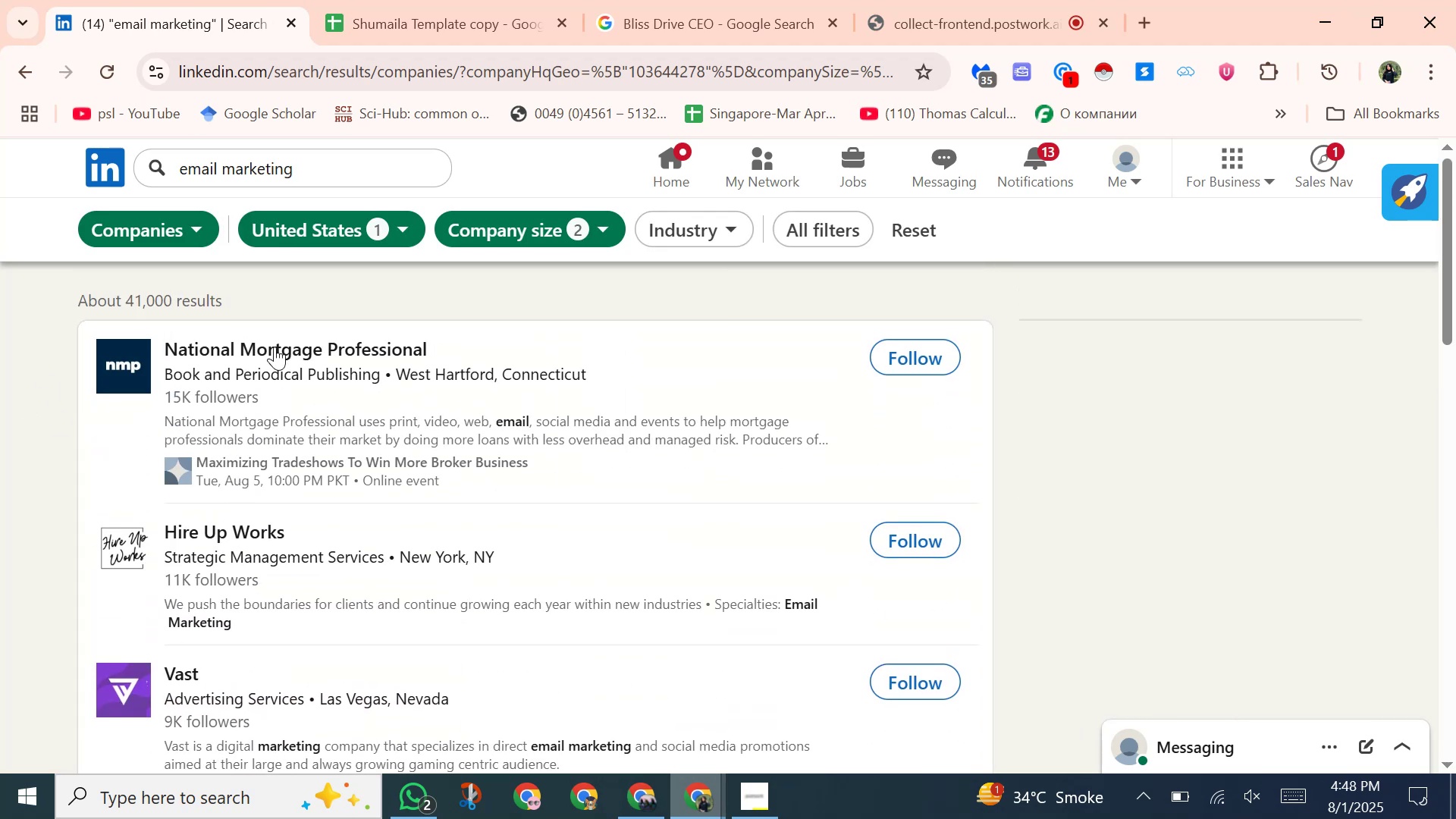 
scroll: coordinate [271, 364], scroll_direction: down, amount: 3.0
 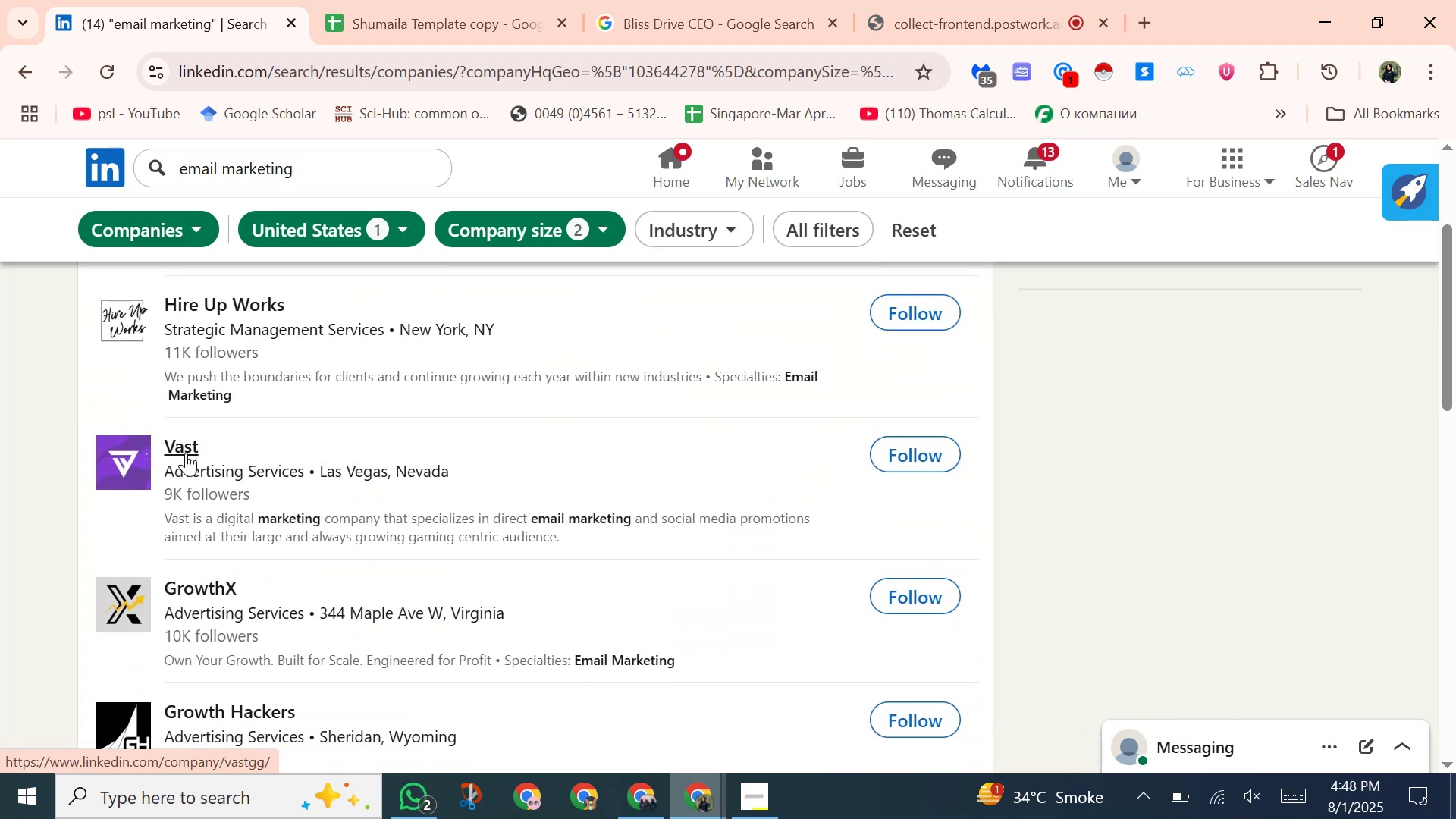 
left_click([186, 453])
 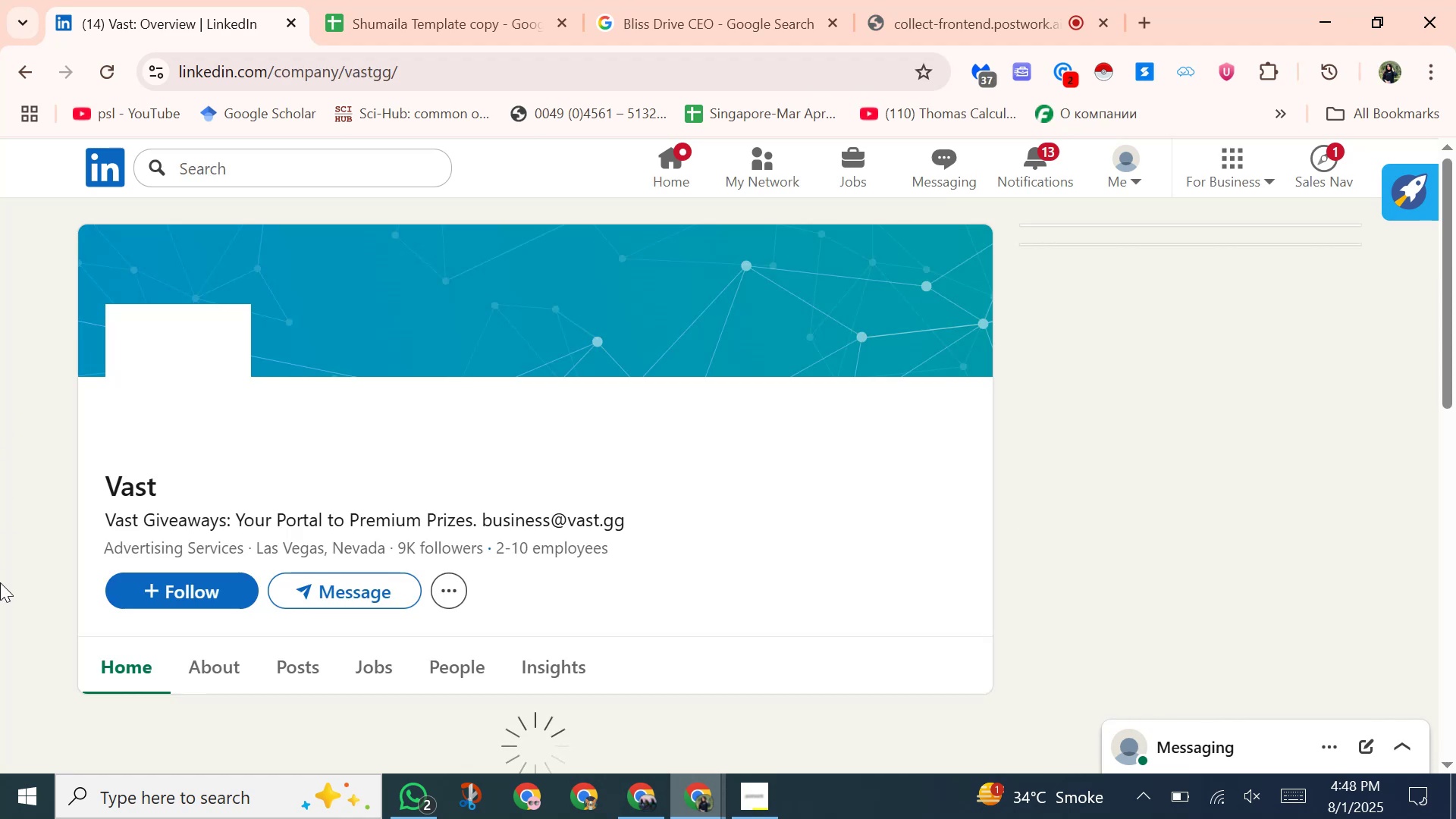 
wait(5.08)
 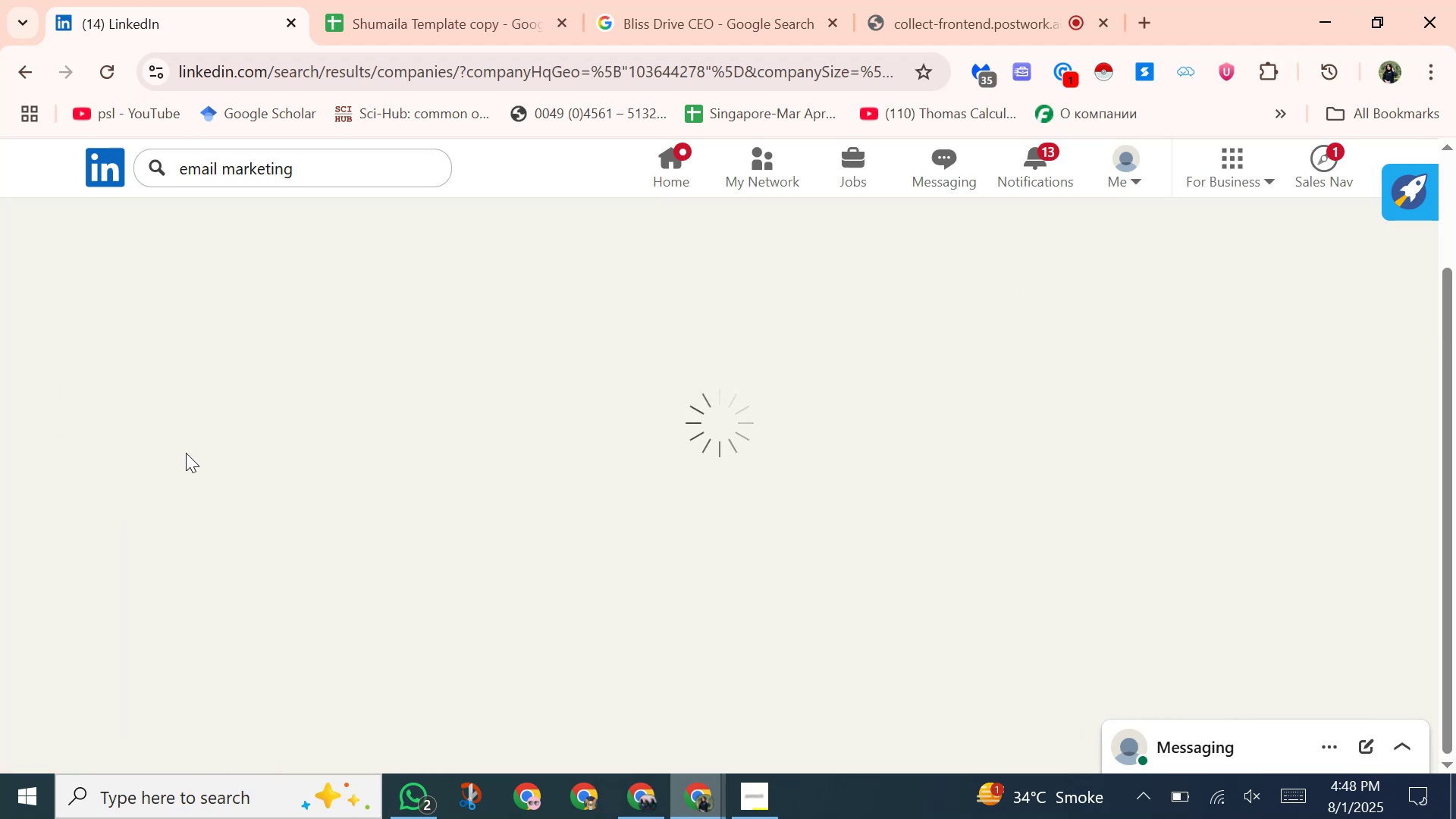 
left_click_drag(start_coordinate=[102, 485], to_coordinate=[191, 494])
 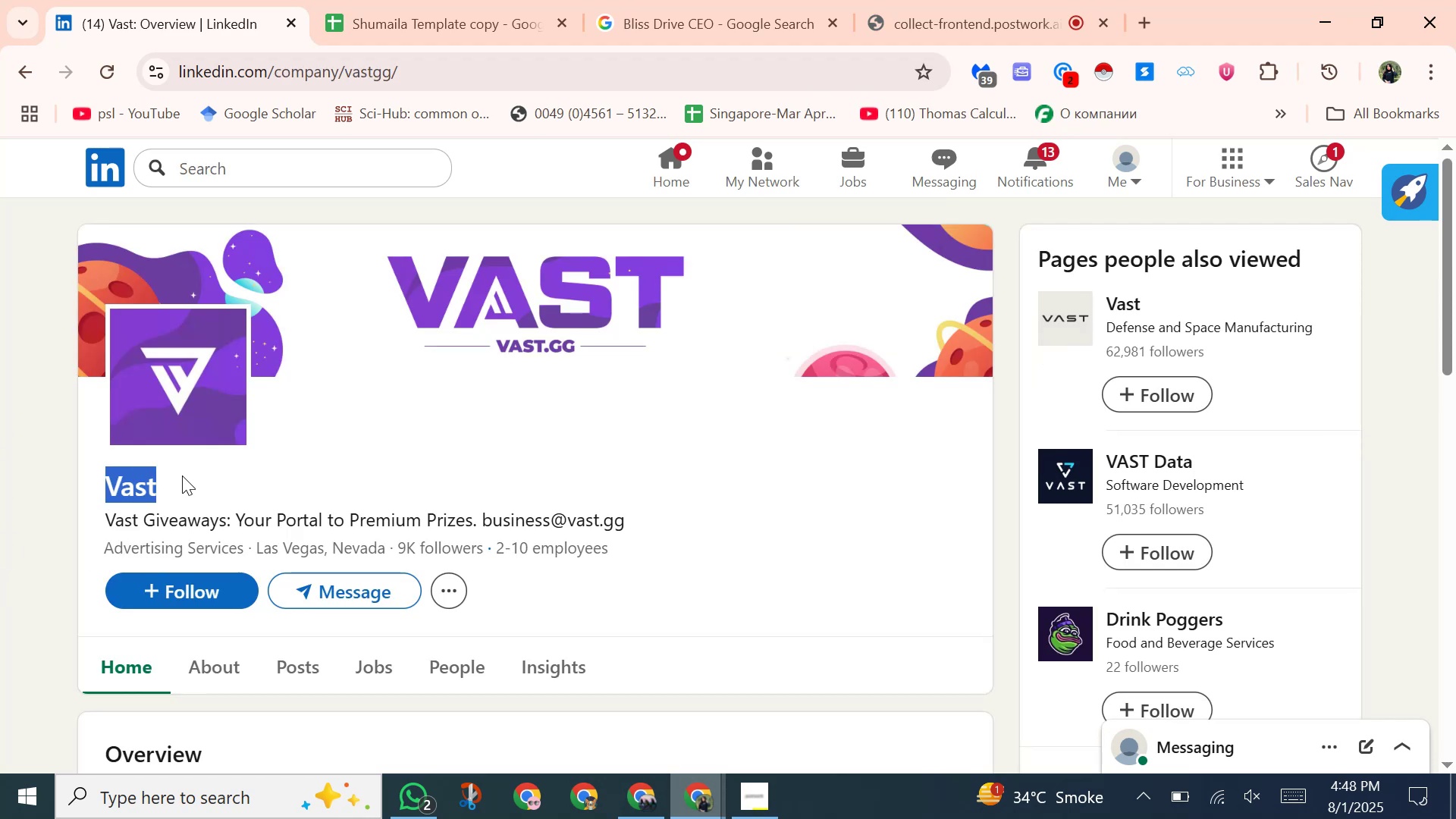 
right_click([182, 475])
 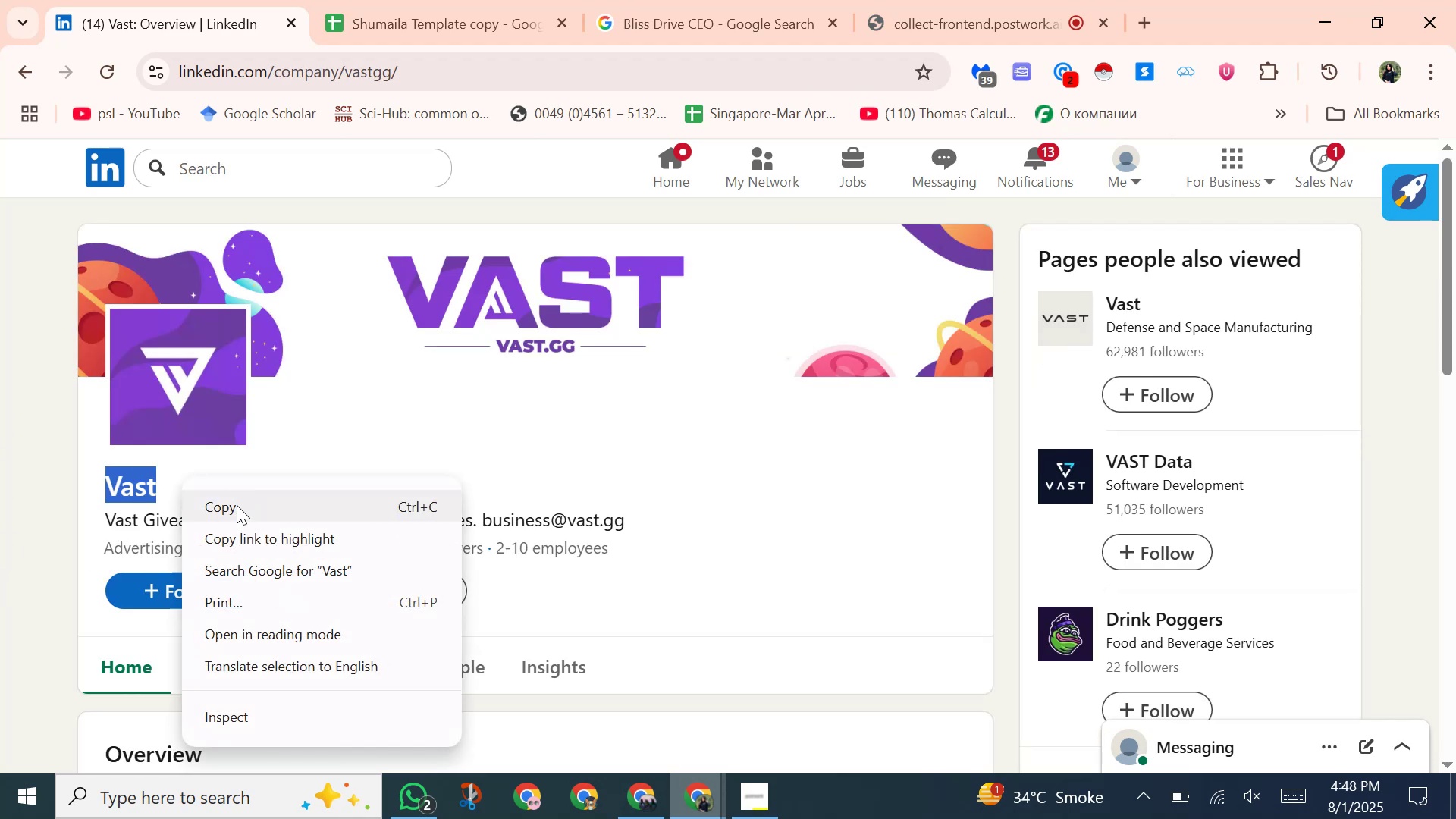 
left_click([237, 505])
 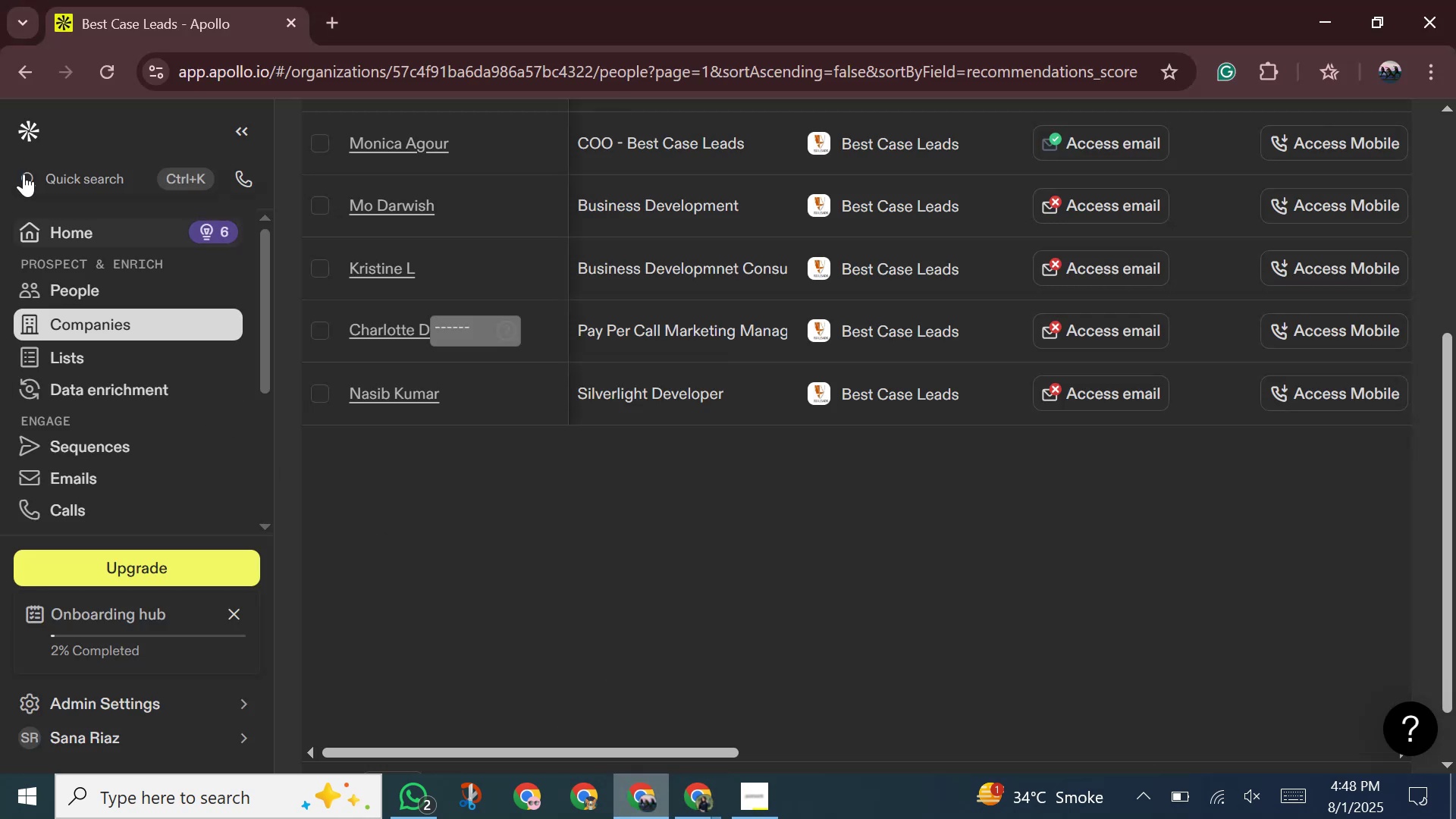 
left_click_drag(start_coordinate=[66, 187], to_coordinate=[70, 187])
 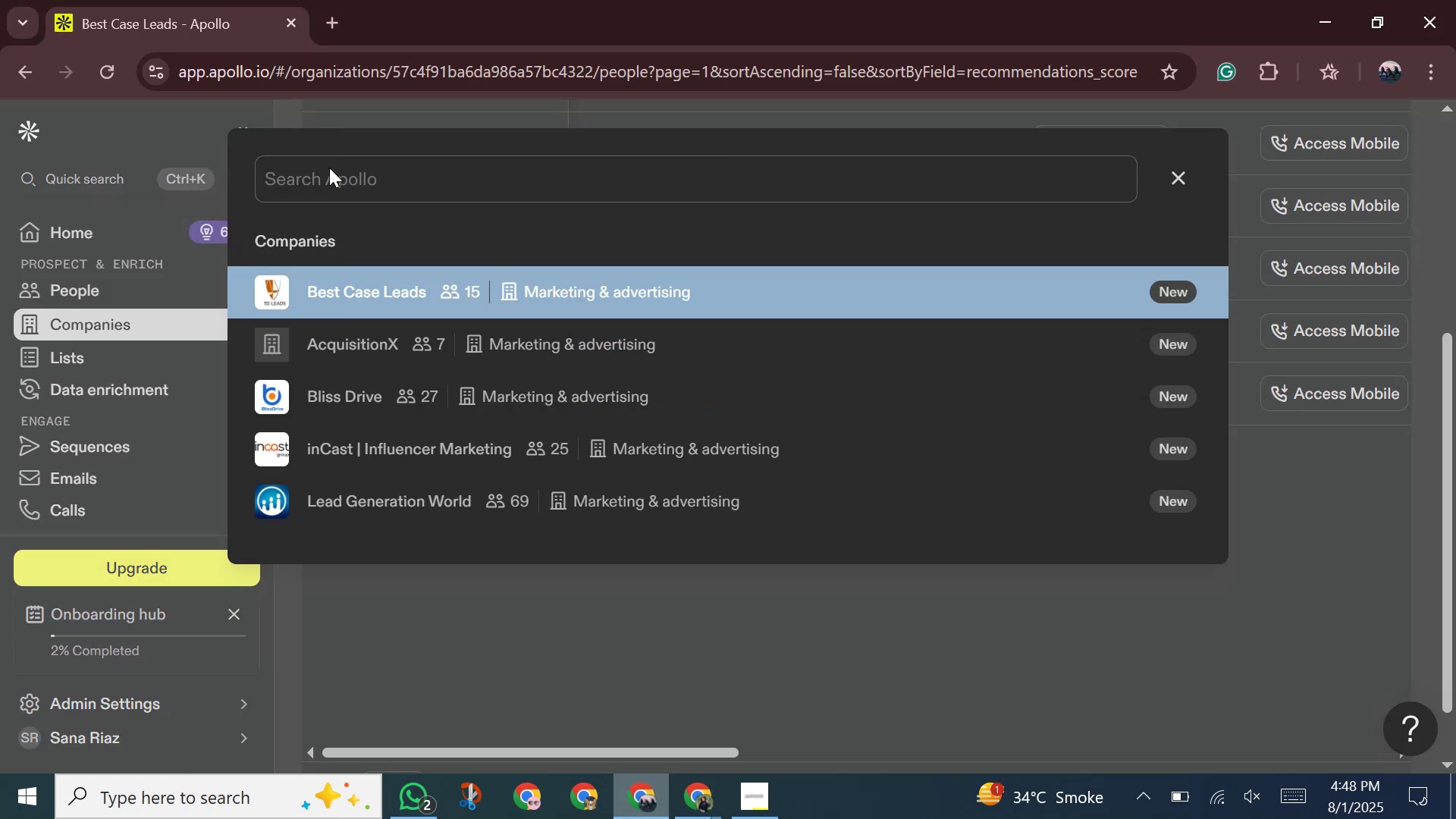 
right_click([329, 178])
 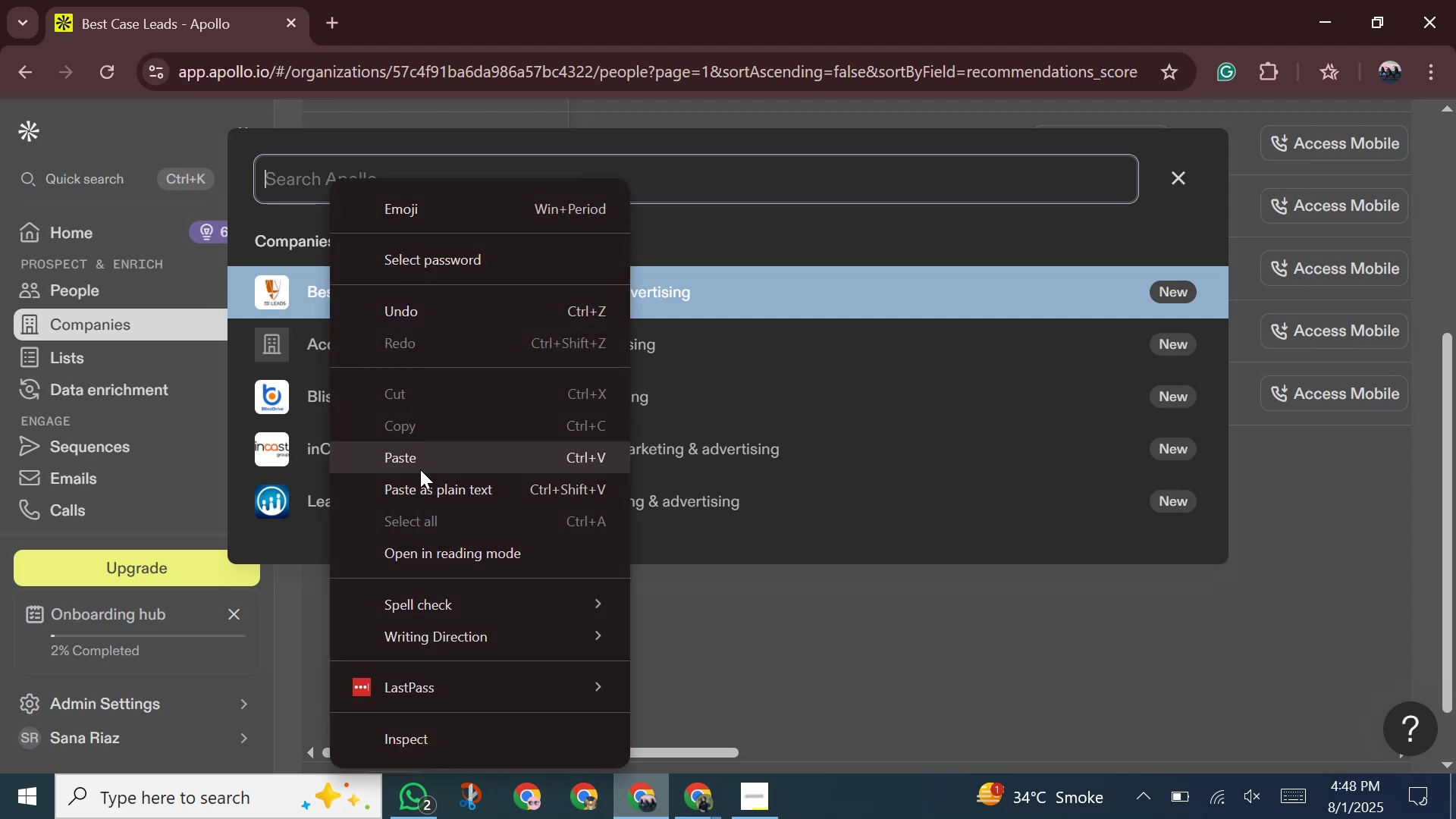 
left_click([420, 469])
 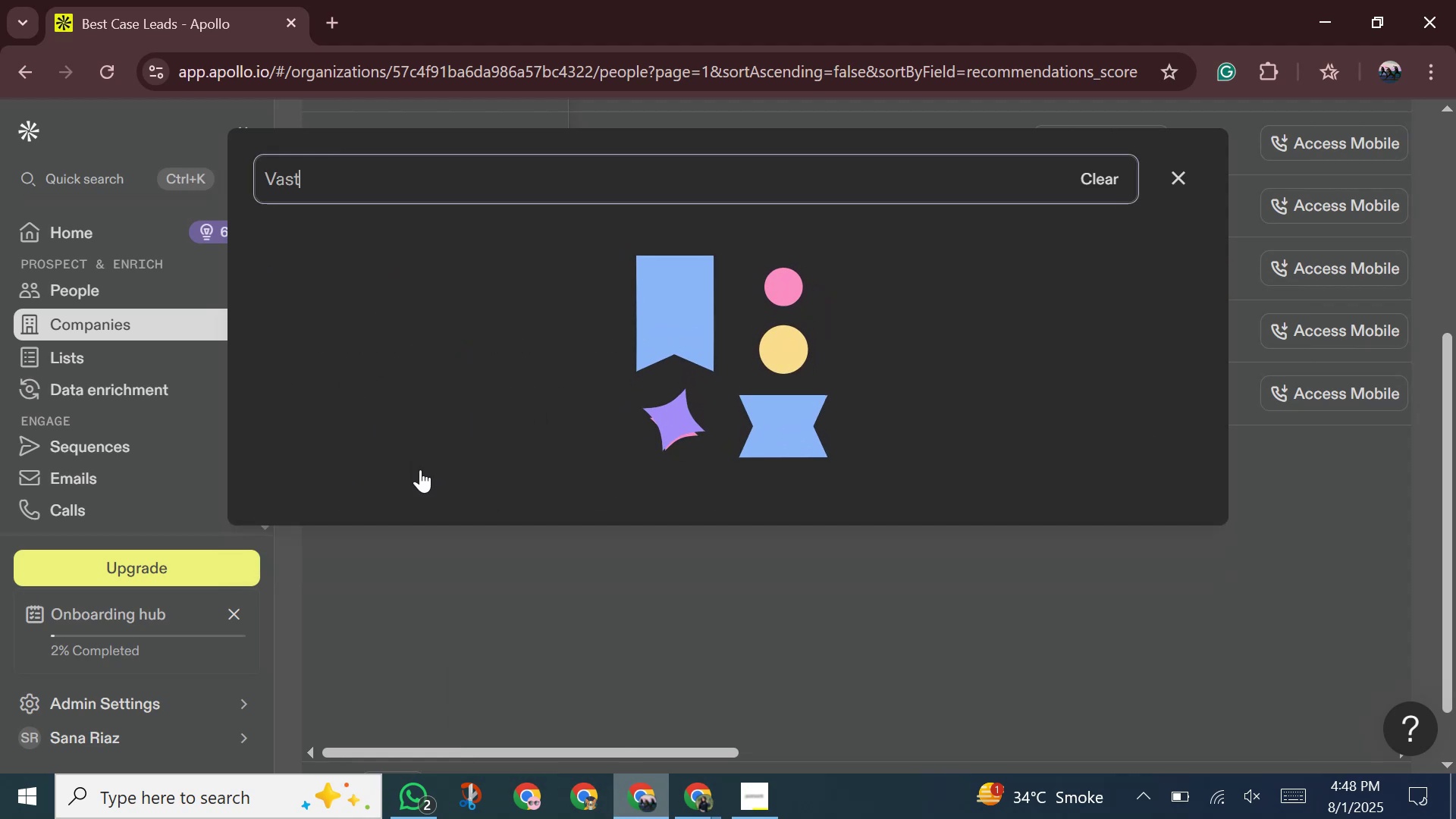 
scroll: coordinate [629, 429], scroll_direction: down, amount: 10.0
 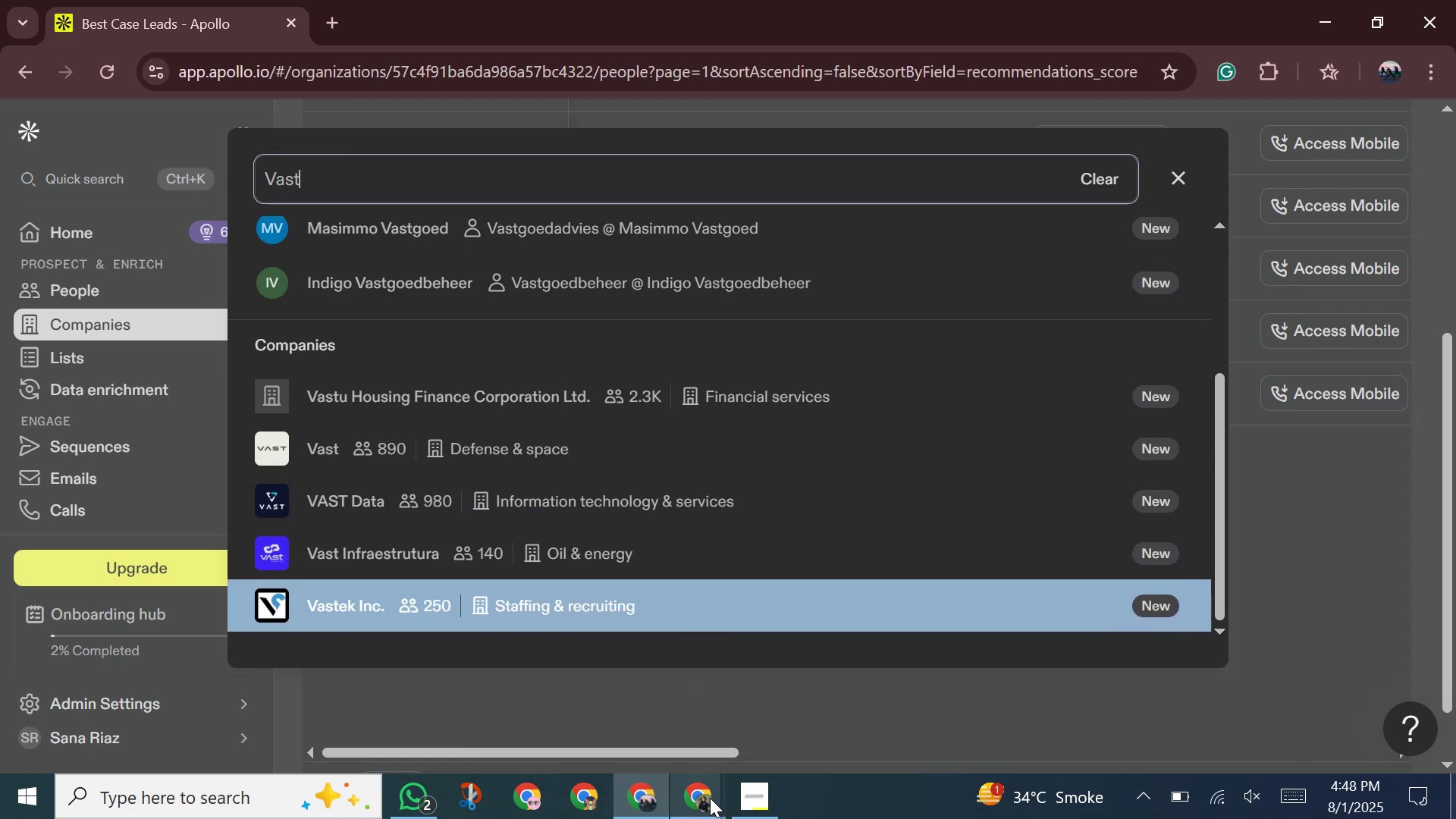 
left_click([673, 802])
 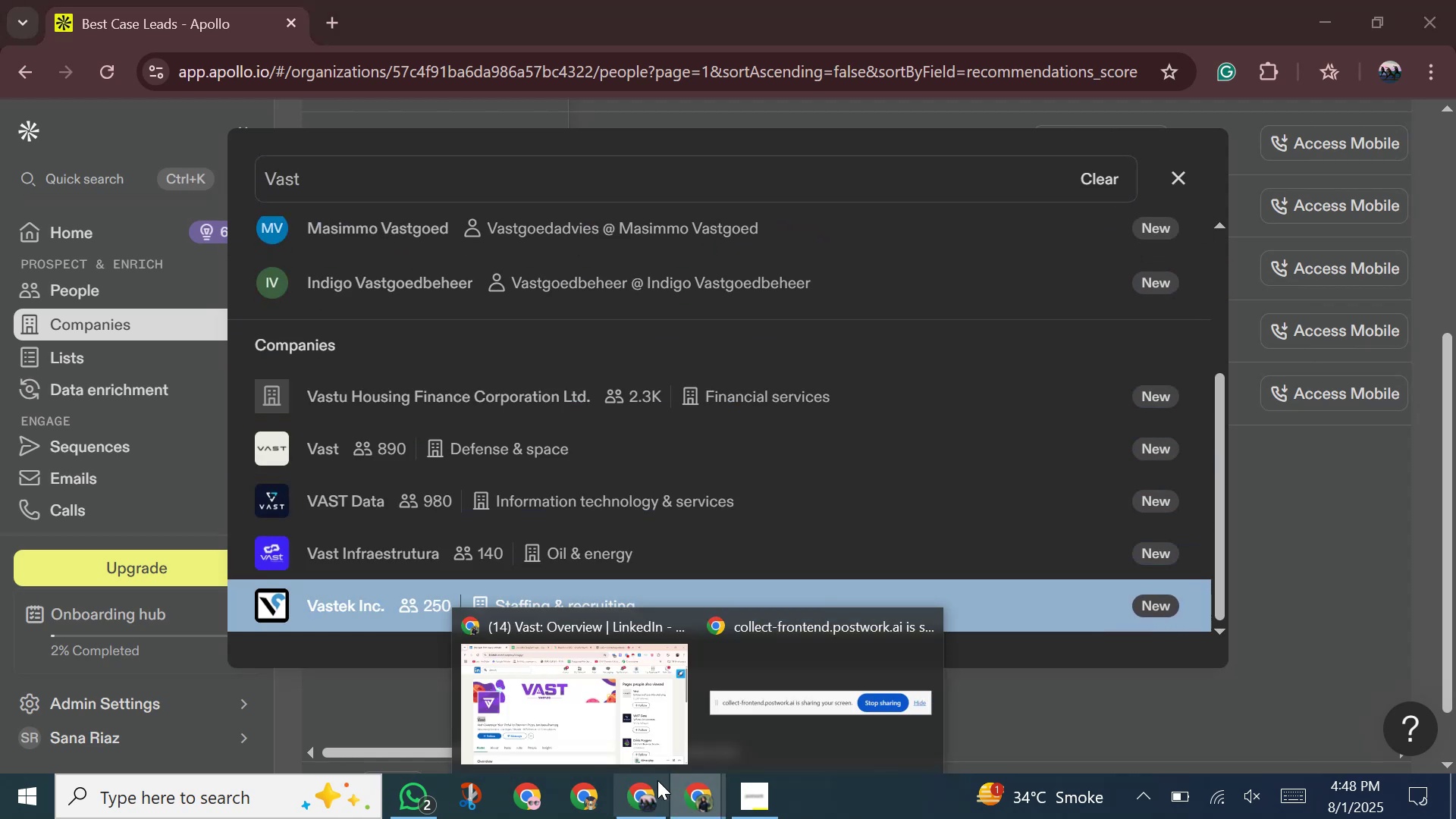 
left_click([593, 725])
 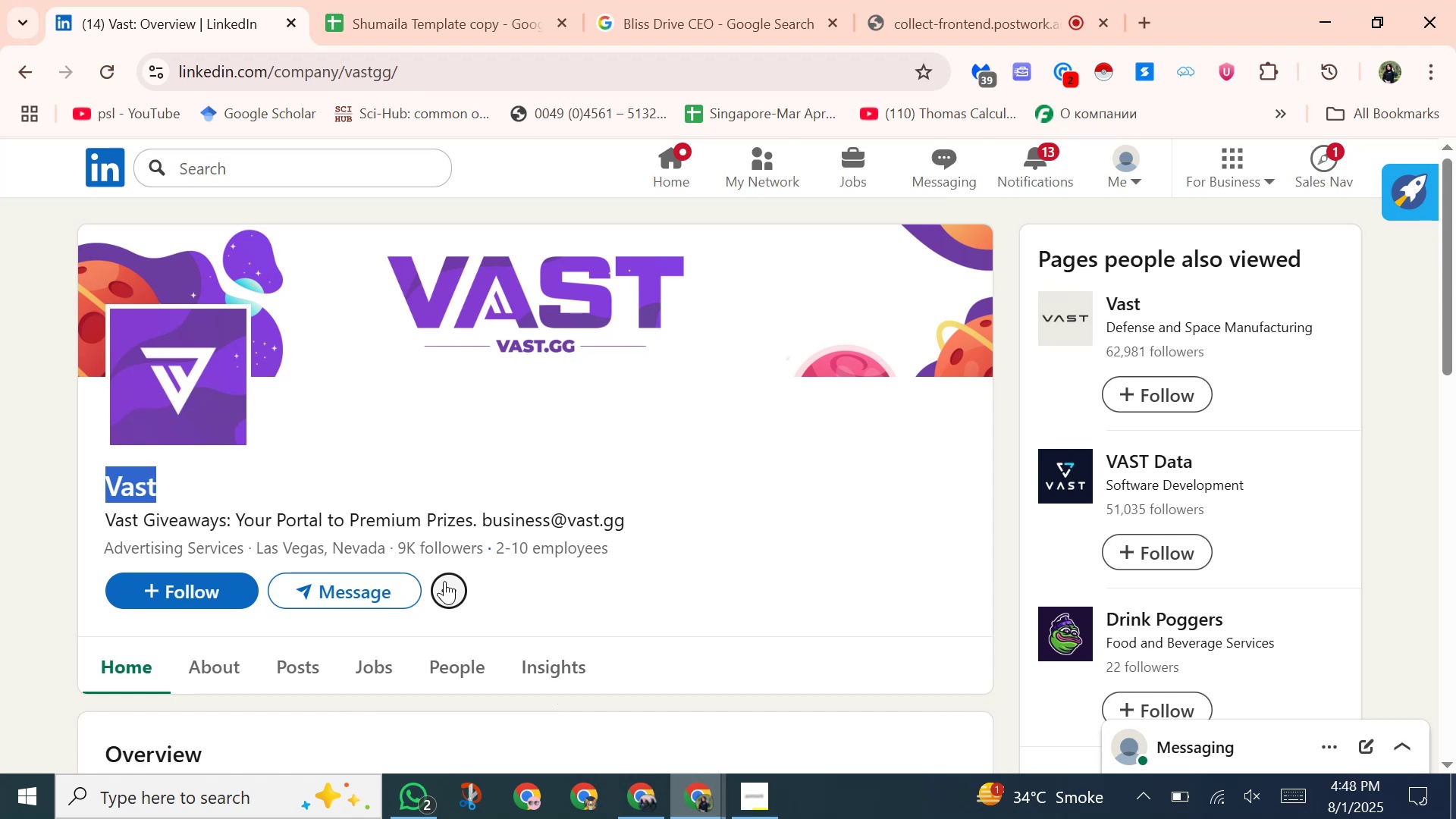 
left_click([444, 581])
 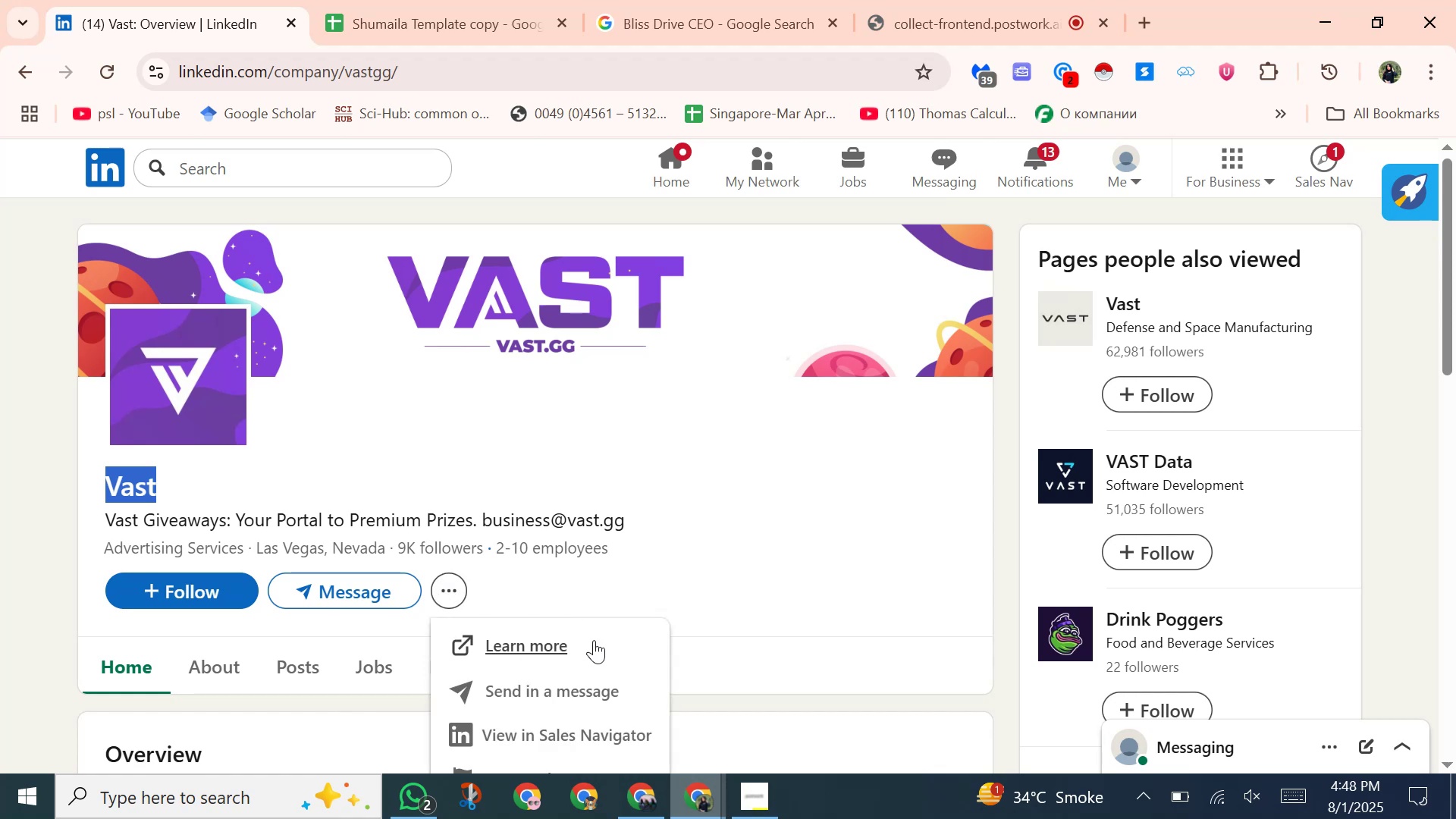 
left_click([592, 642])
 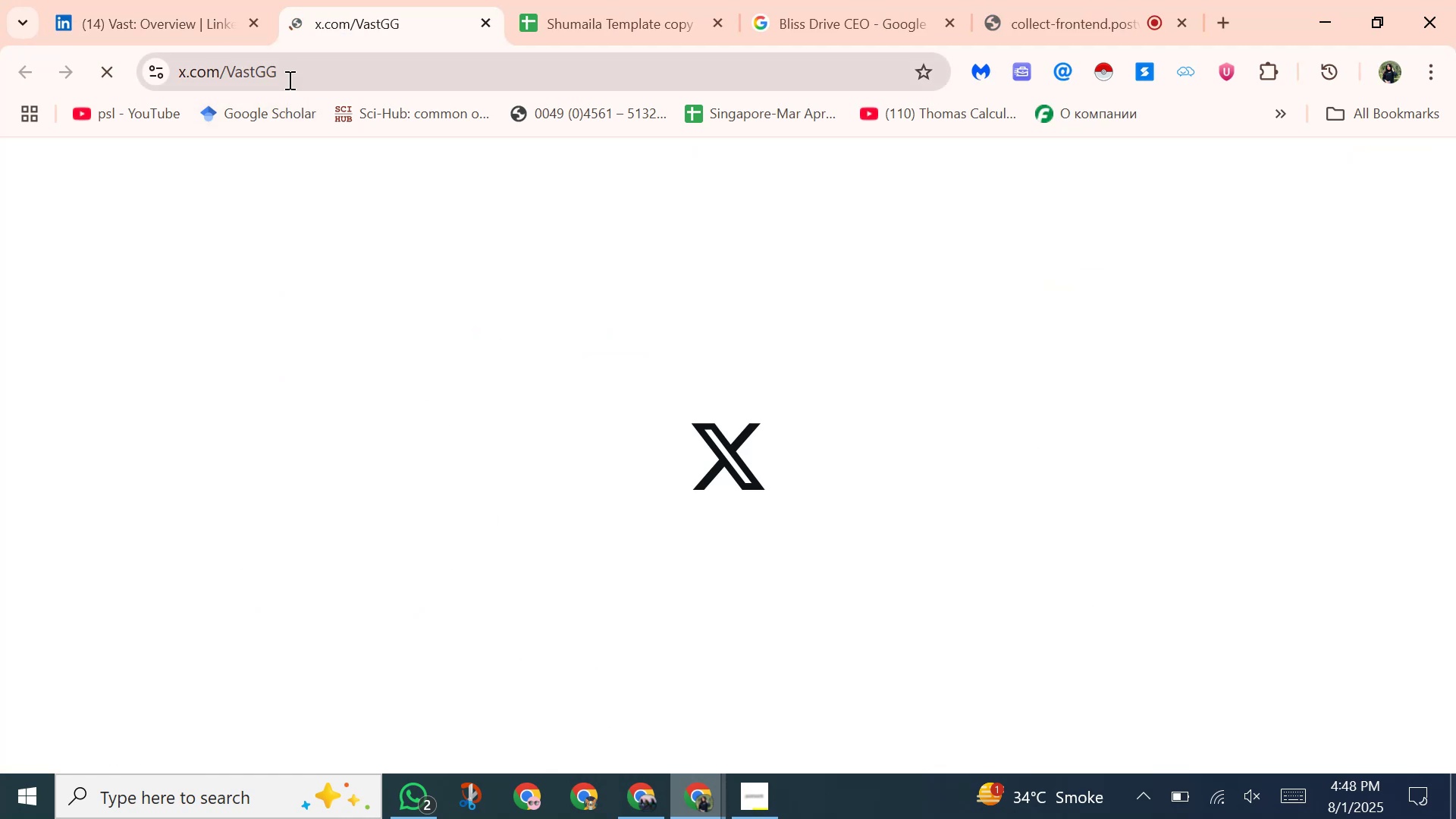 
wait(5.51)
 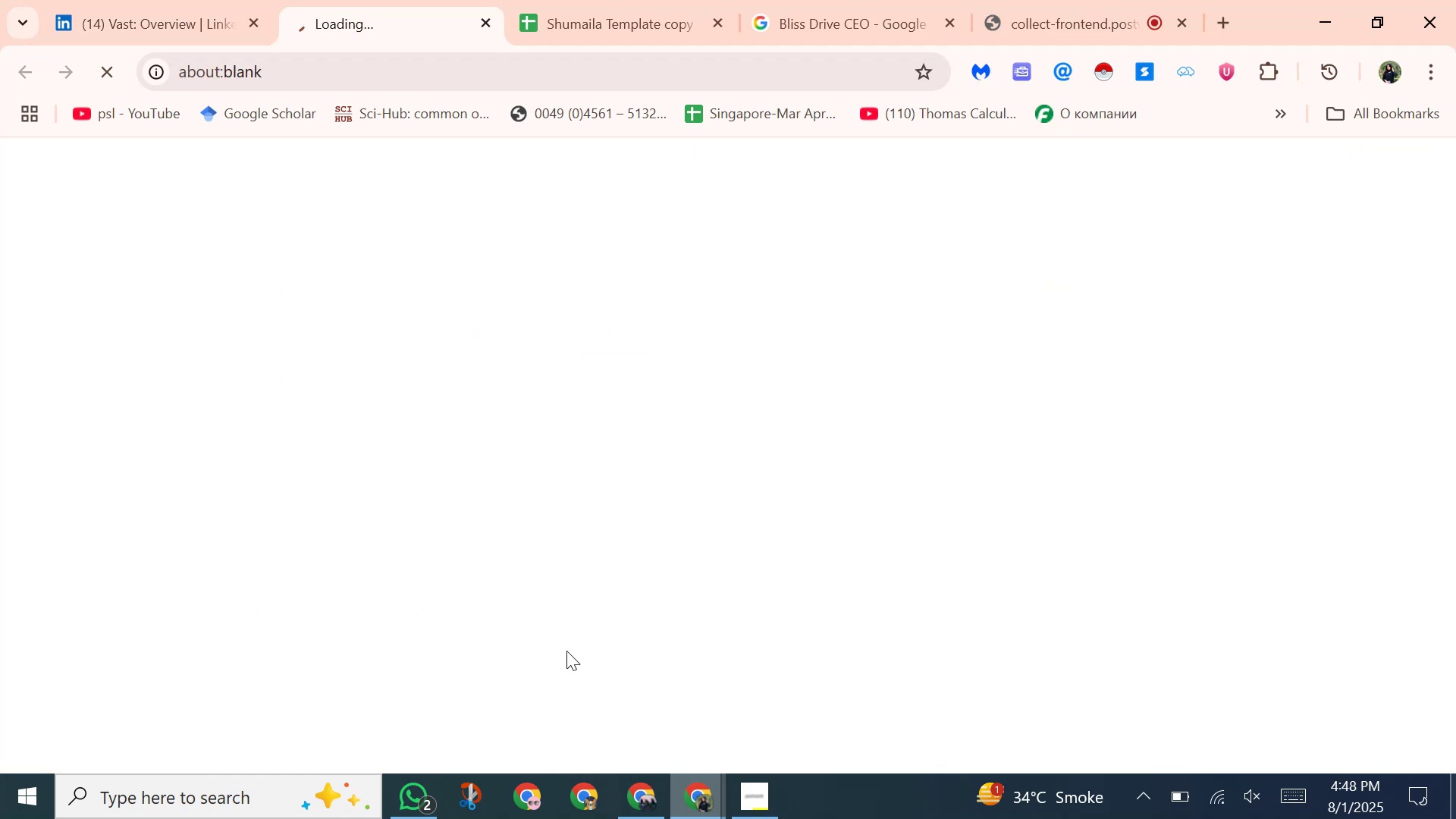 
left_click([482, 23])
 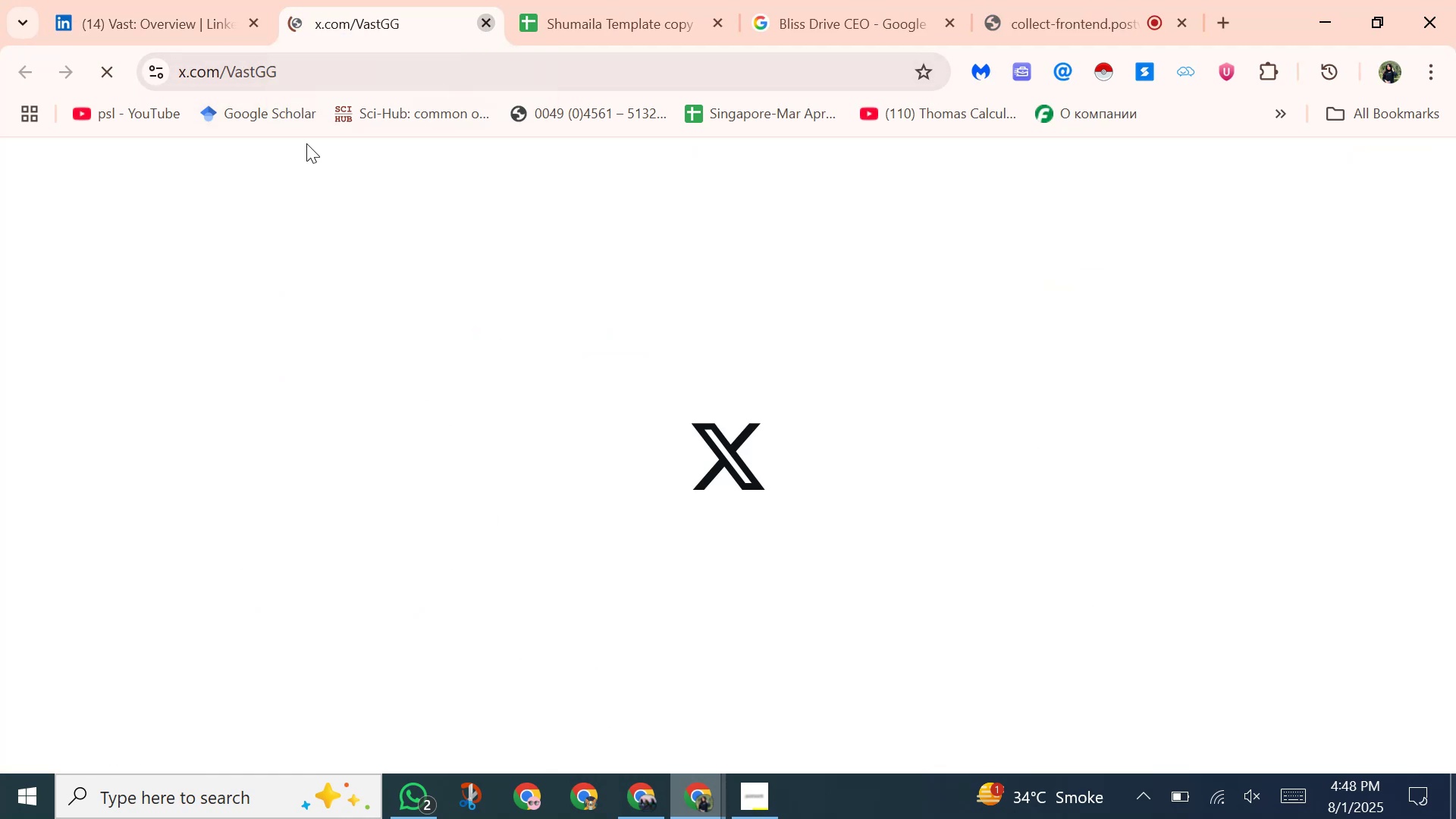 
mouse_move([213, 128])
 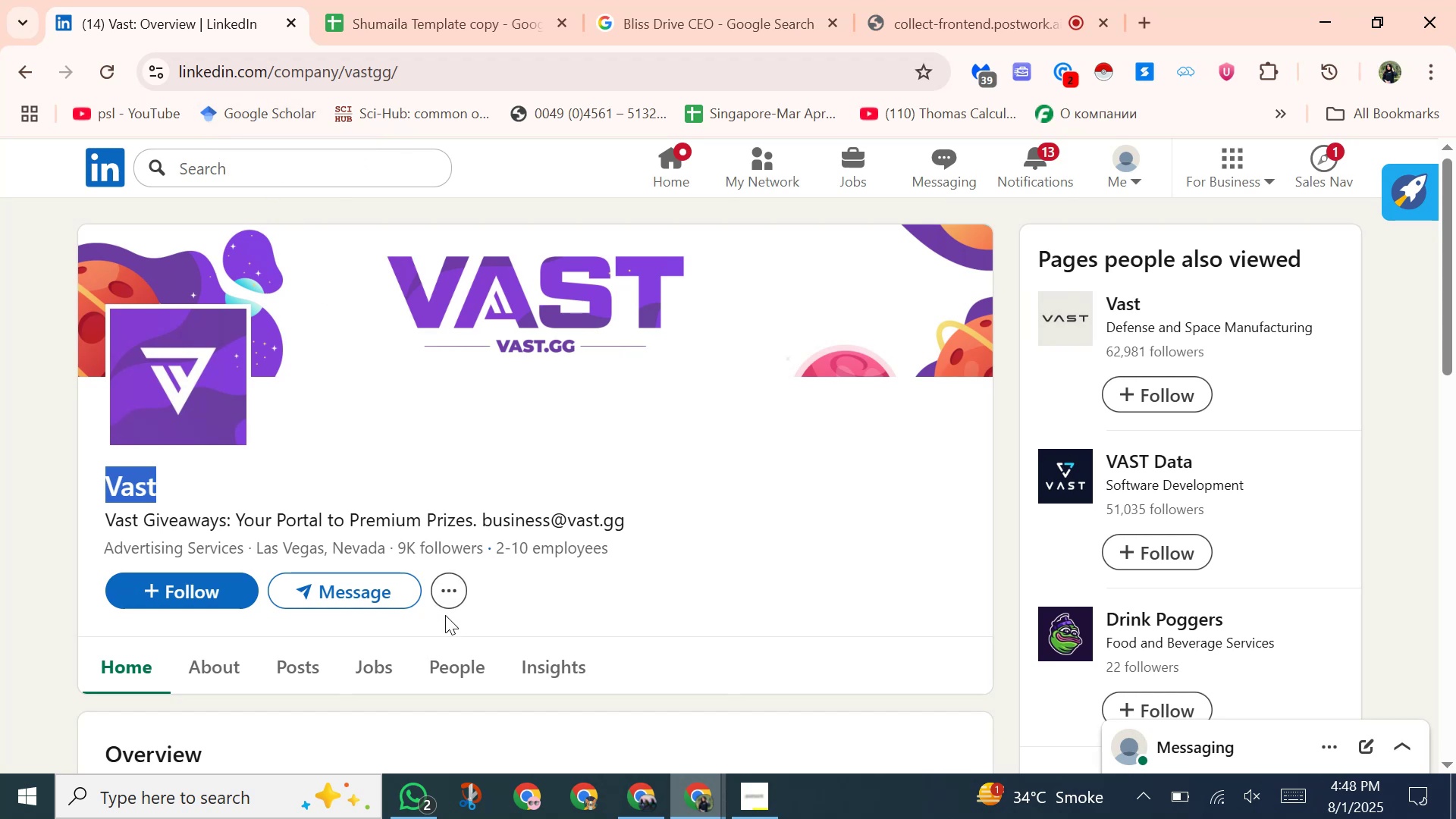 
left_click([440, 593])
 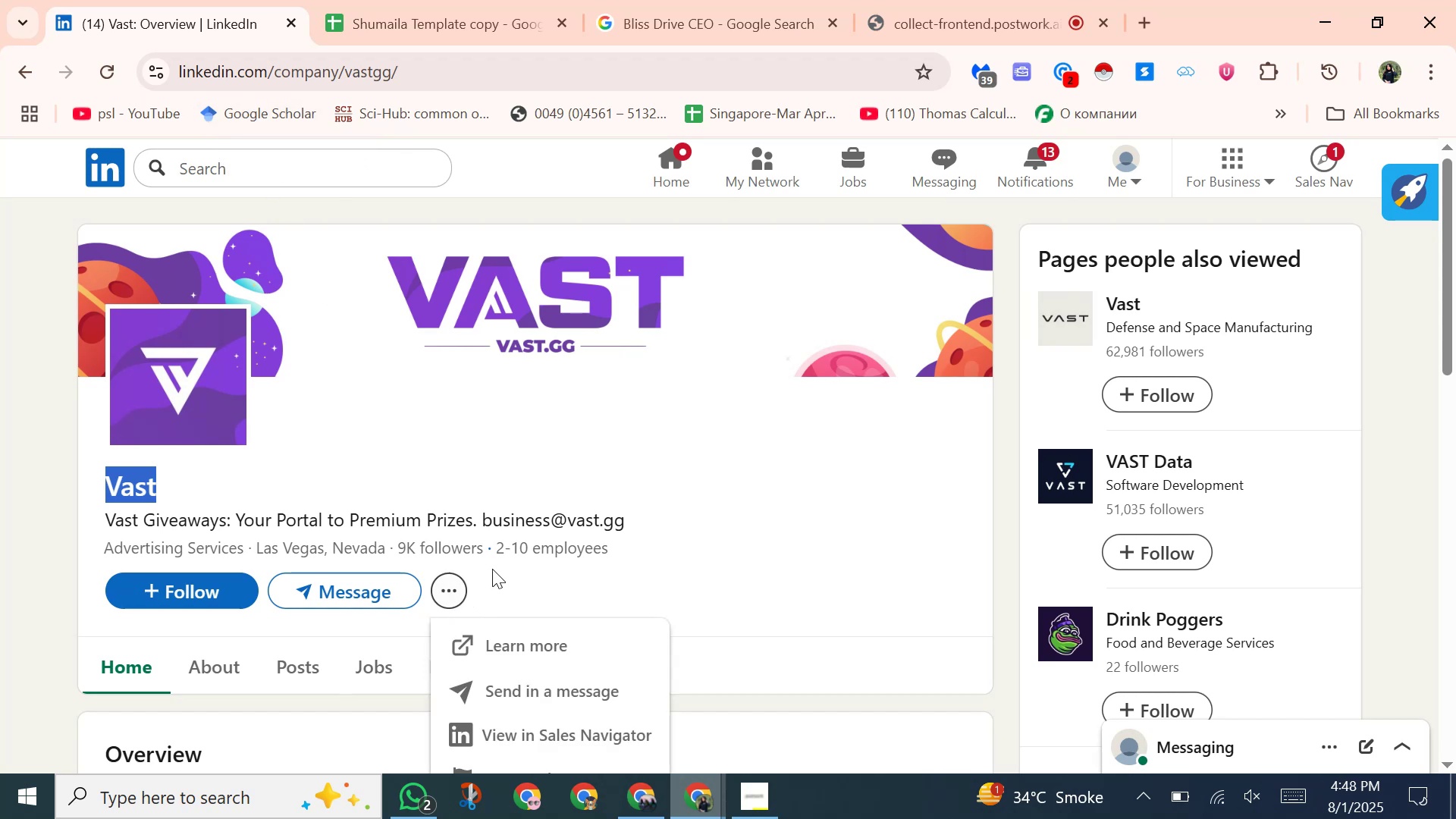 
scroll: coordinate [500, 563], scroll_direction: down, amount: 3.0
 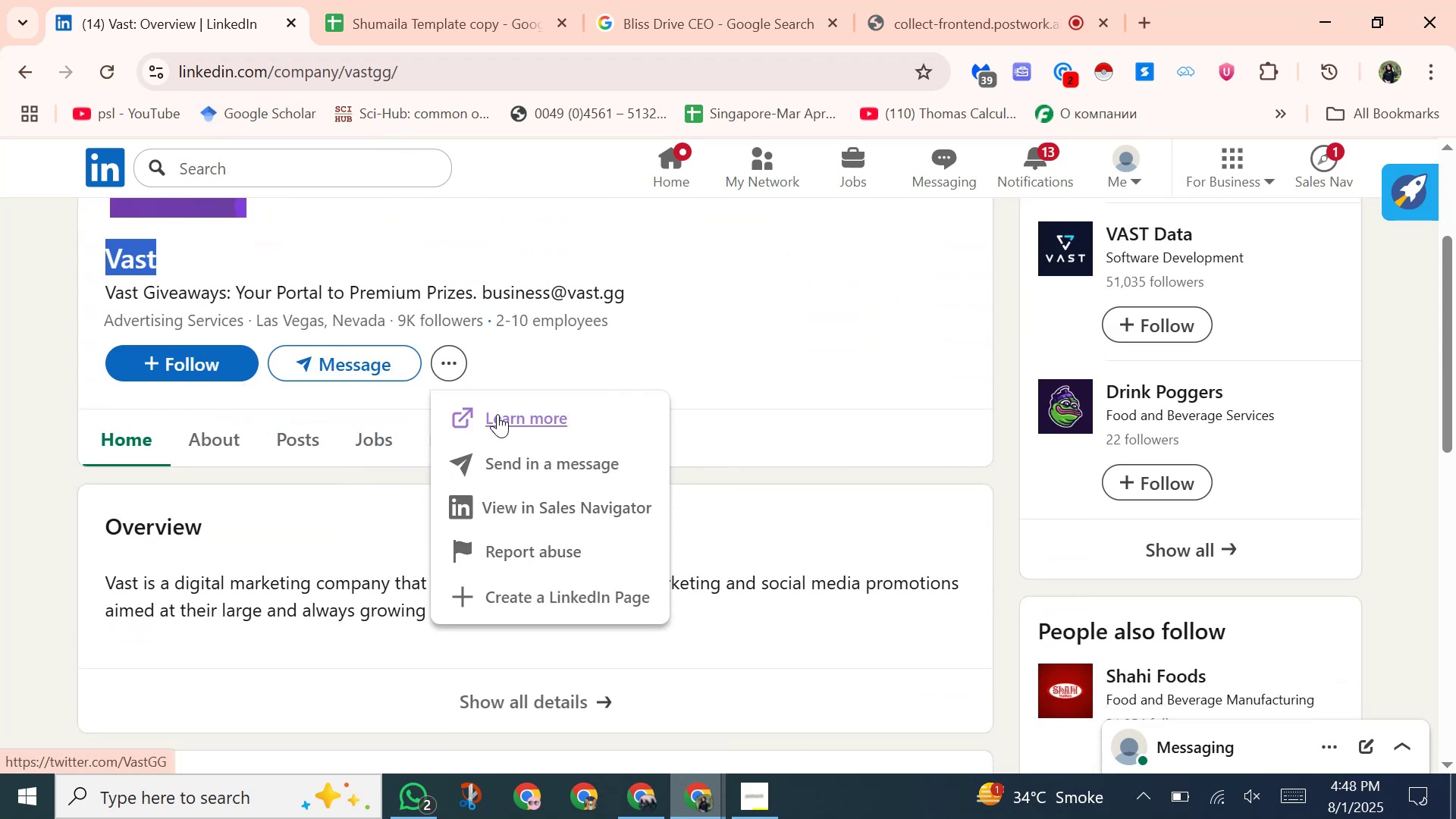 
left_click([497, 414])
 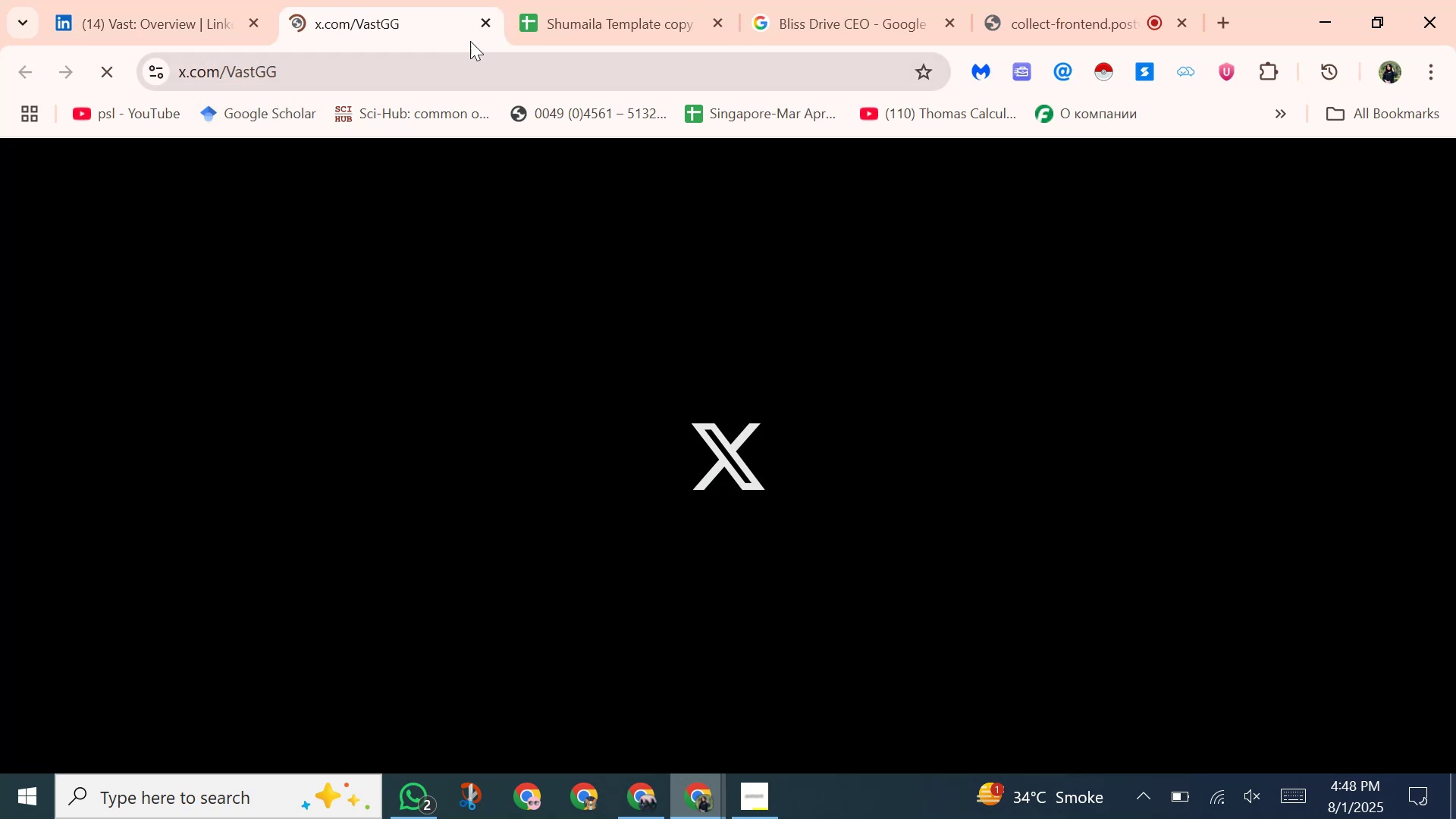 
wait(5.08)
 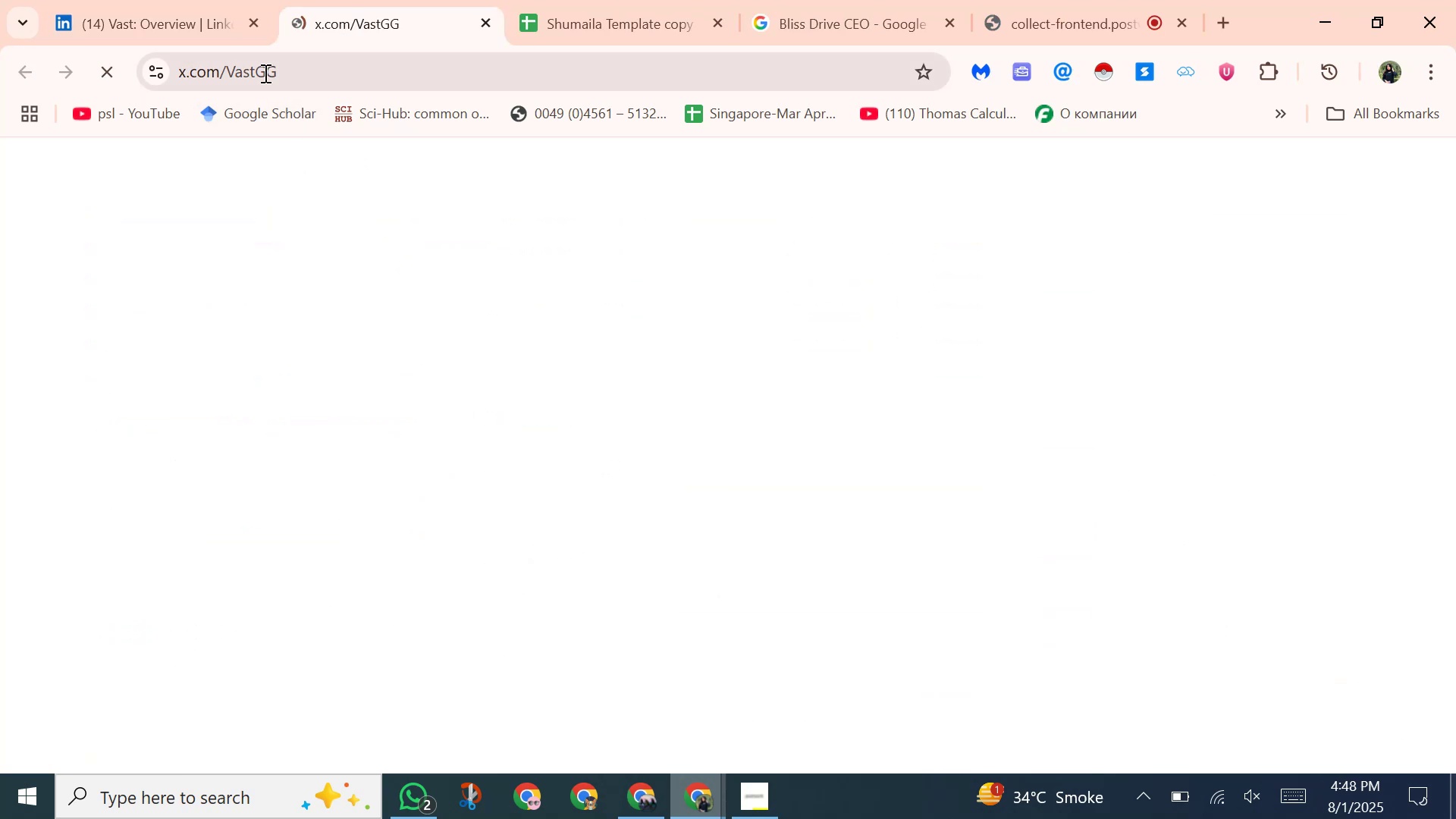 
left_click([482, 24])
 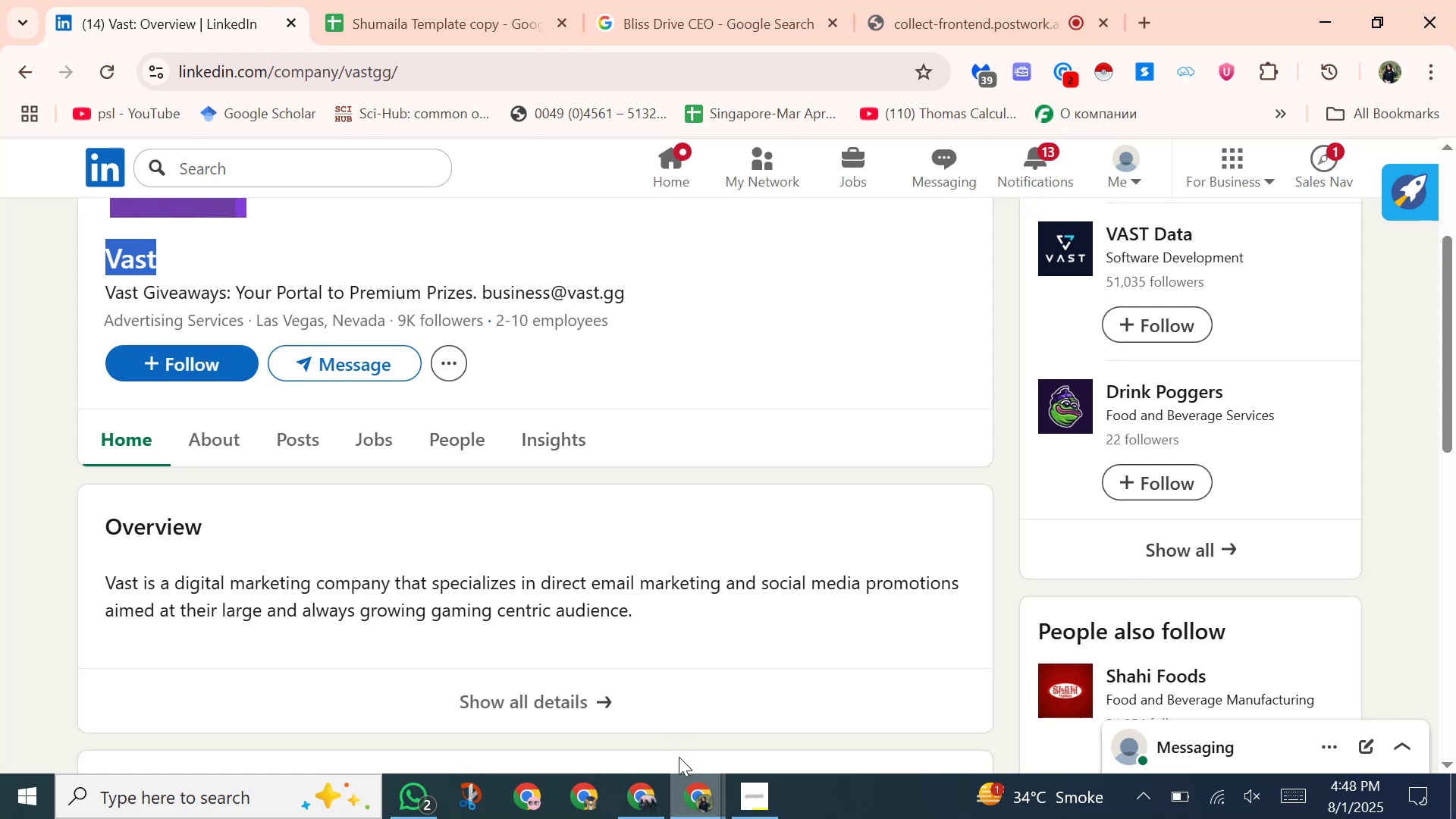 
left_click([648, 804])
 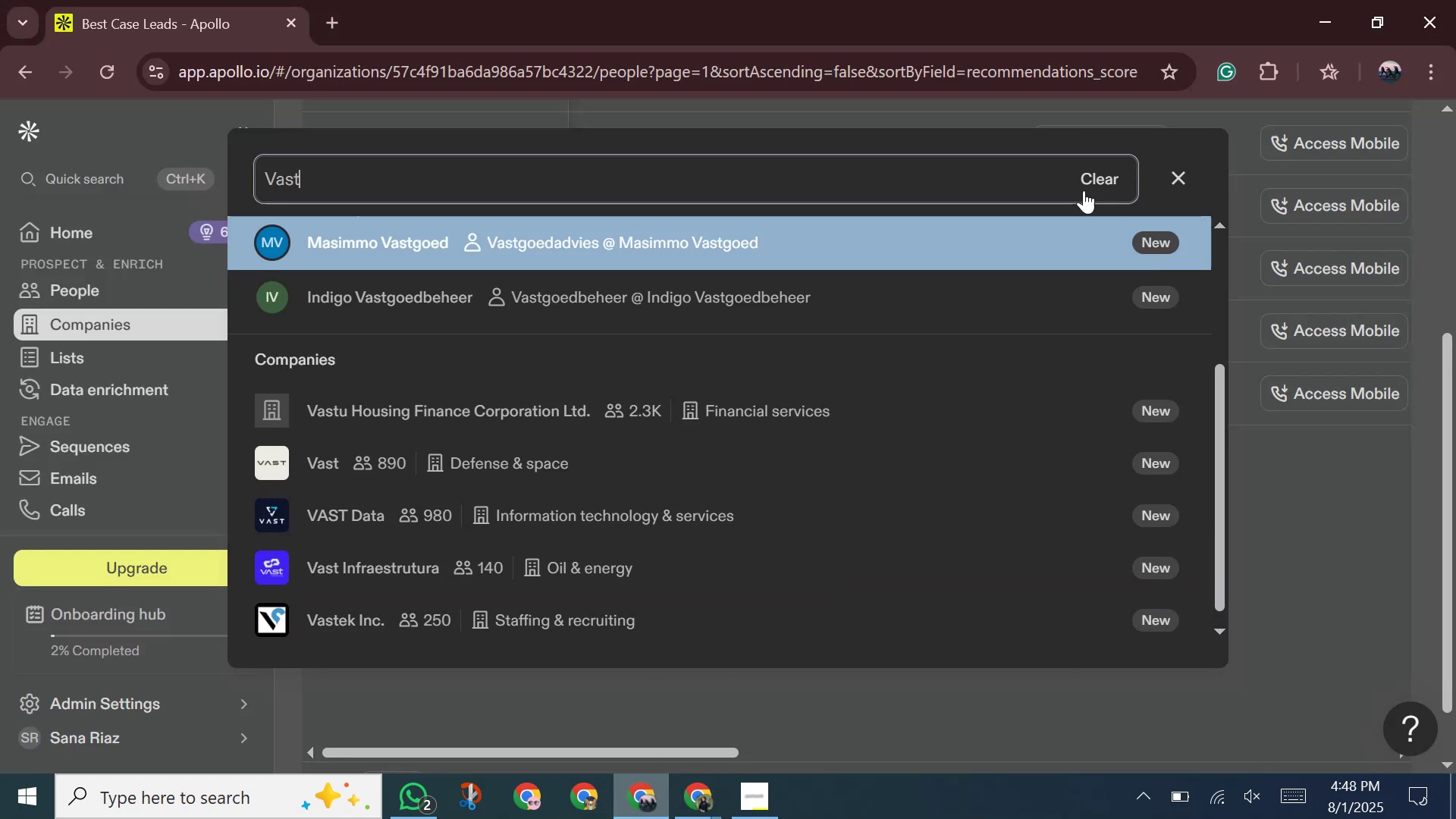 
left_click([1084, 179])
 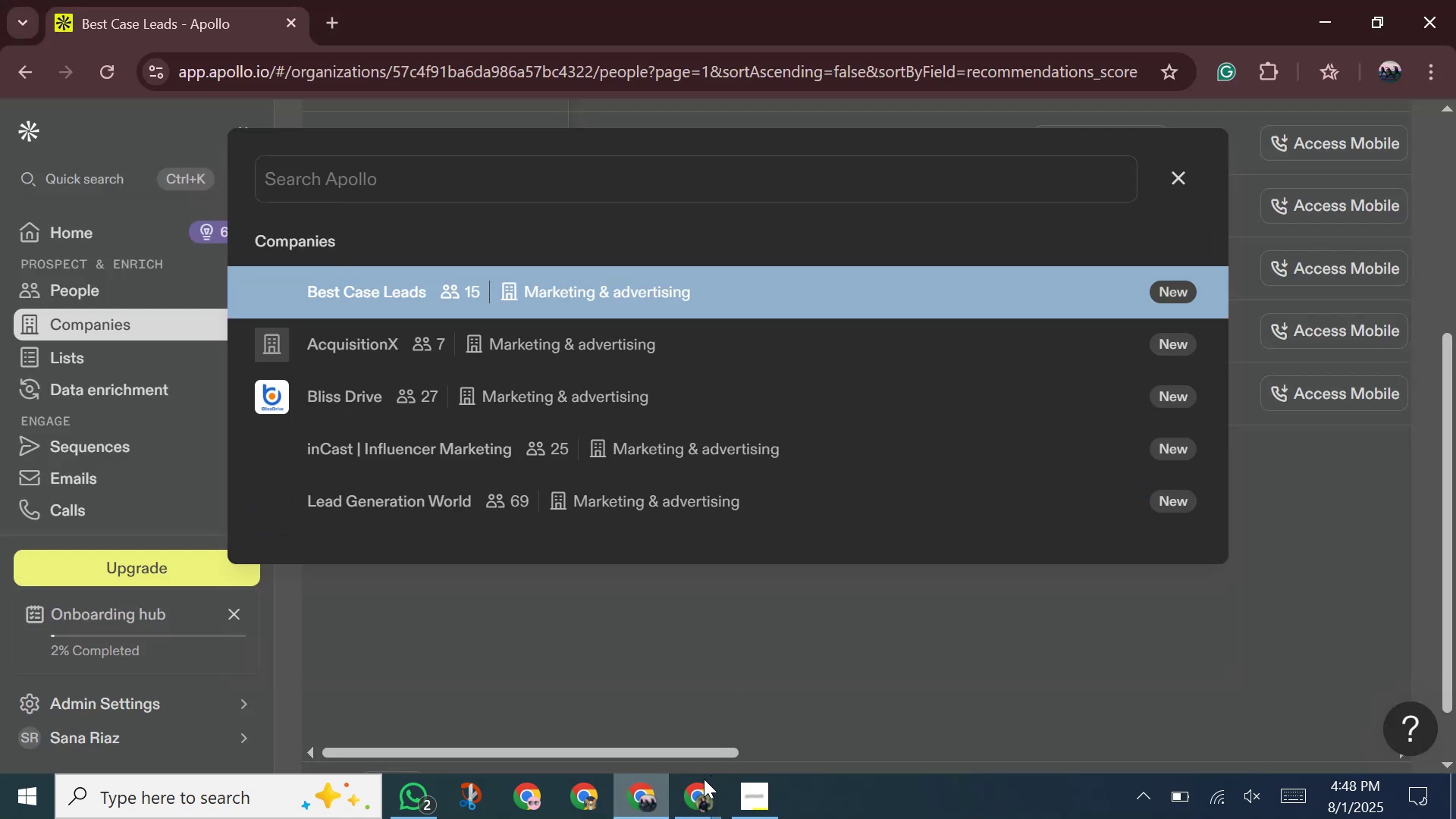 
left_click([699, 786])
 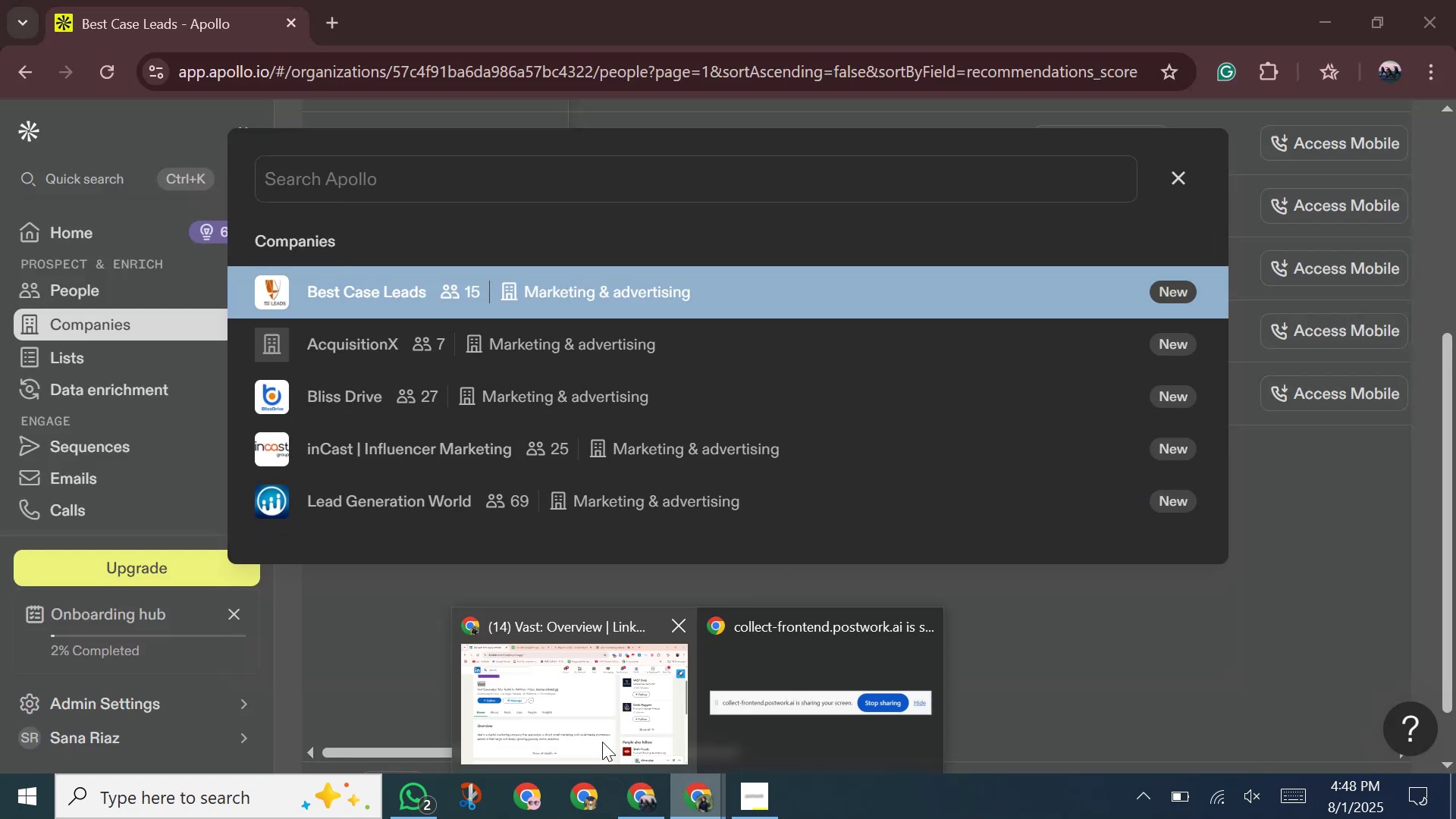 
left_click([602, 742])
 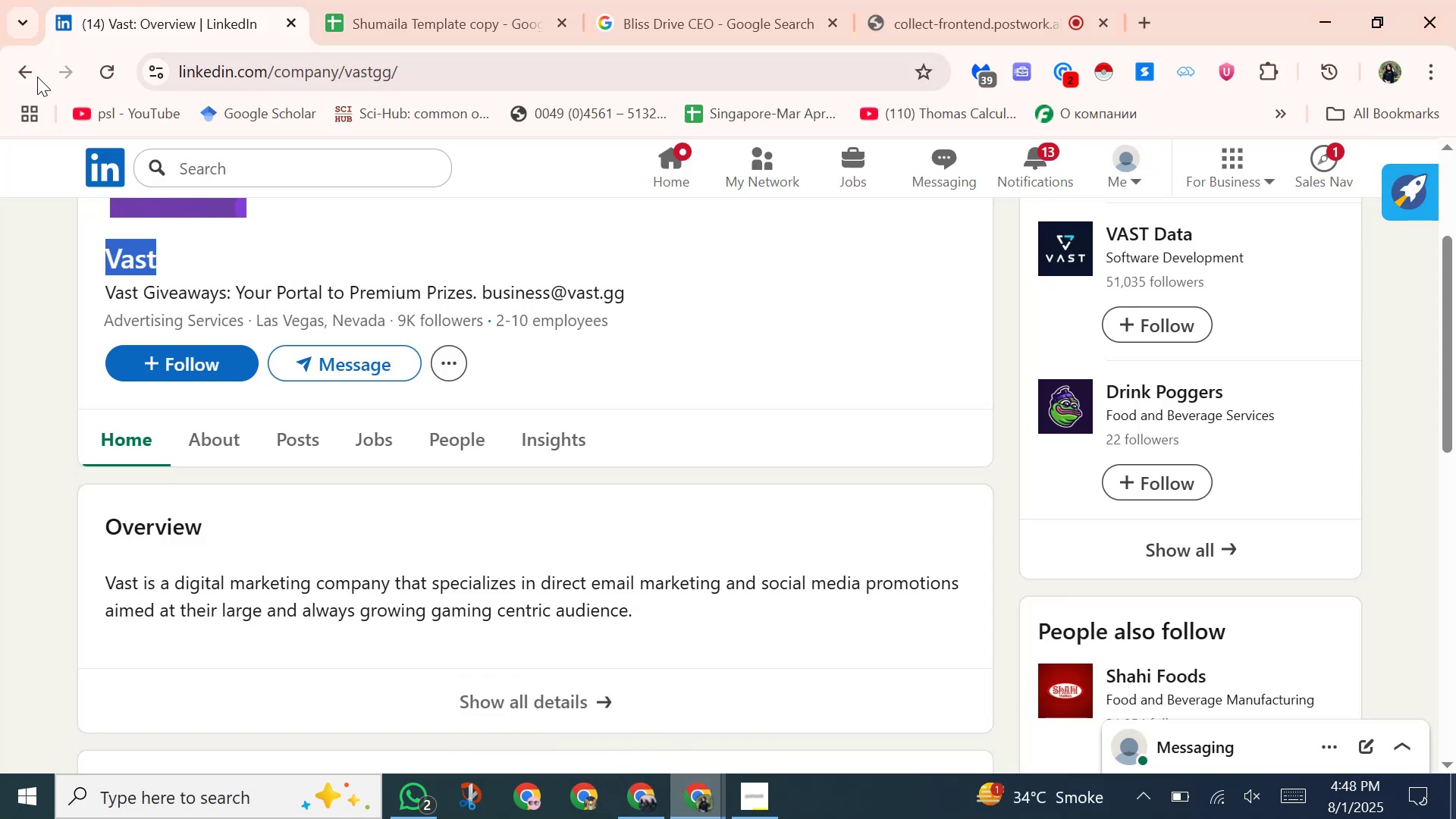 
left_click([37, 77])
 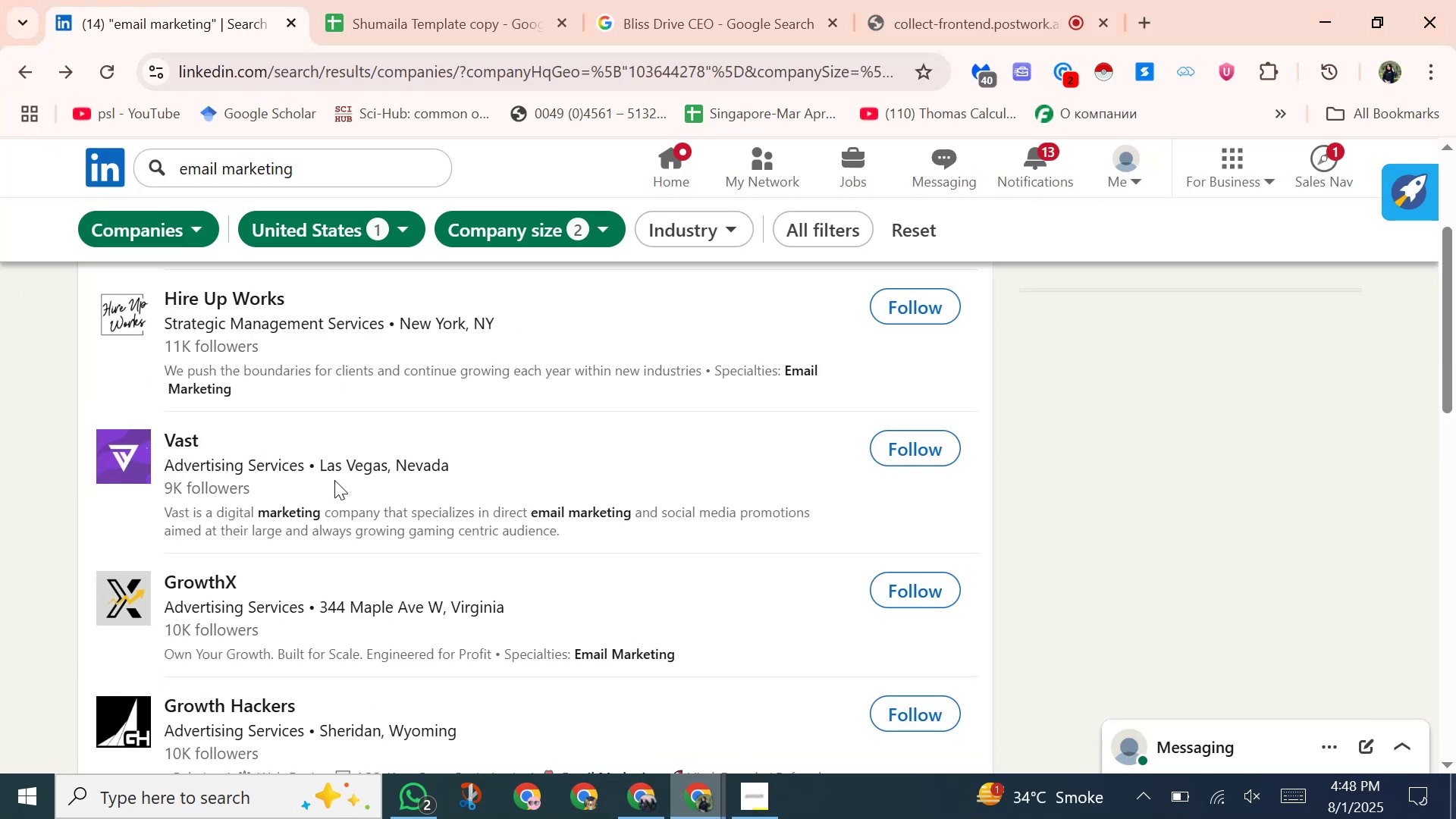 
scroll: coordinate [226, 515], scroll_direction: down, amount: 2.0
 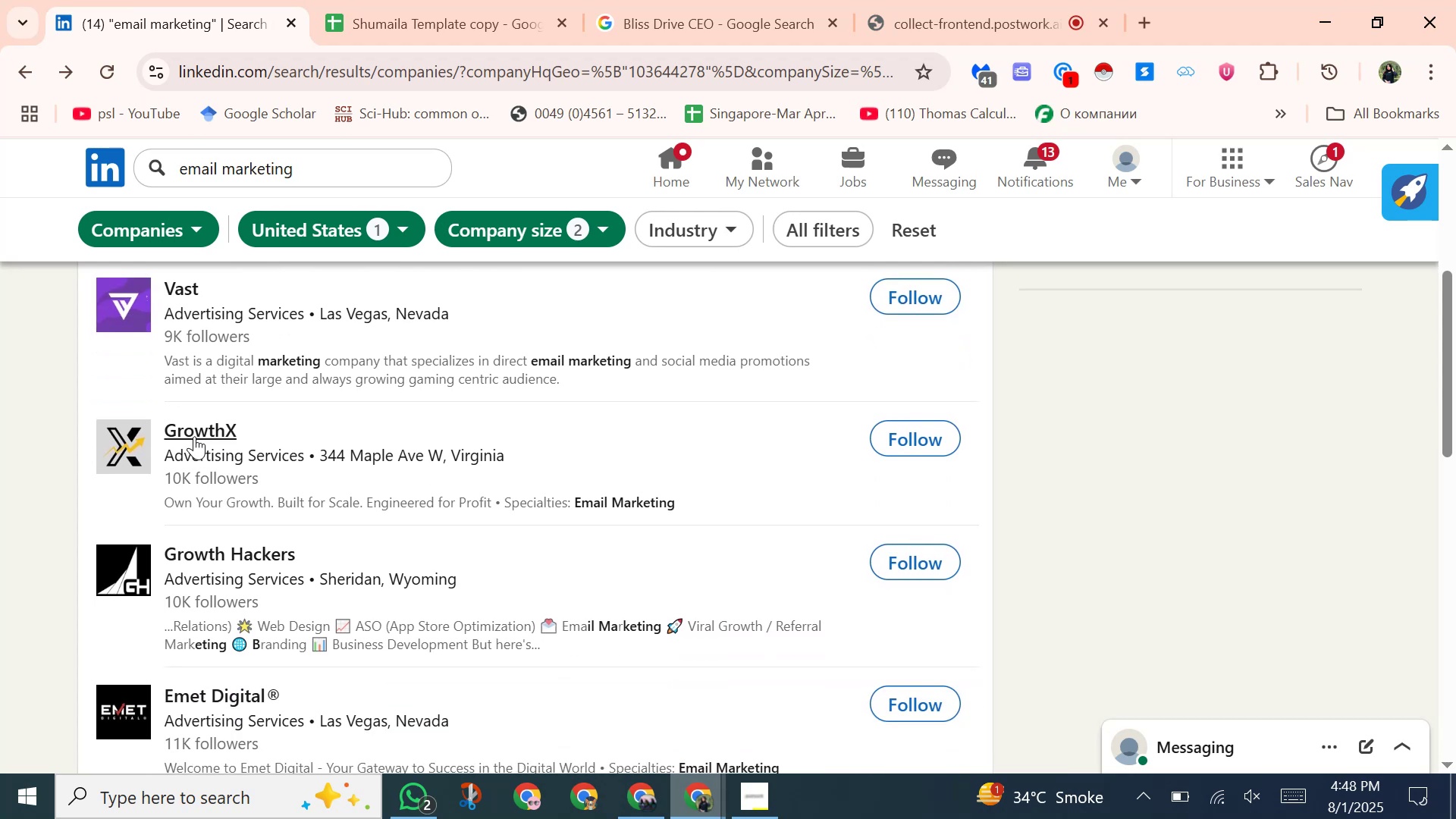 
left_click([194, 436])
 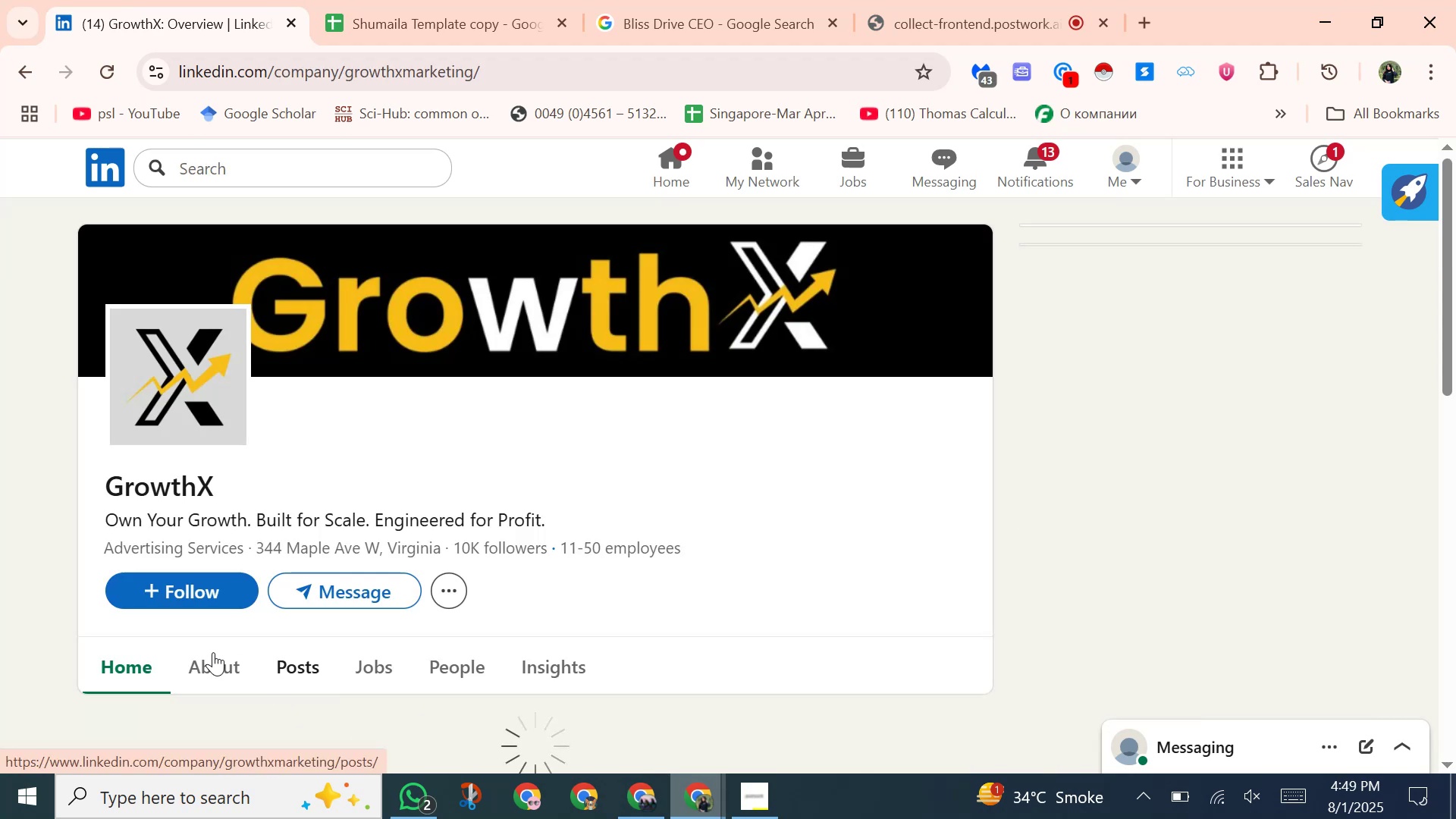 
left_click_drag(start_coordinate=[93, 484], to_coordinate=[271, 488])
 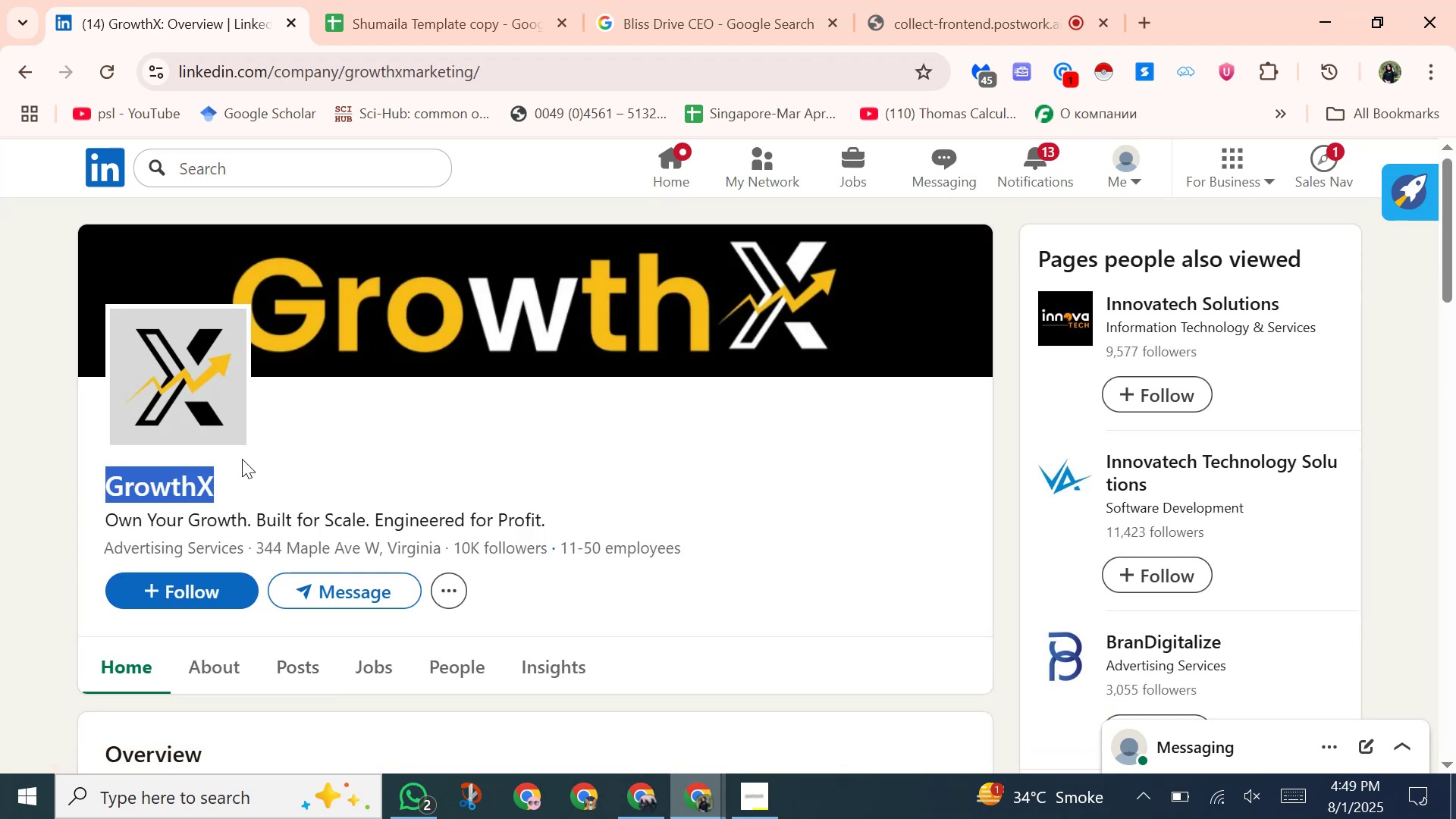 
right_click([240, 457])
 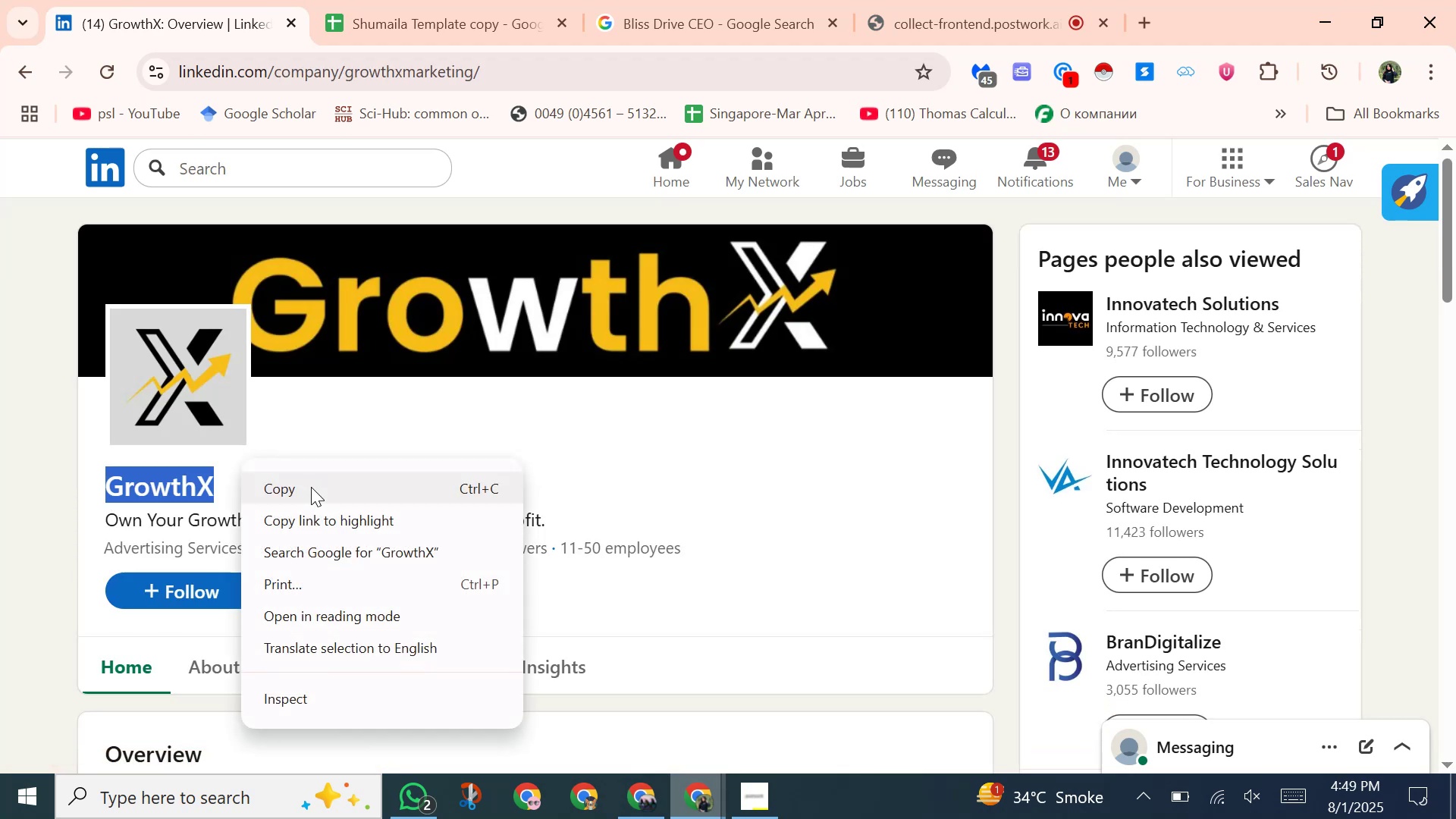 
left_click([311, 487])
 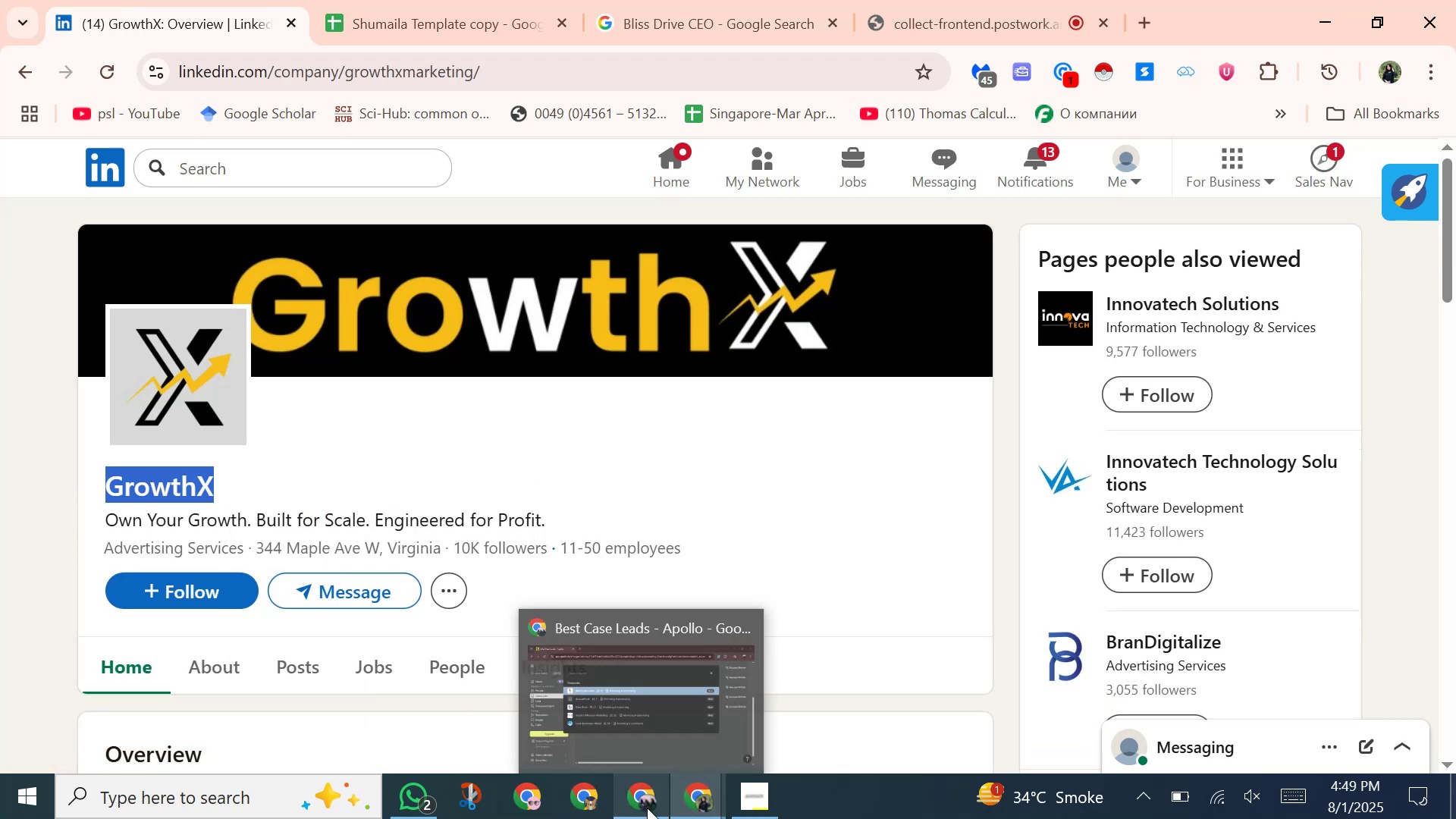 
left_click([660, 811])
 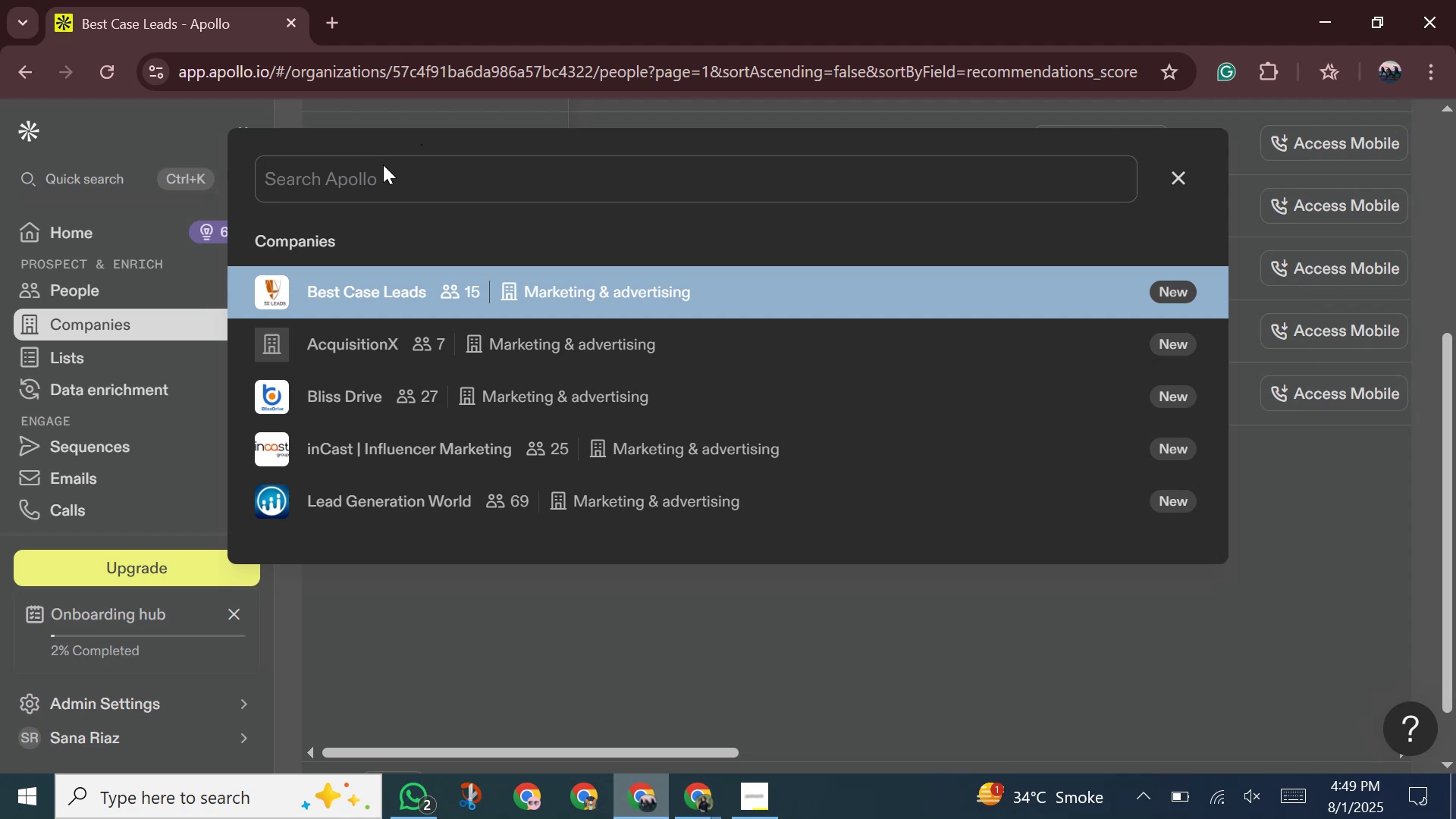 
left_click([372, 178])
 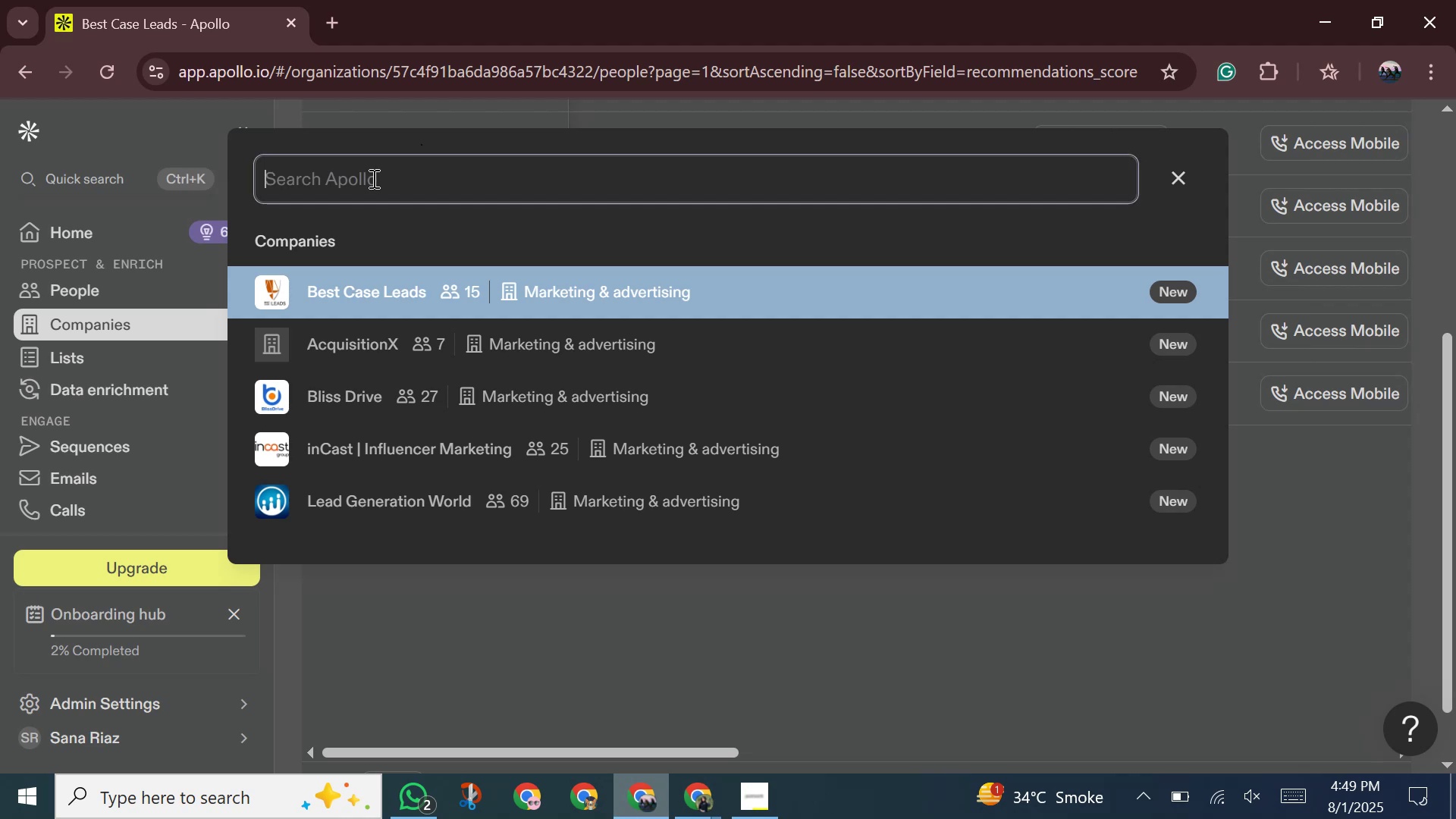 
right_click([372, 178])
 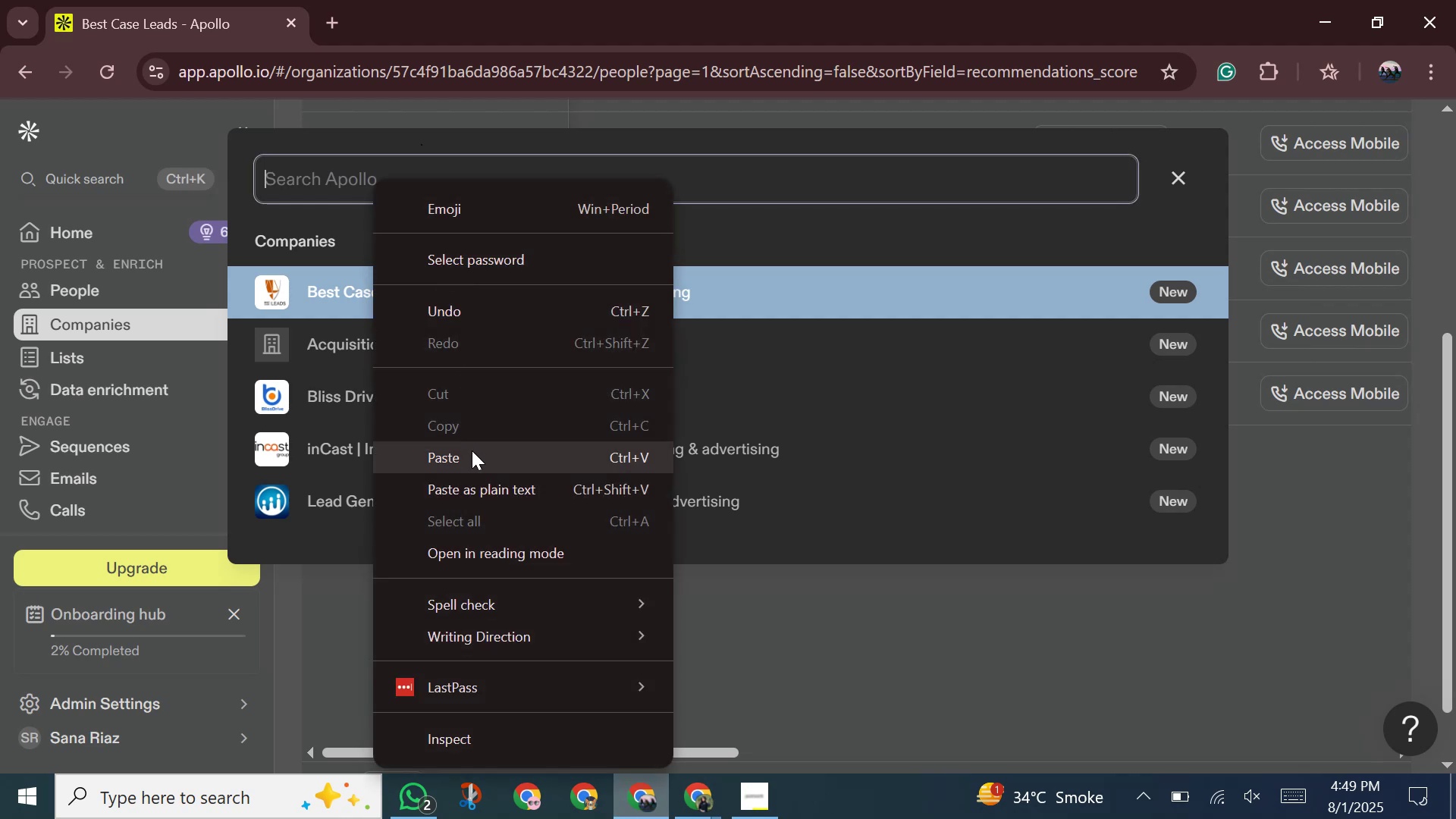 
left_click([472, 450])
 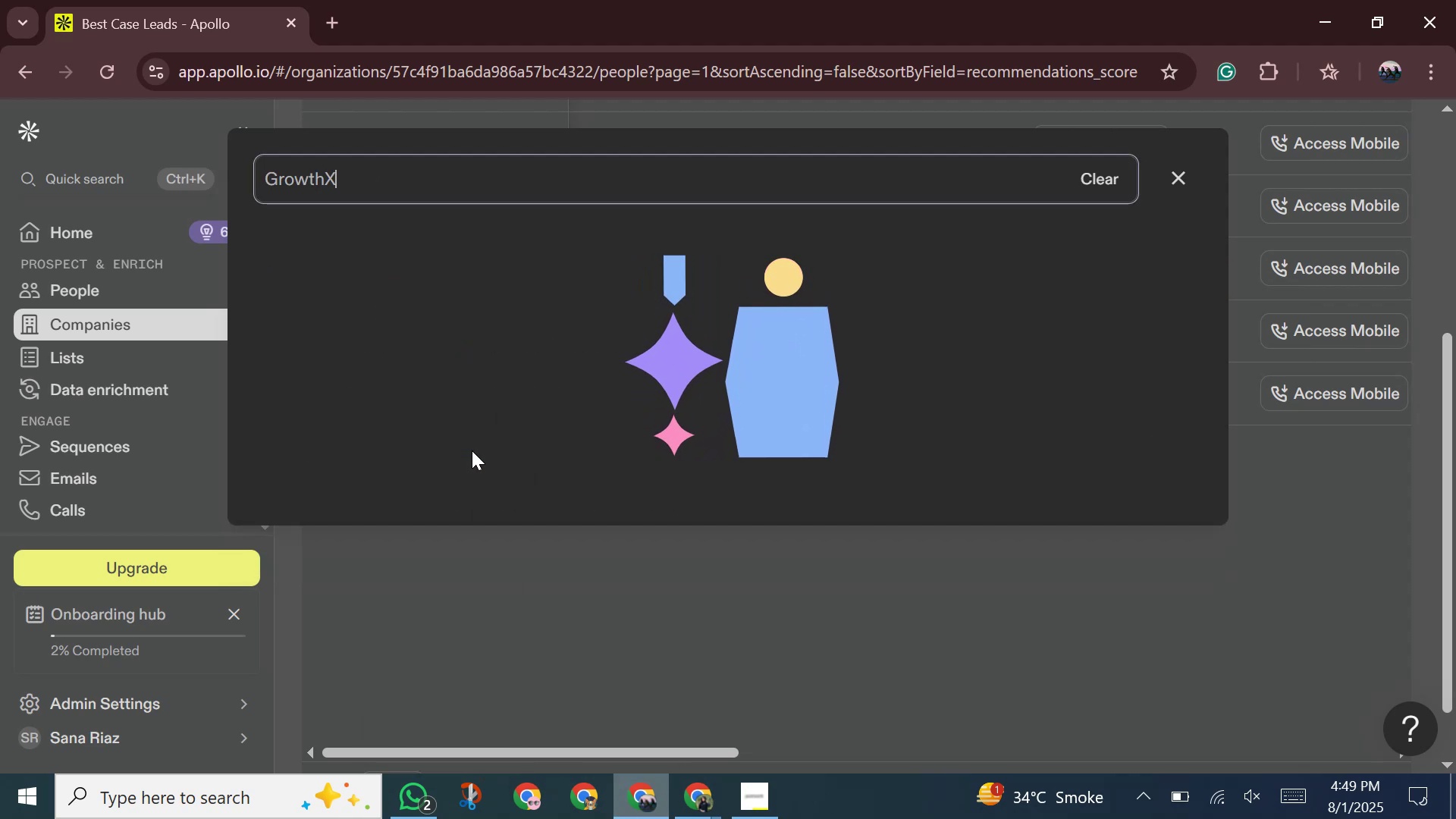 
scroll: coordinate [522, 449], scroll_direction: down, amount: 14.0
 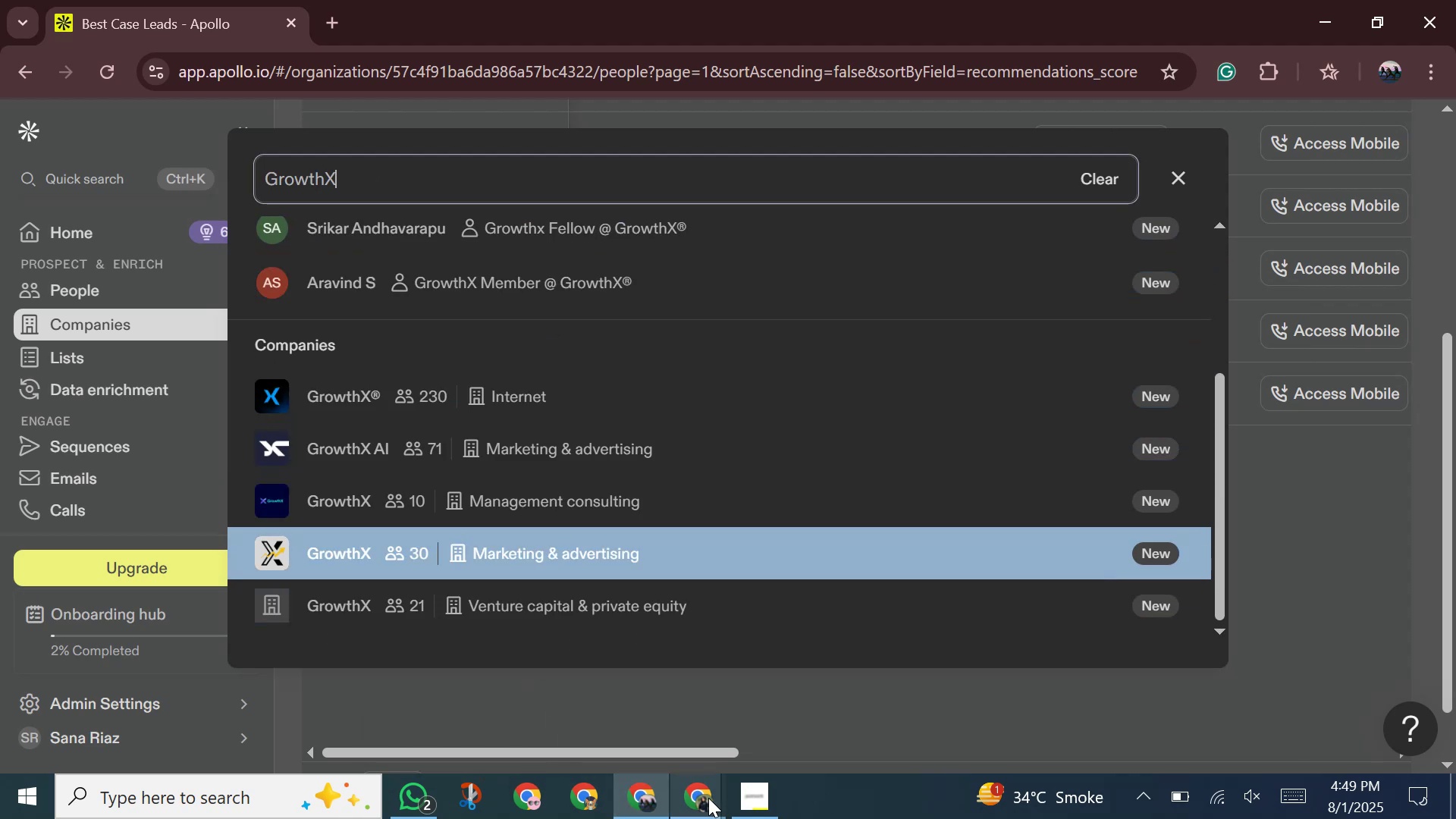 
left_click([708, 799])
 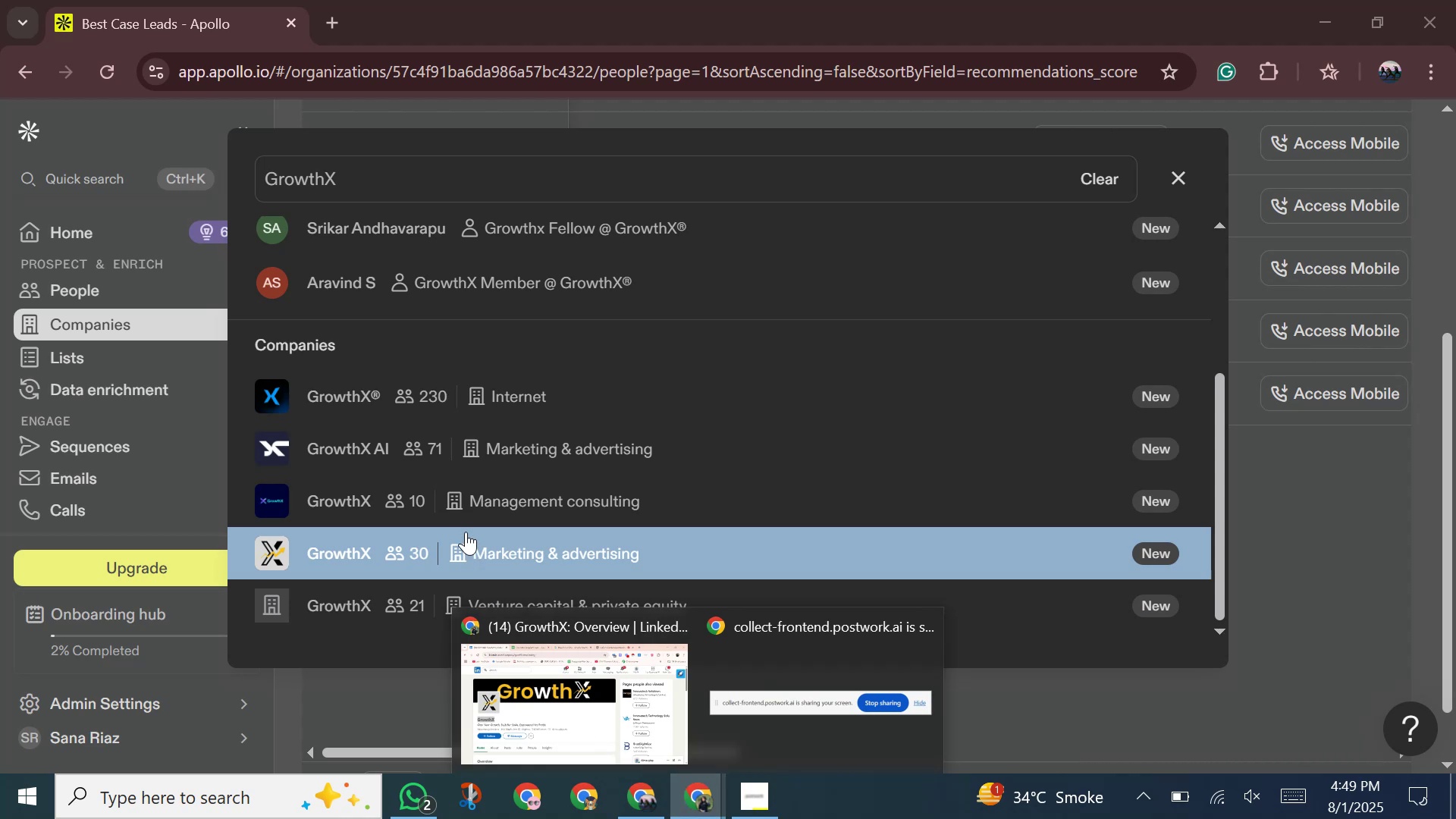 
left_click([463, 553])
 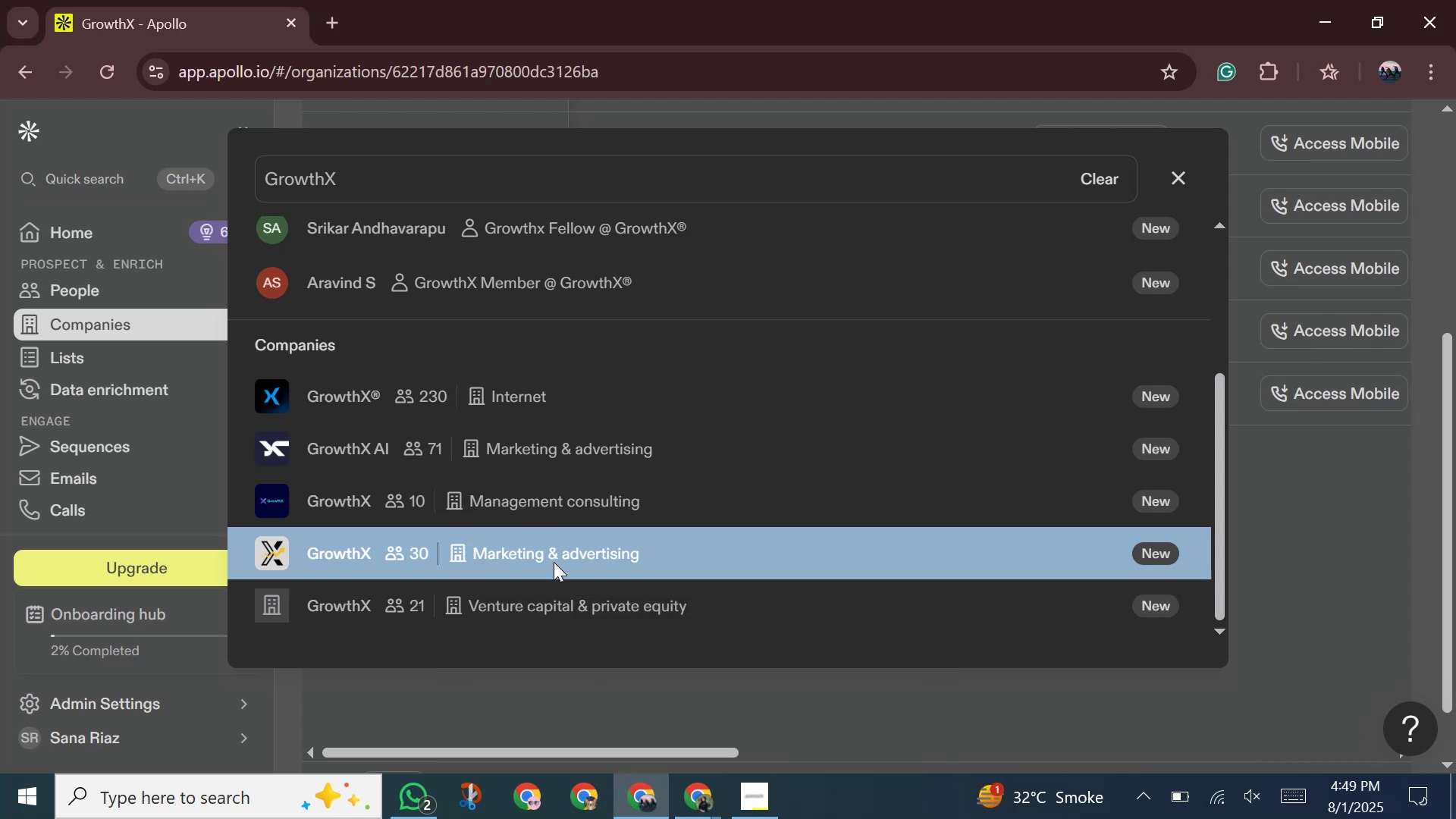 
scroll: coordinate [789, 410], scroll_direction: up, amount: 7.0
 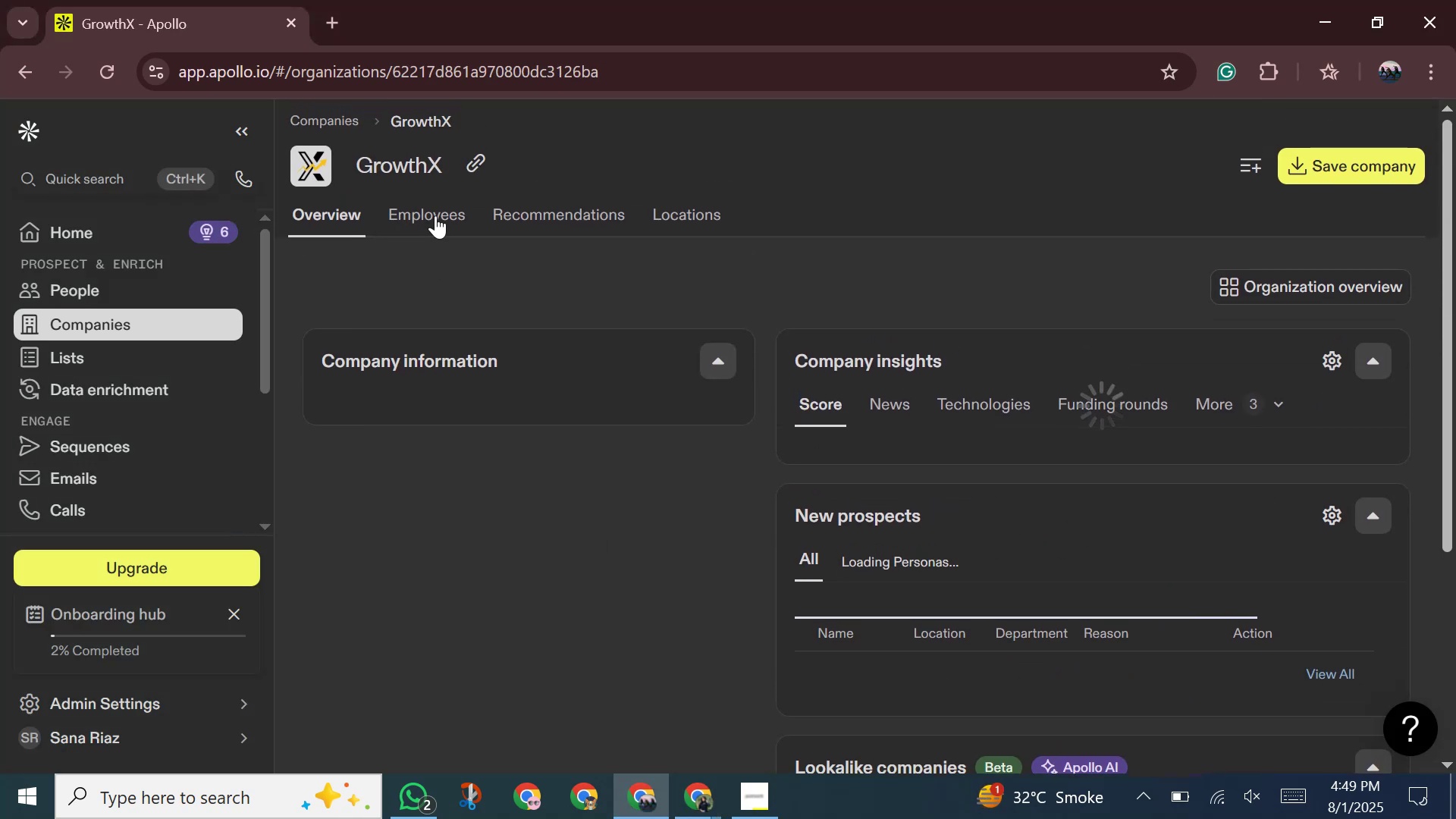 
left_click([435, 215])
 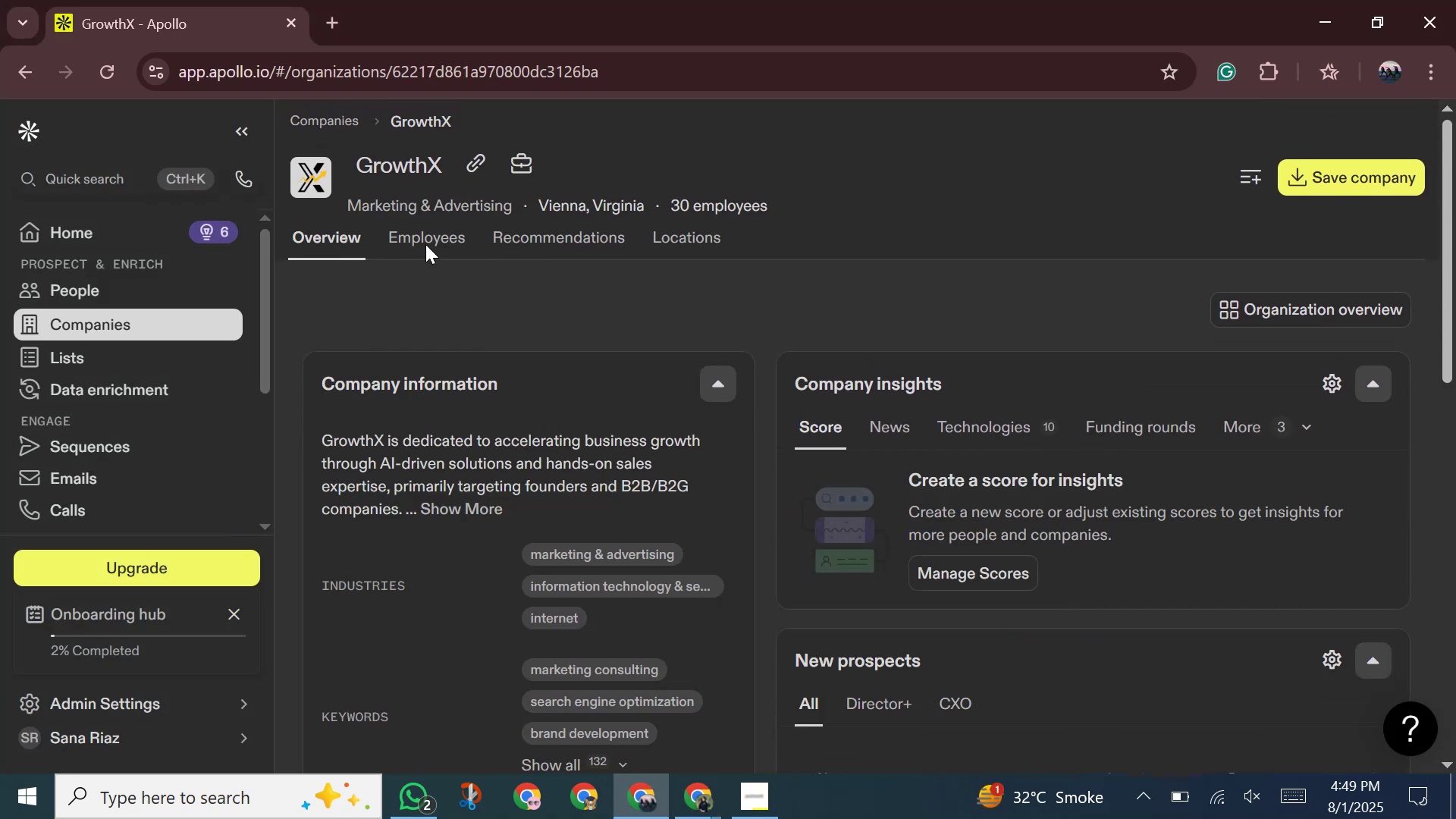 
left_click([425, 243])
 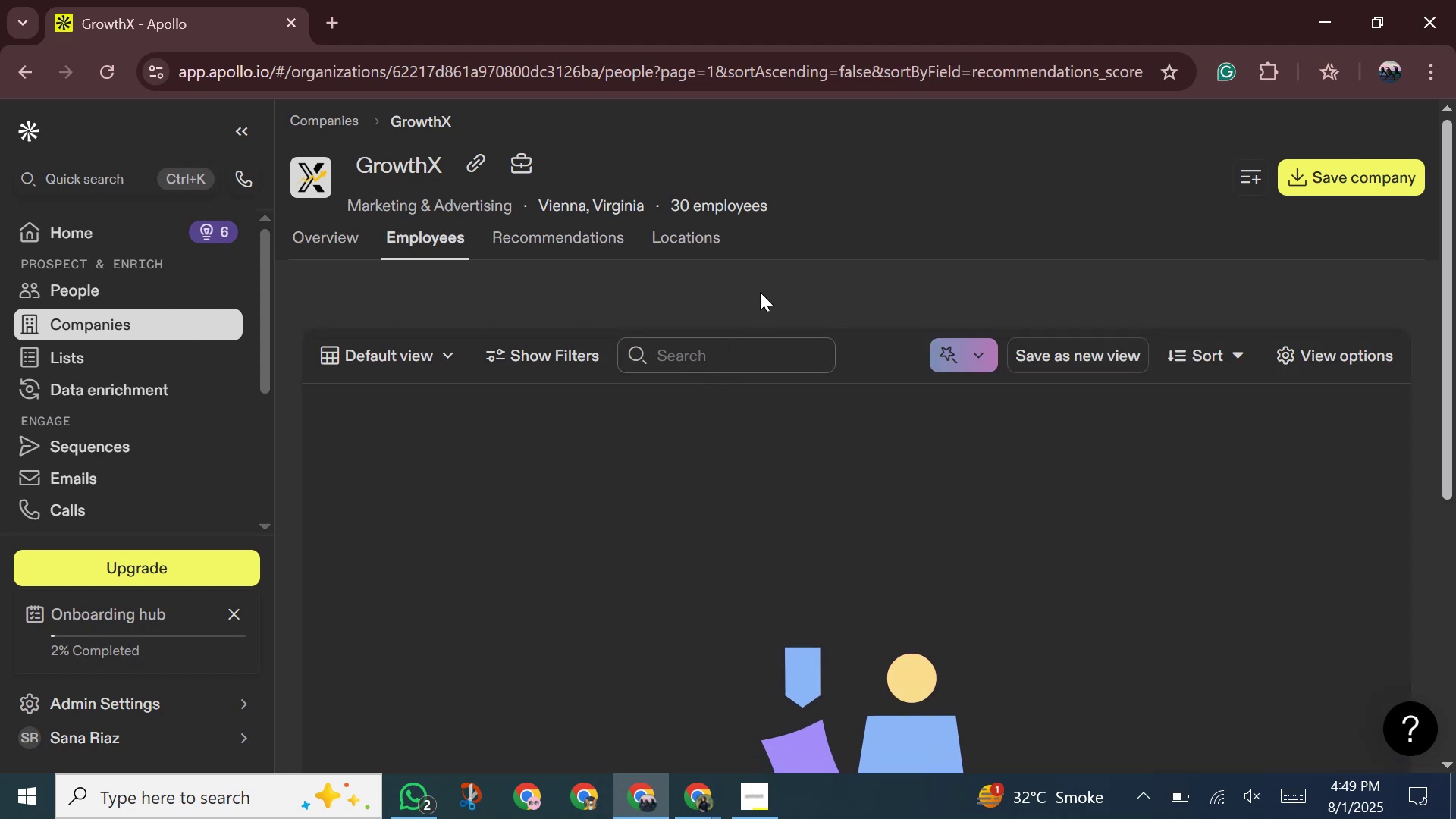 
wait(6.26)
 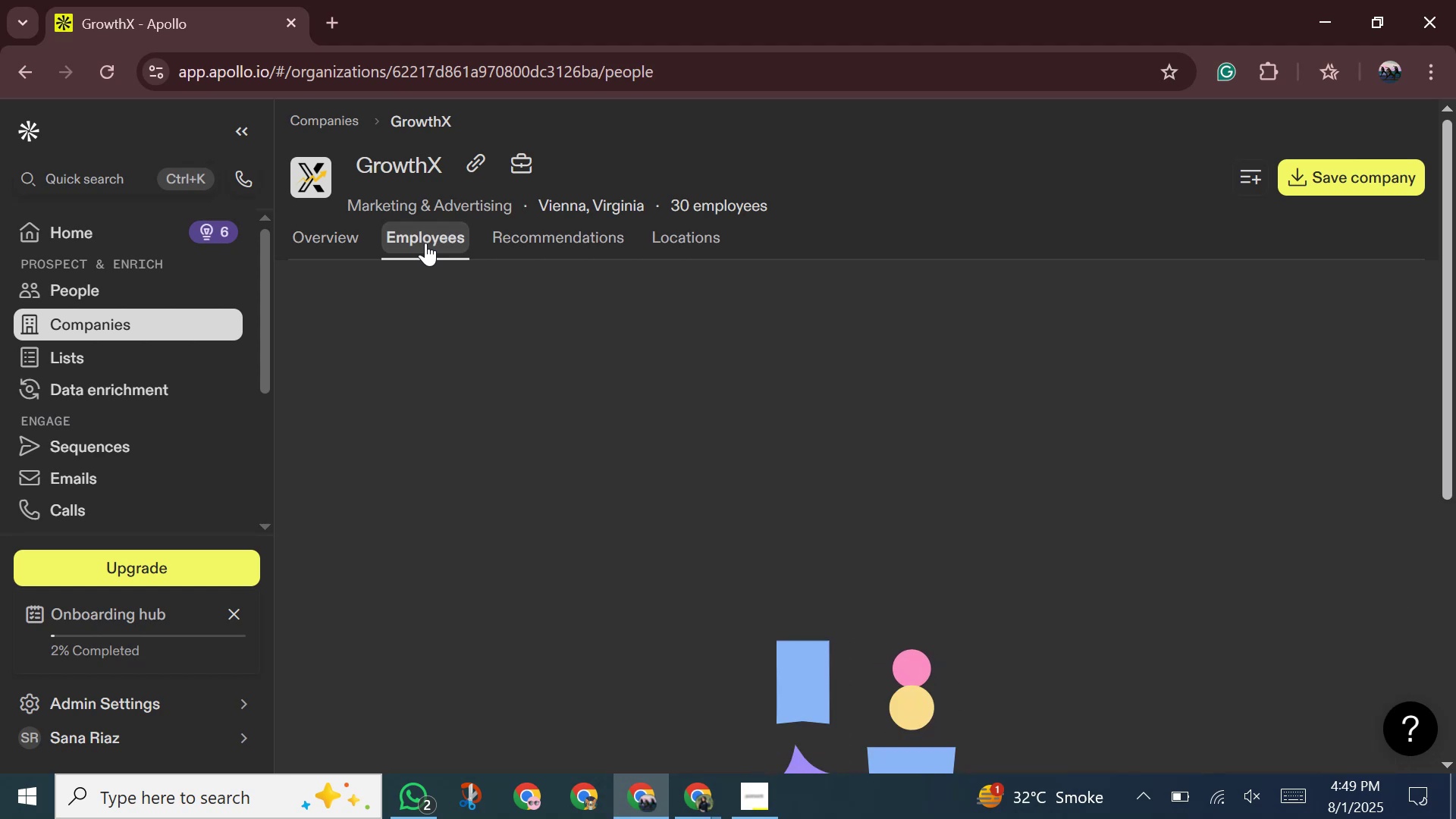 
scroll: coordinate [752, 300], scroll_direction: down, amount: 3.0
 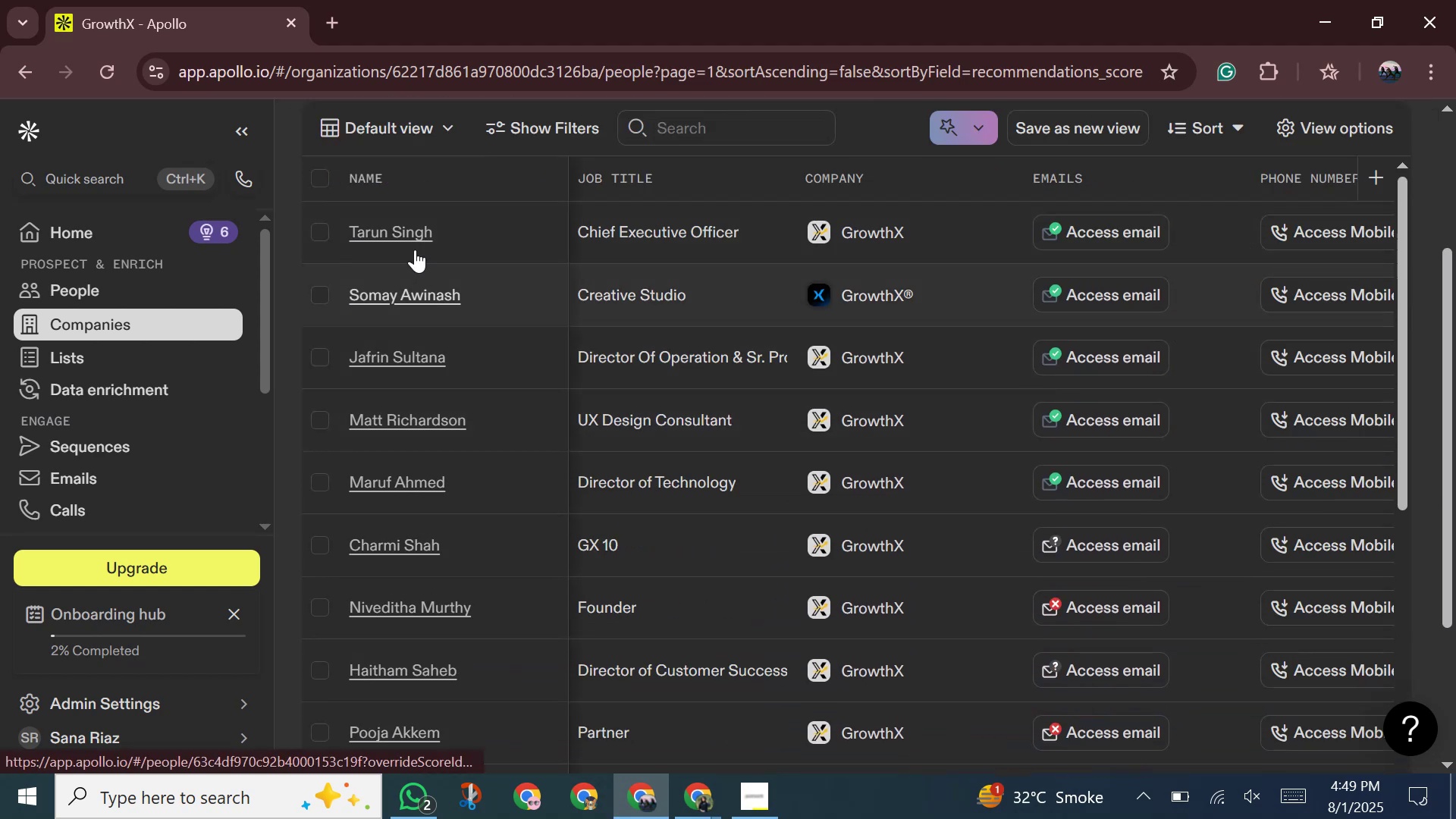 
scroll: coordinate [564, 309], scroll_direction: up, amount: 4.0
 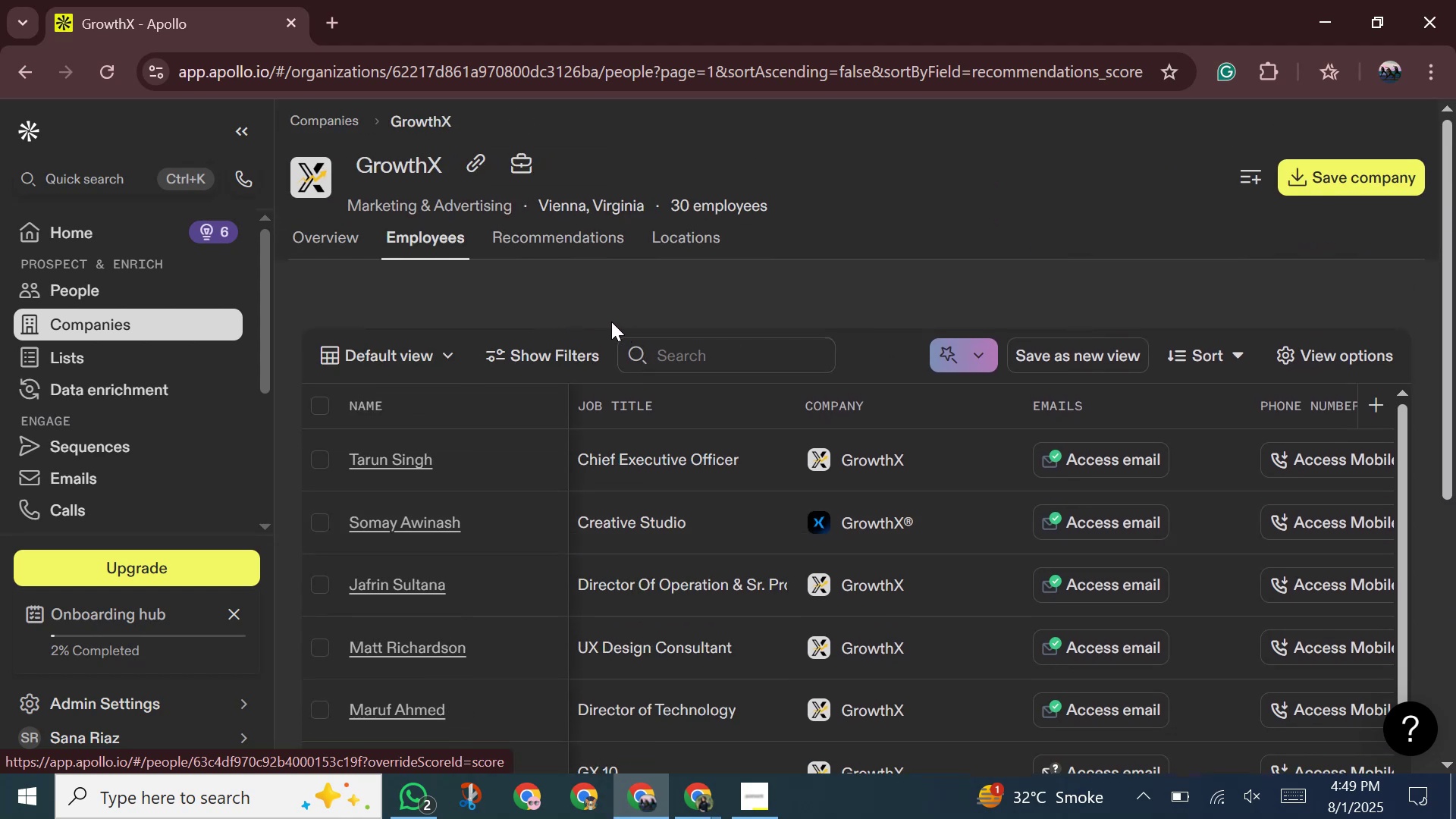 
scroll: coordinate [605, 244], scroll_direction: down, amount: 1.0
 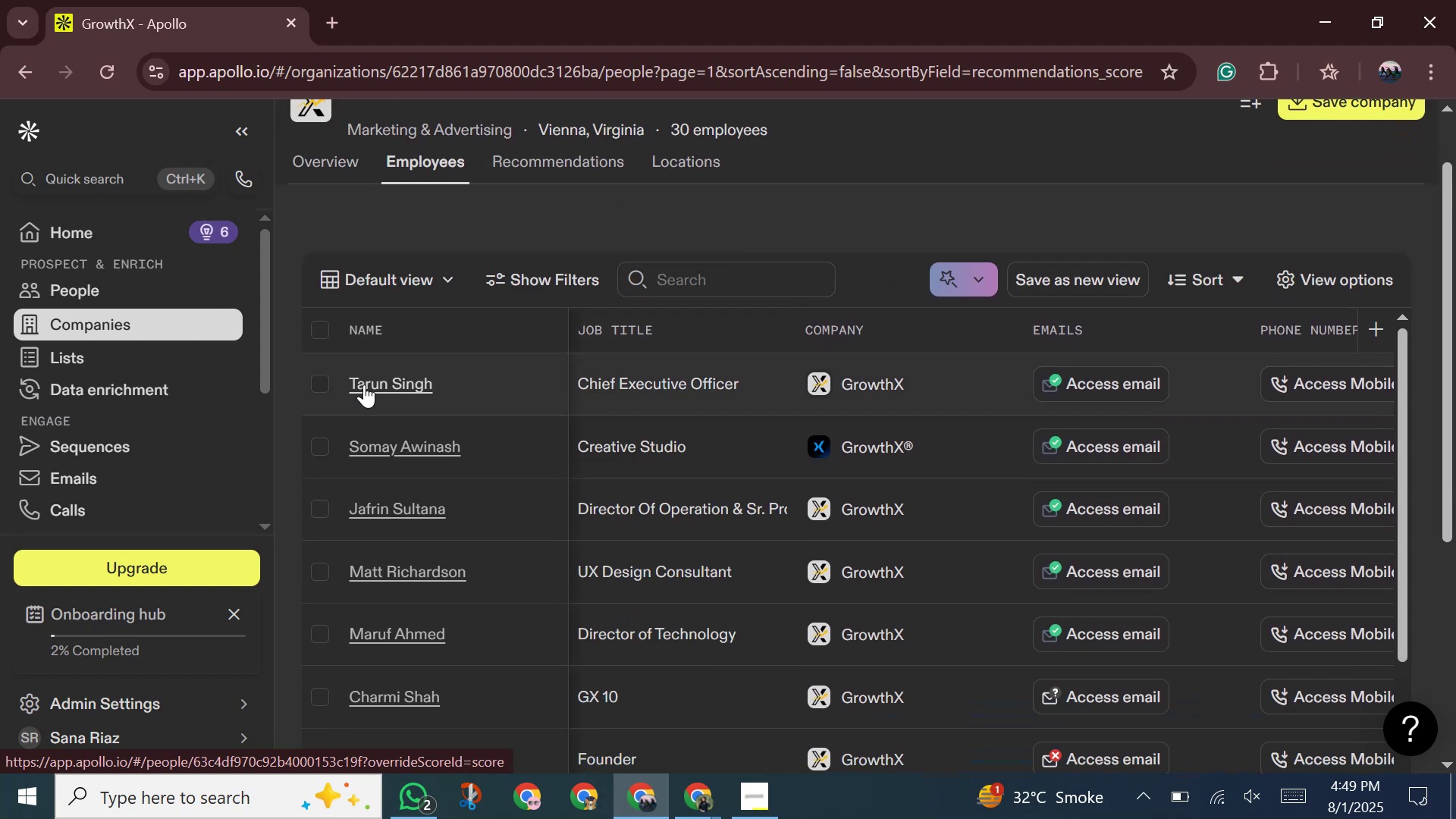 
left_click([364, 384])
 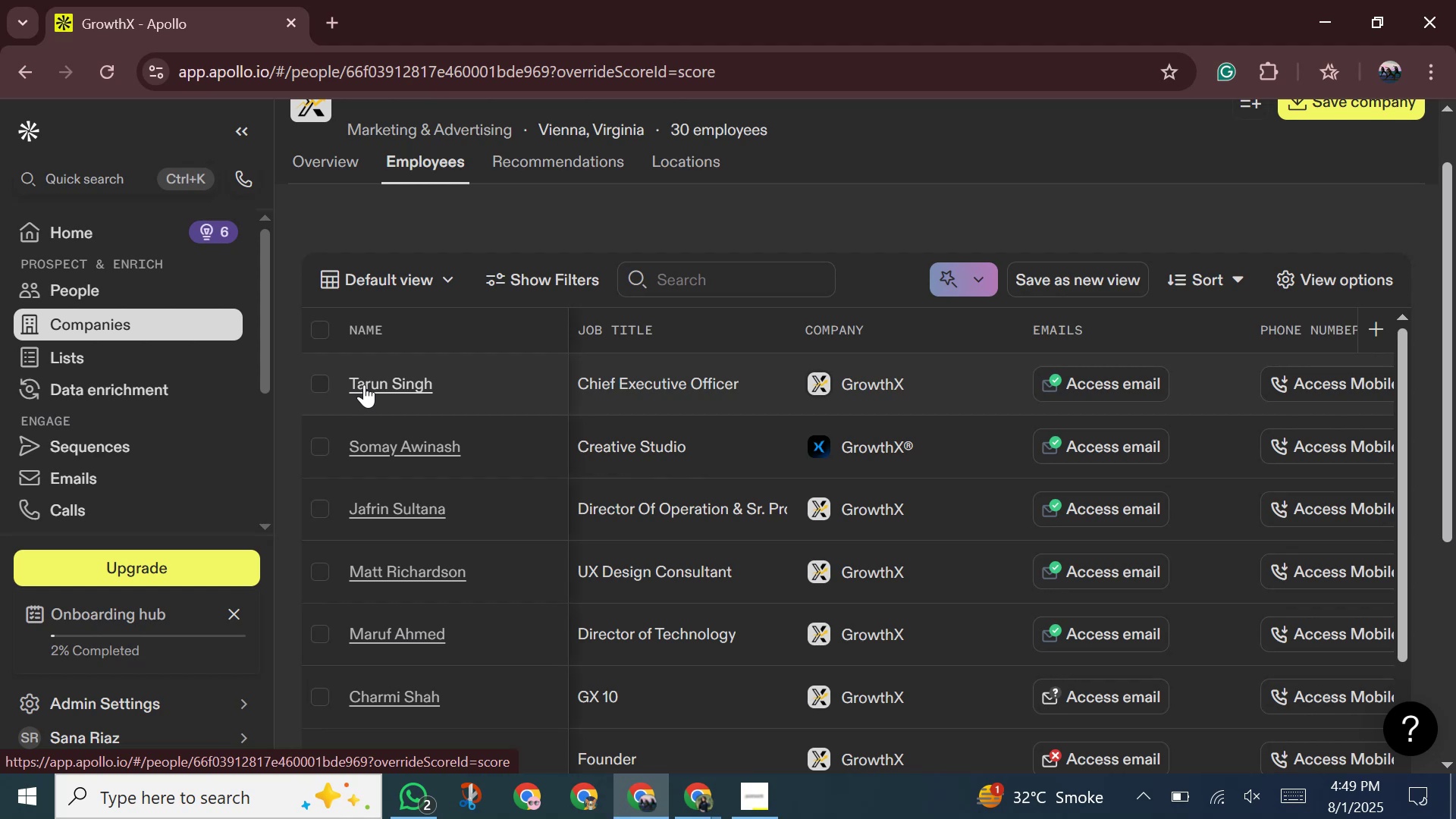 
wait(9.1)
 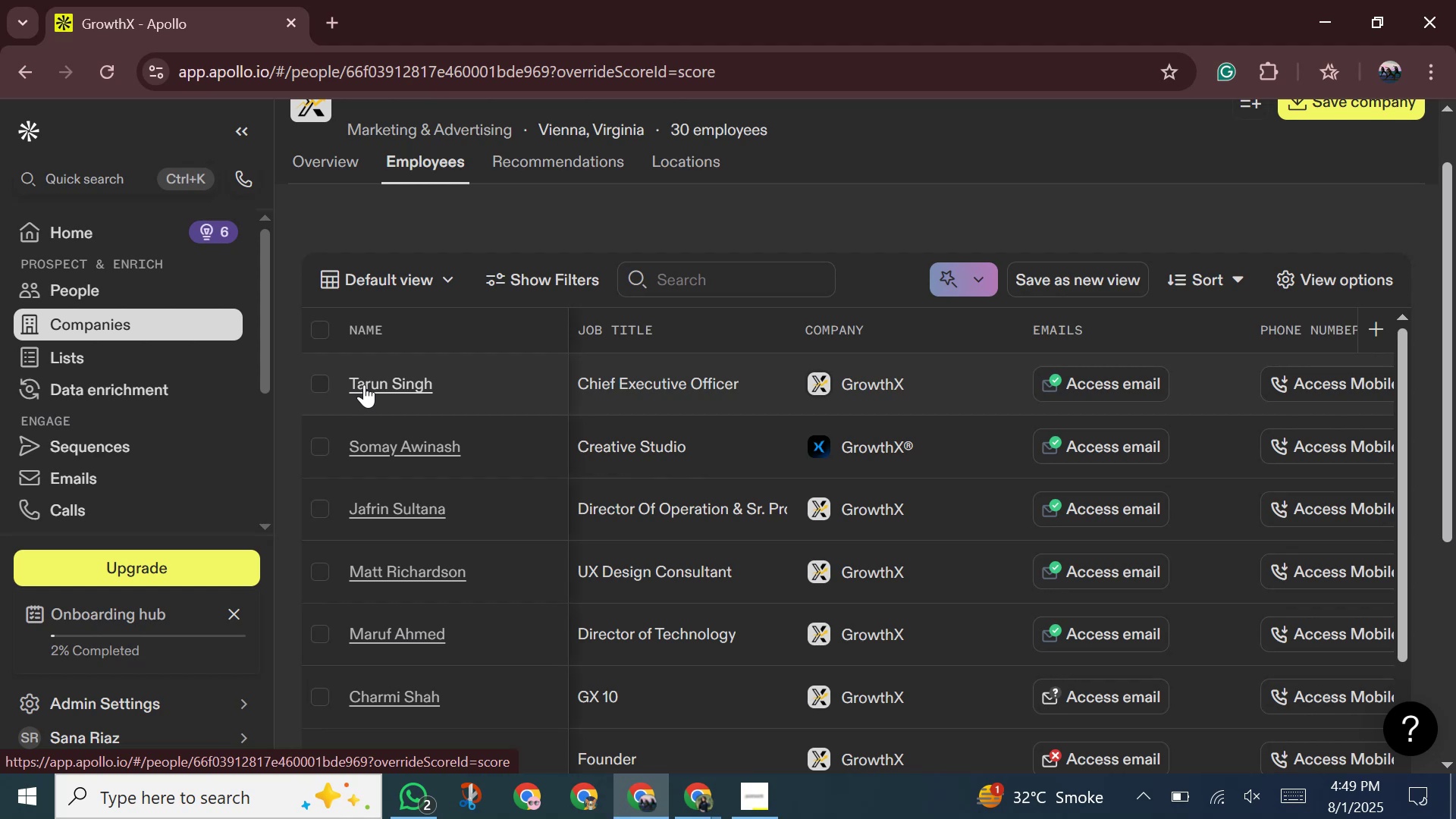 
left_click([641, 431])
 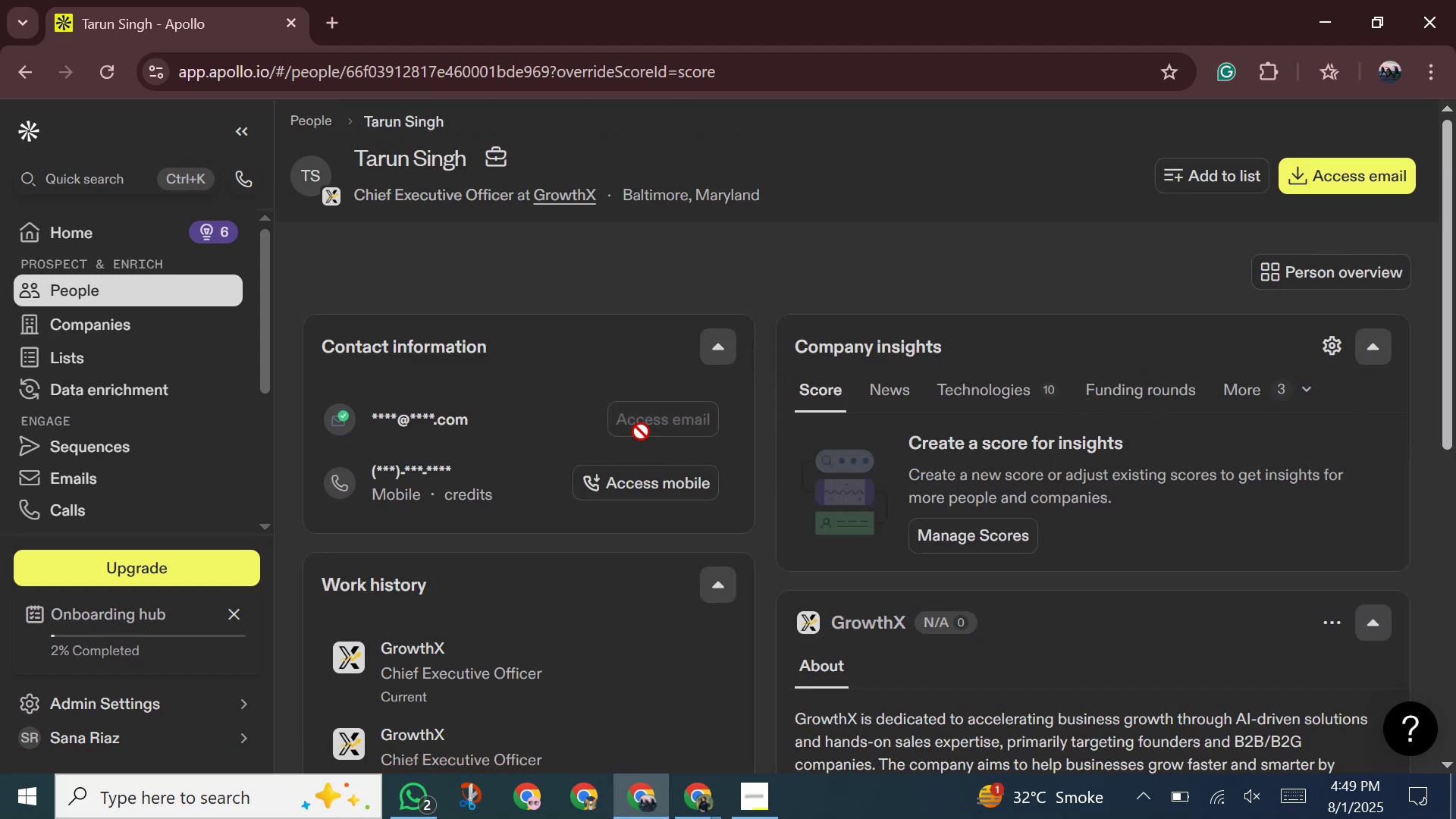 
mouse_move([656, 442])
 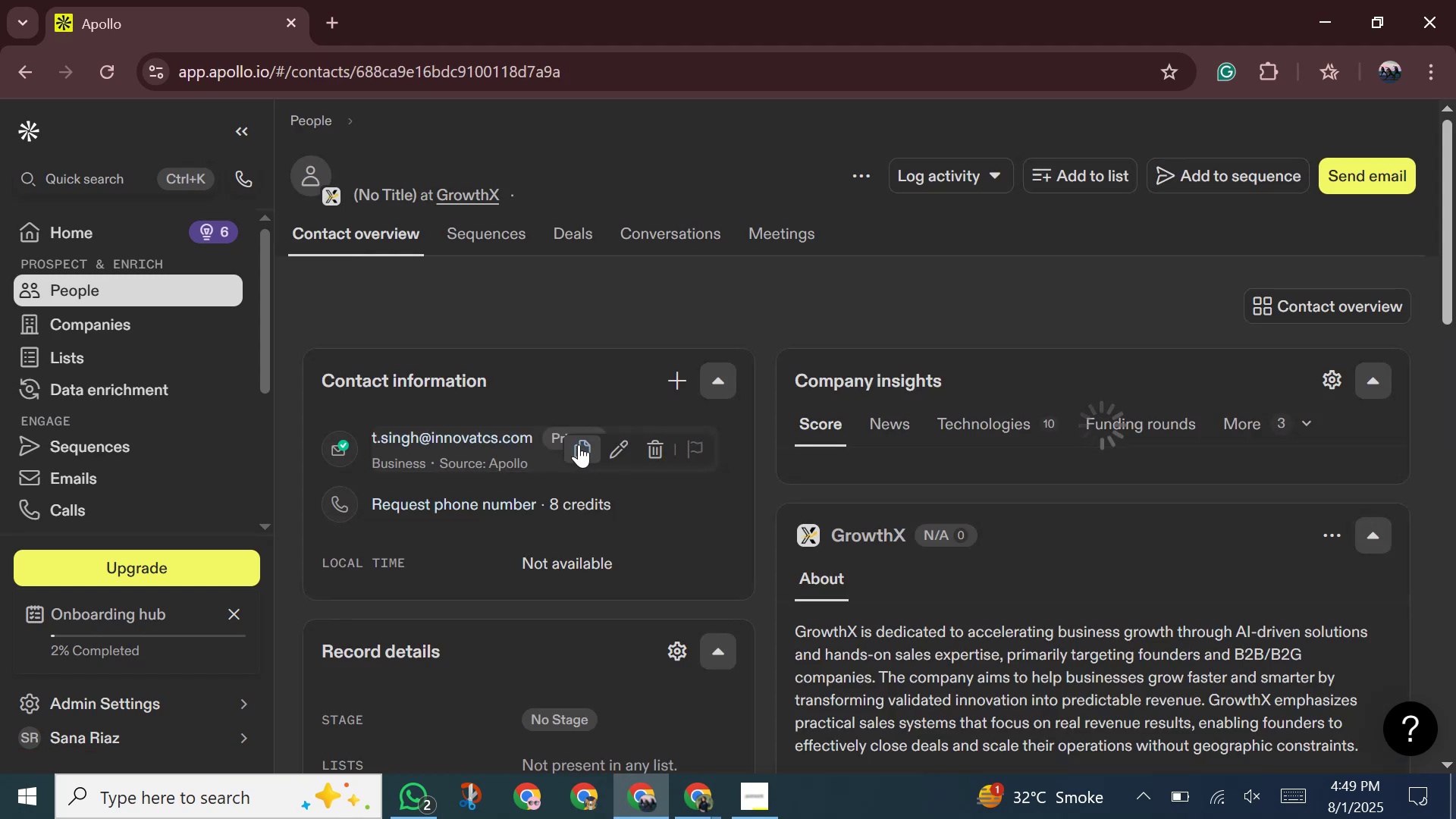 
left_click([579, 444])
 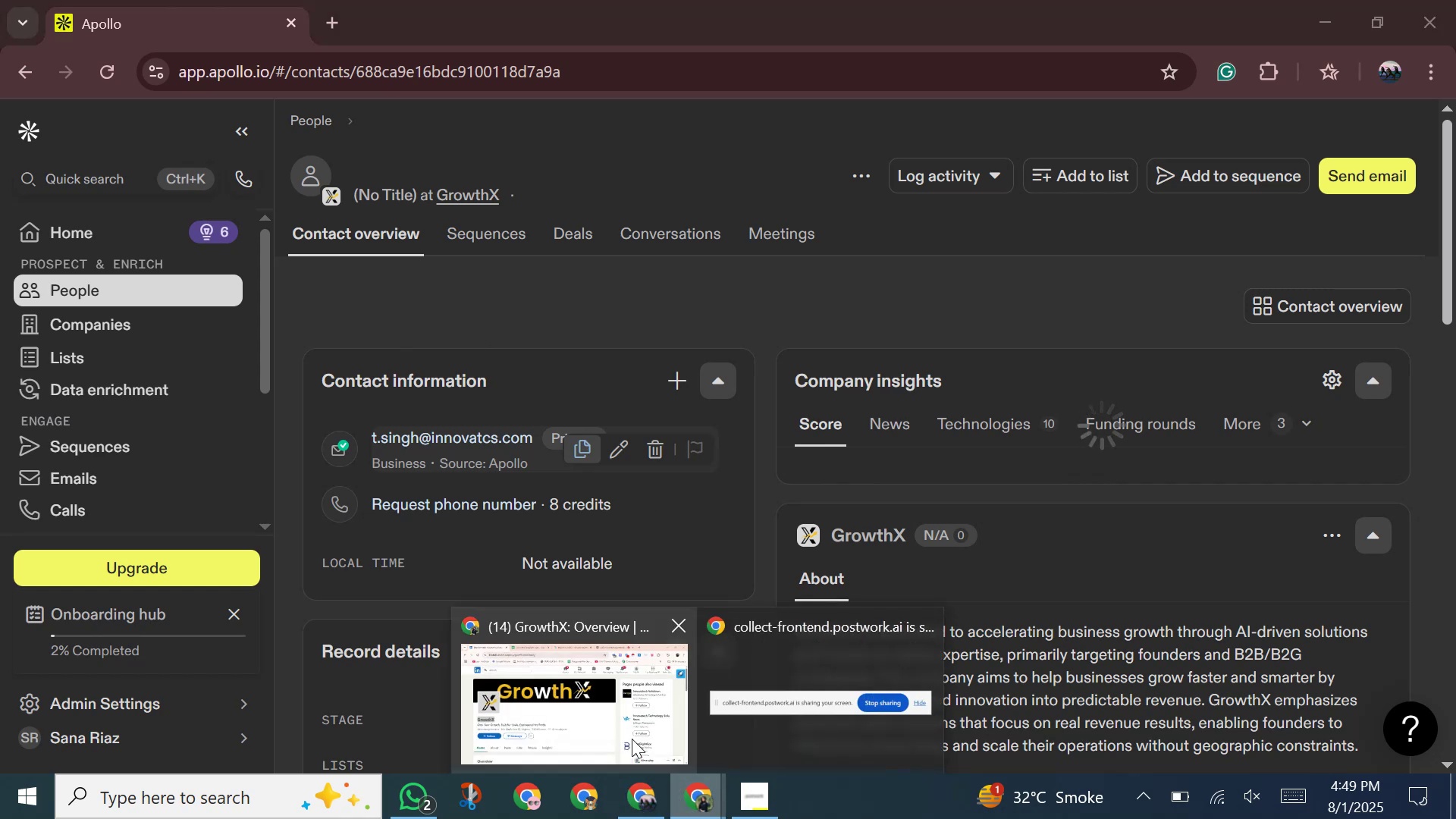 
left_click([613, 712])
 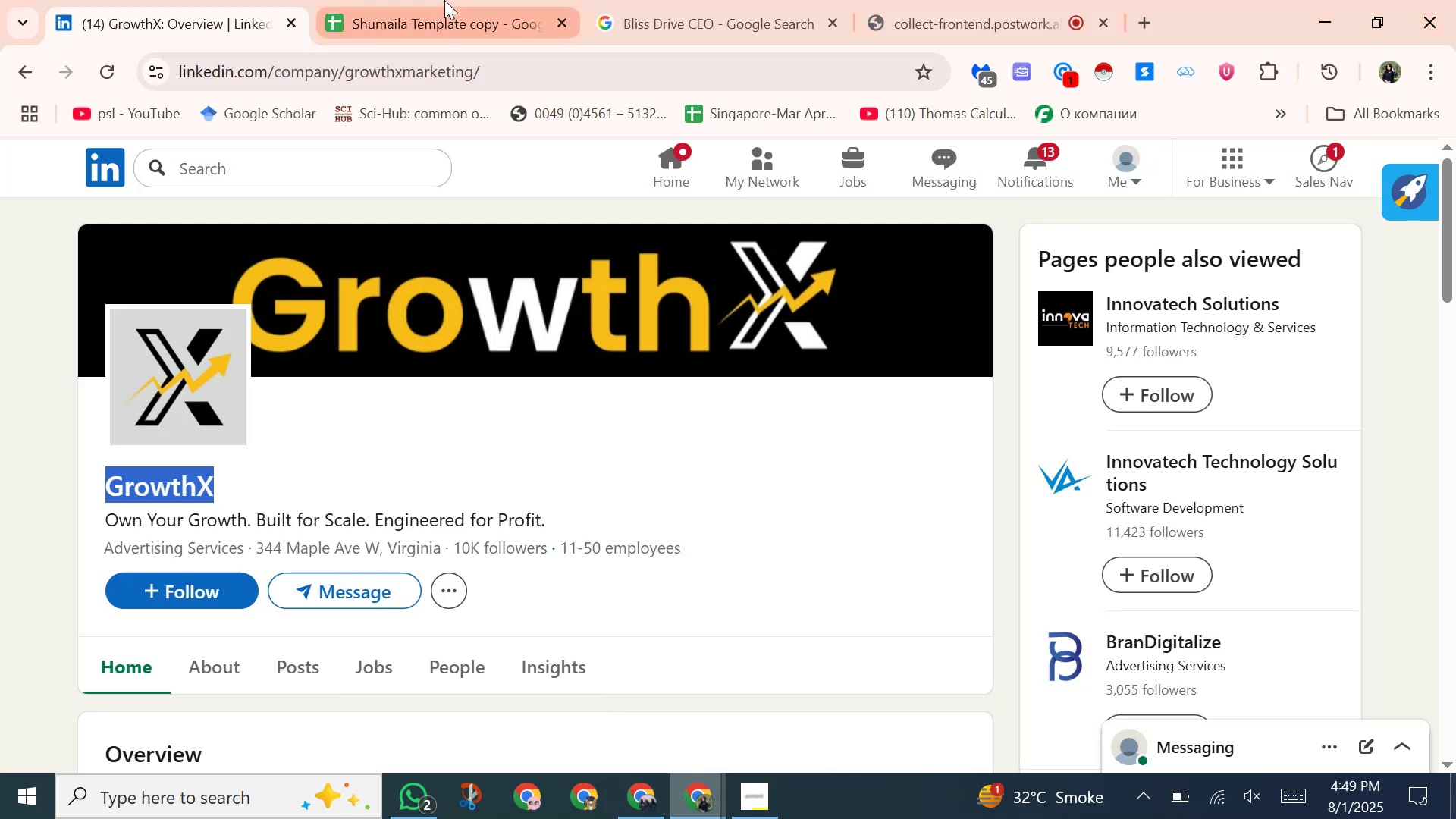 
left_click([444, 0])
 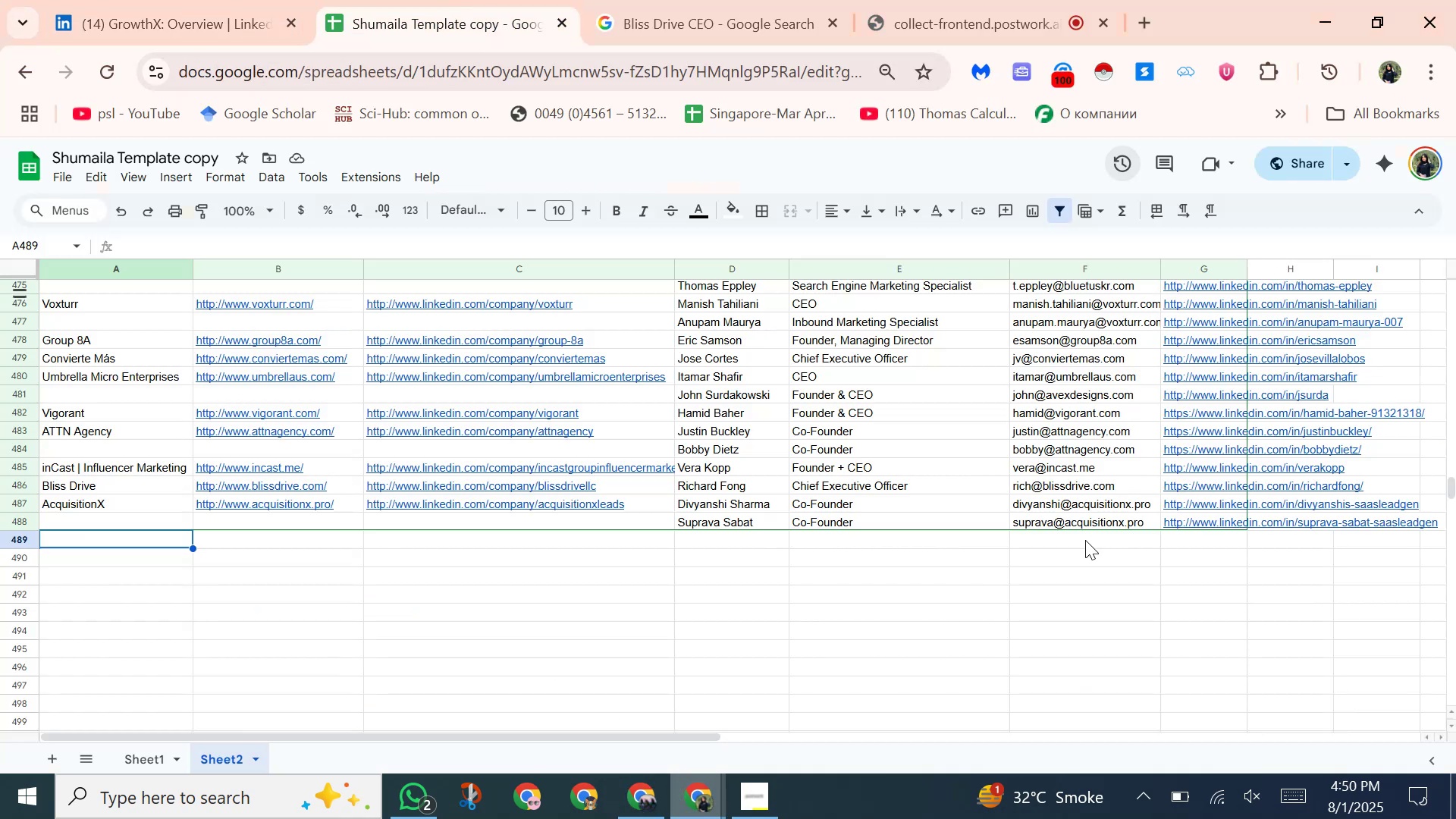 
left_click([1079, 540])
 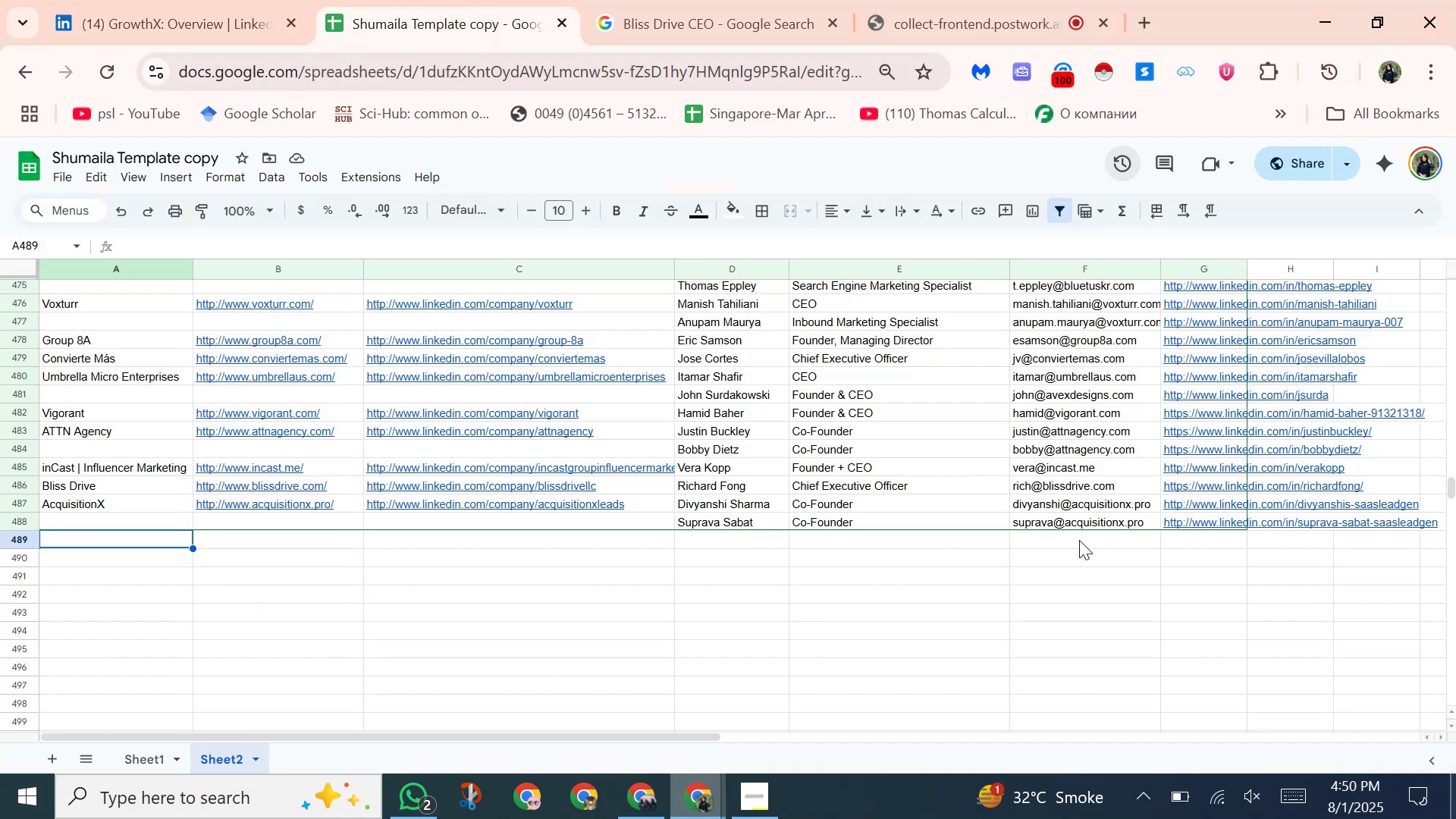 
right_click([1079, 540])
 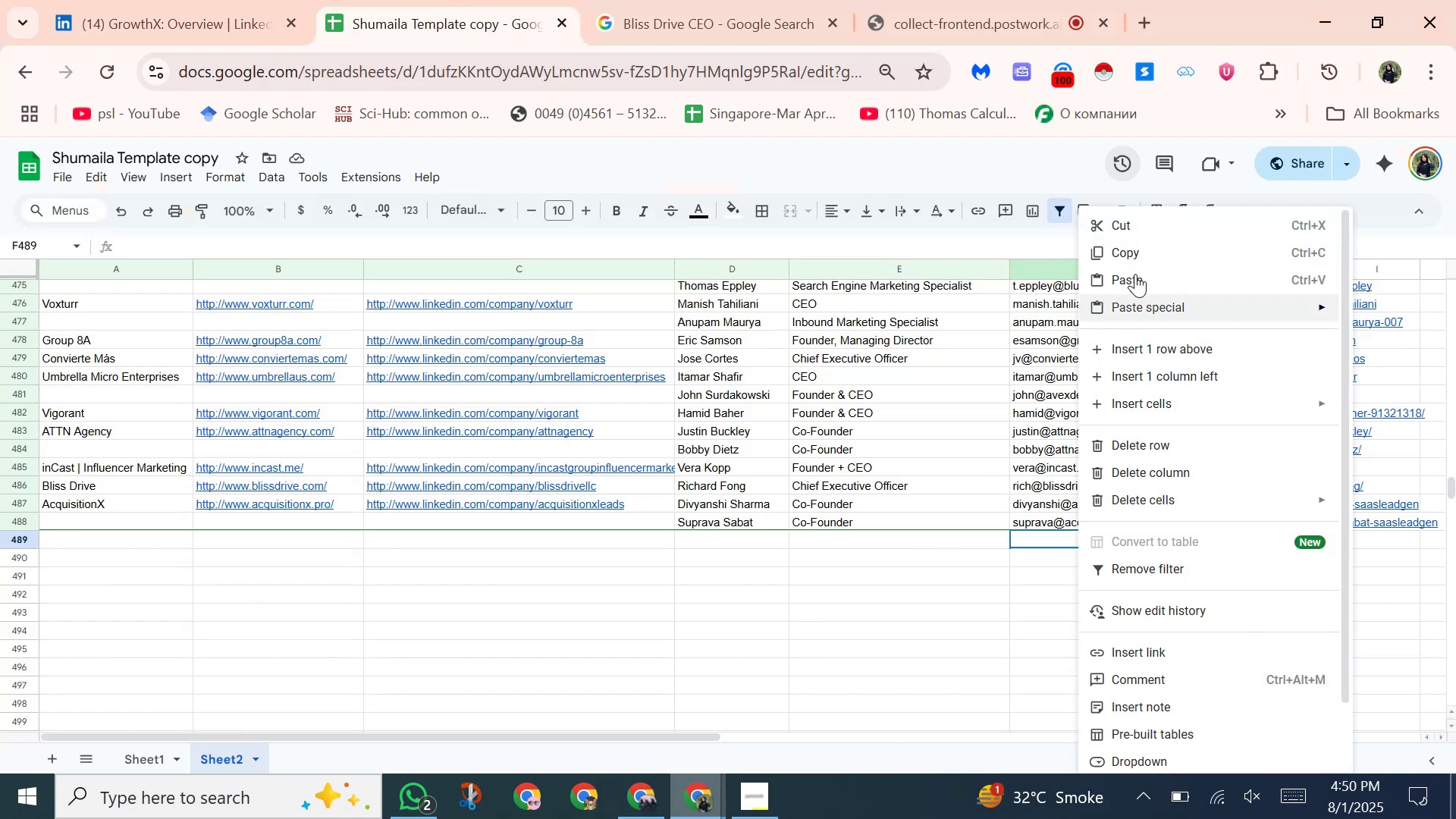 
left_click([1135, 274])
 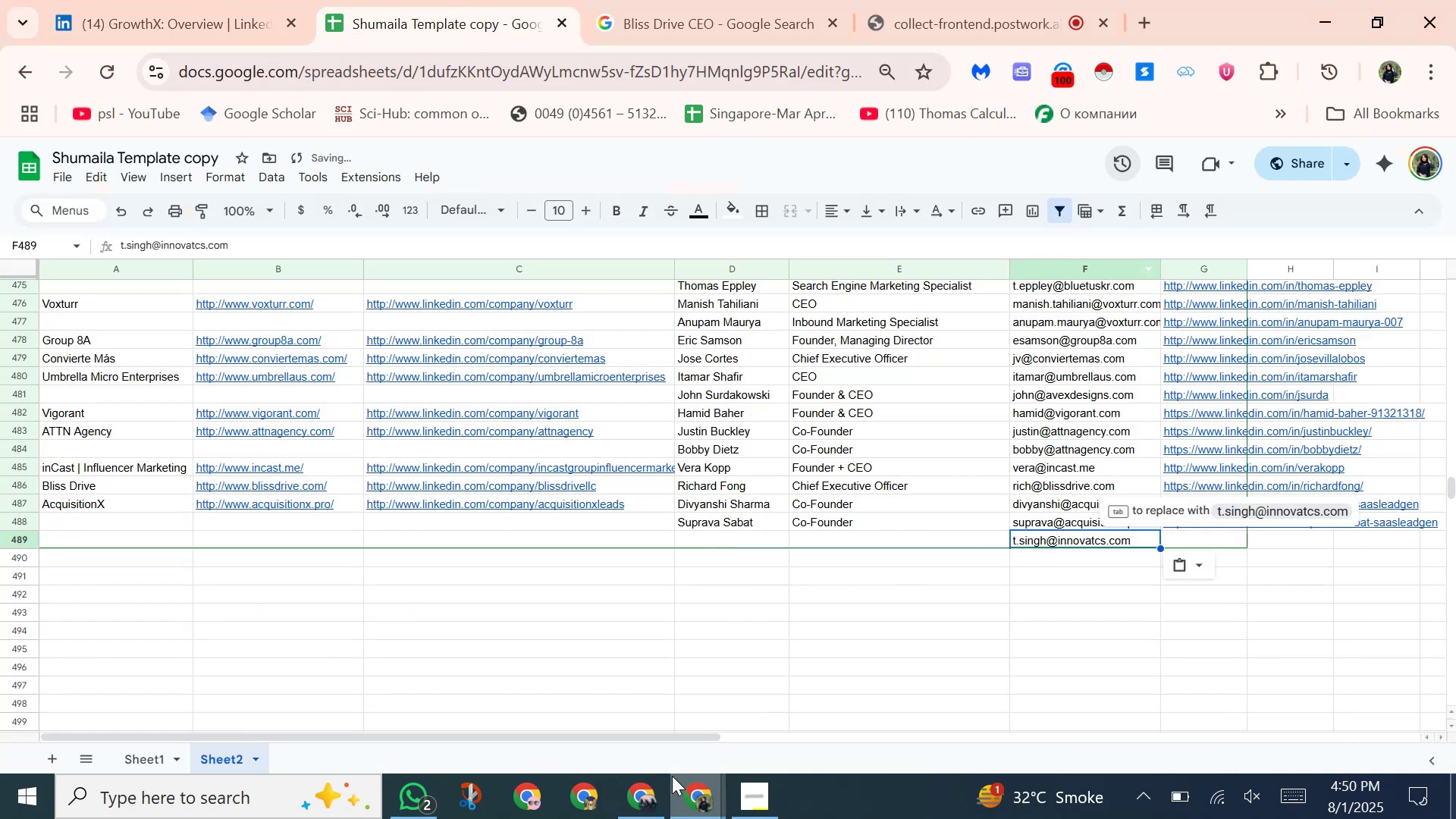 
left_click([649, 792])
 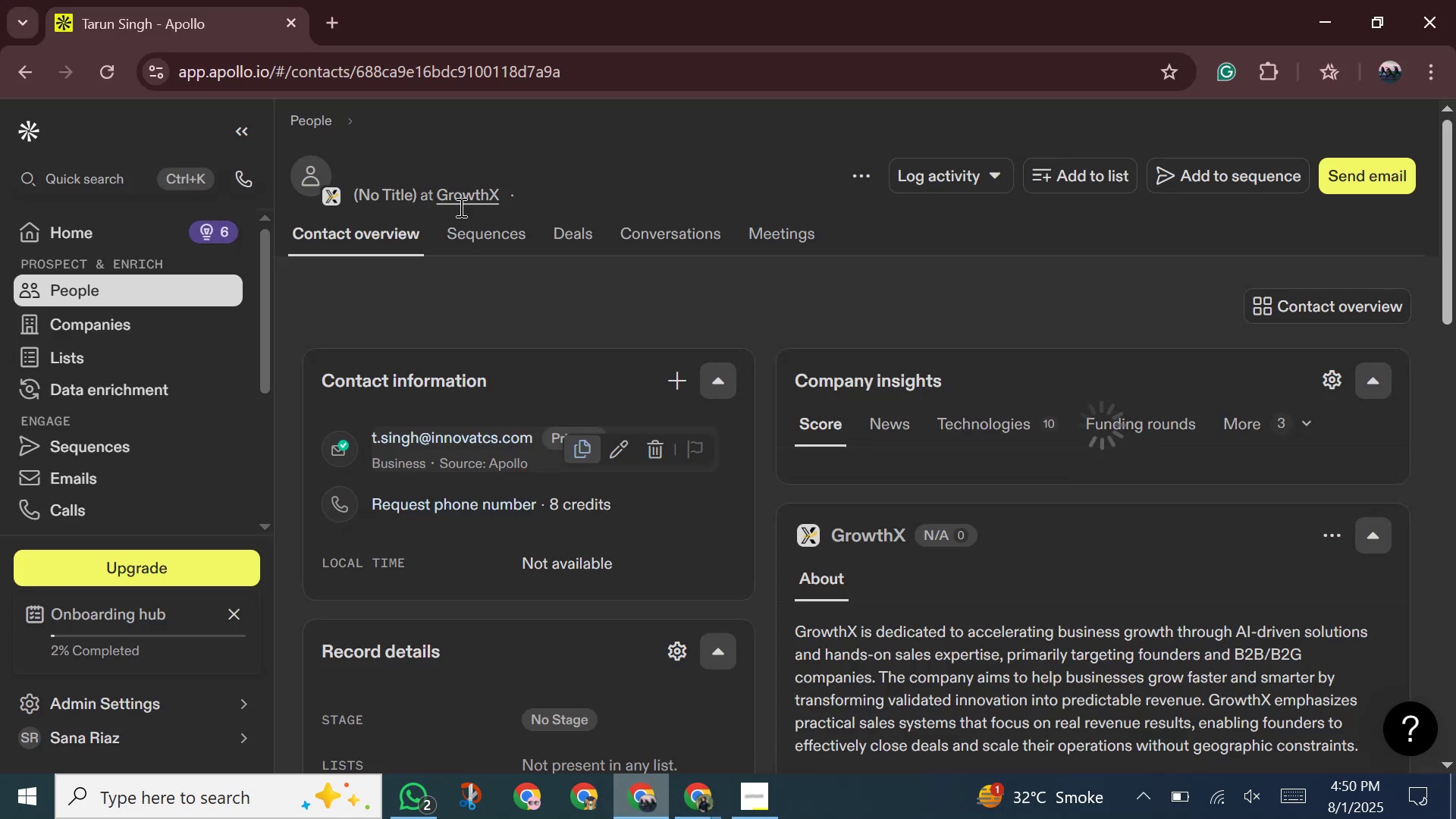 
mouse_move([346, 157])
 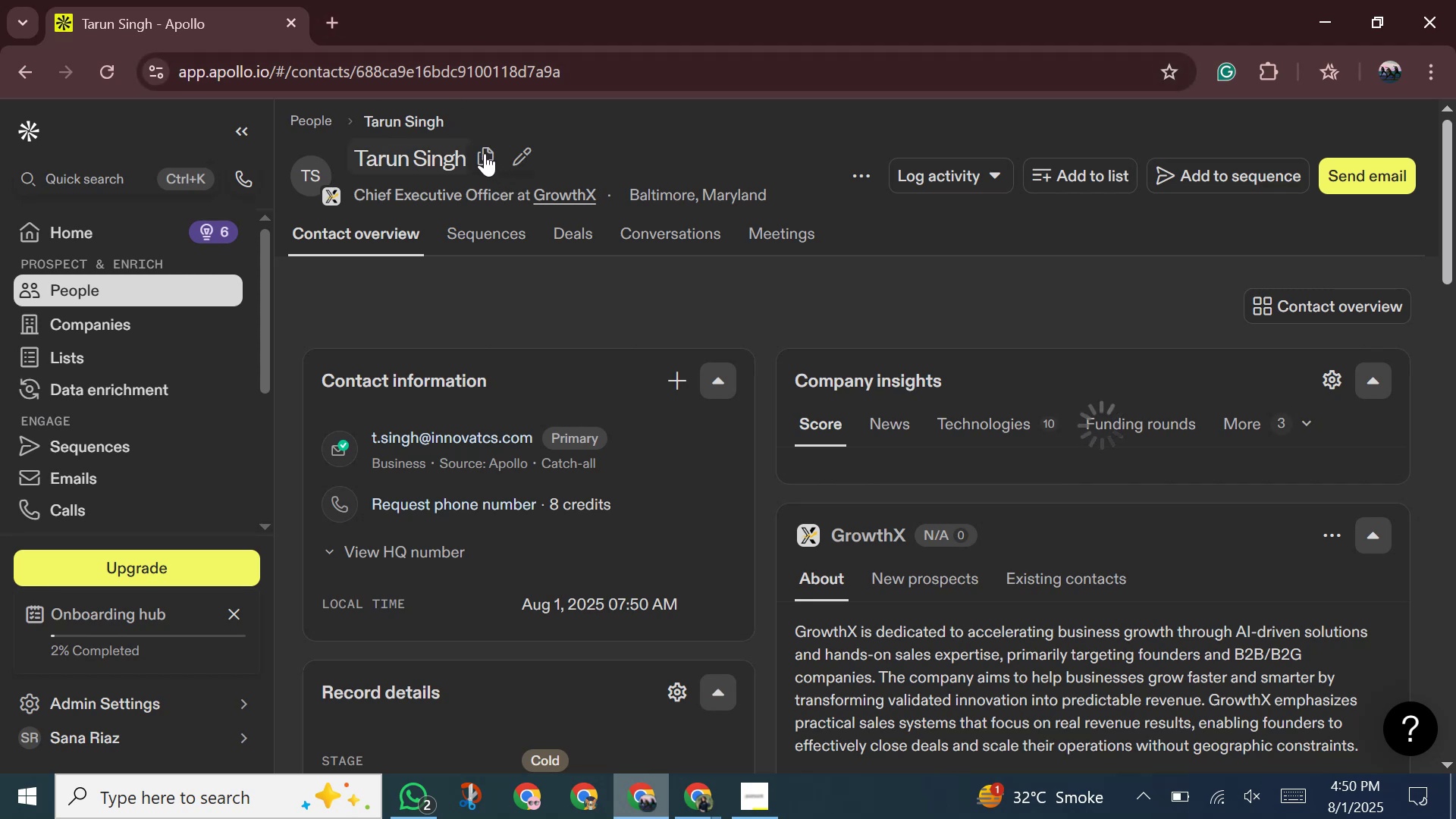 
left_click([485, 153])
 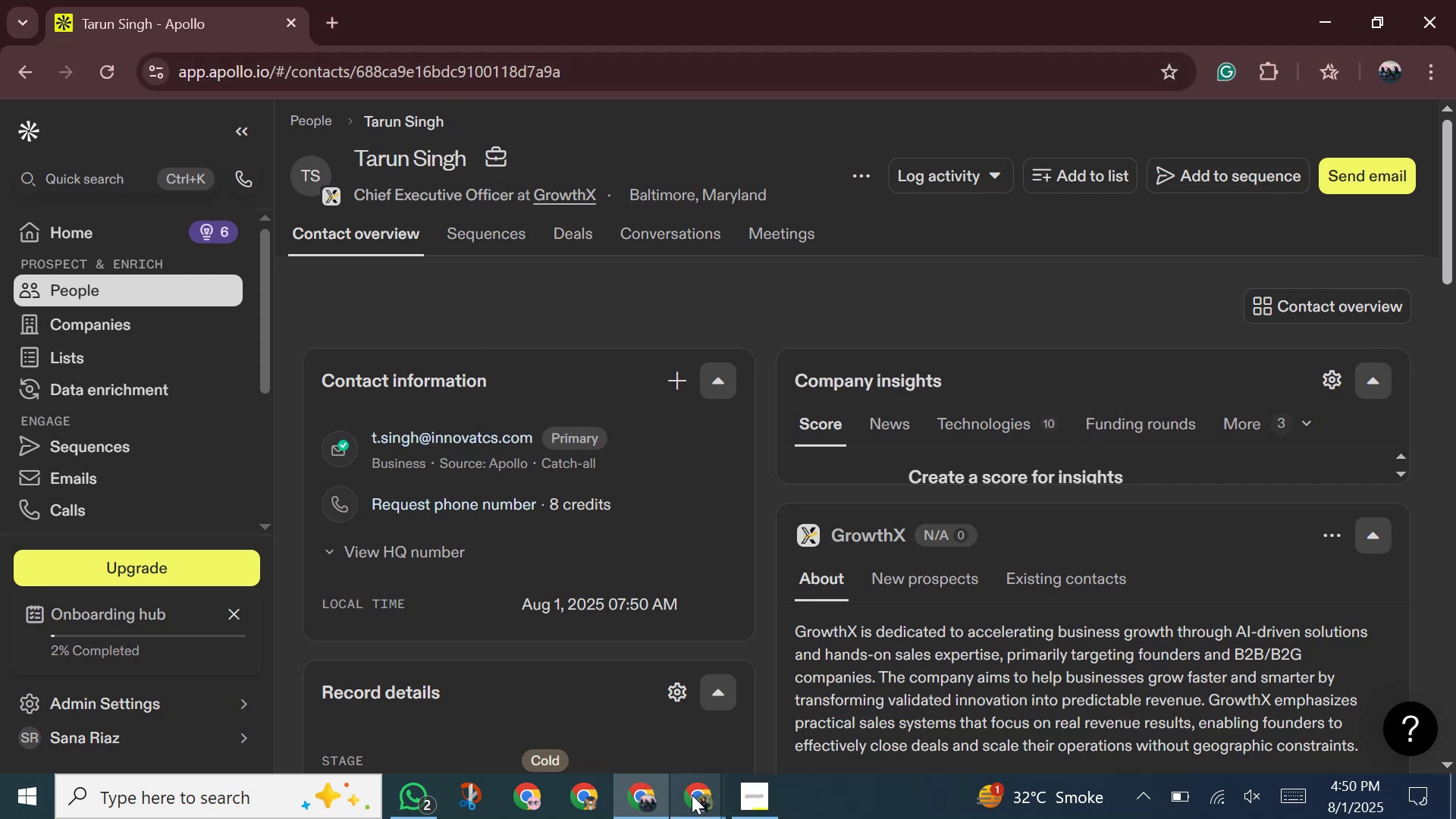 
left_click([692, 795])
 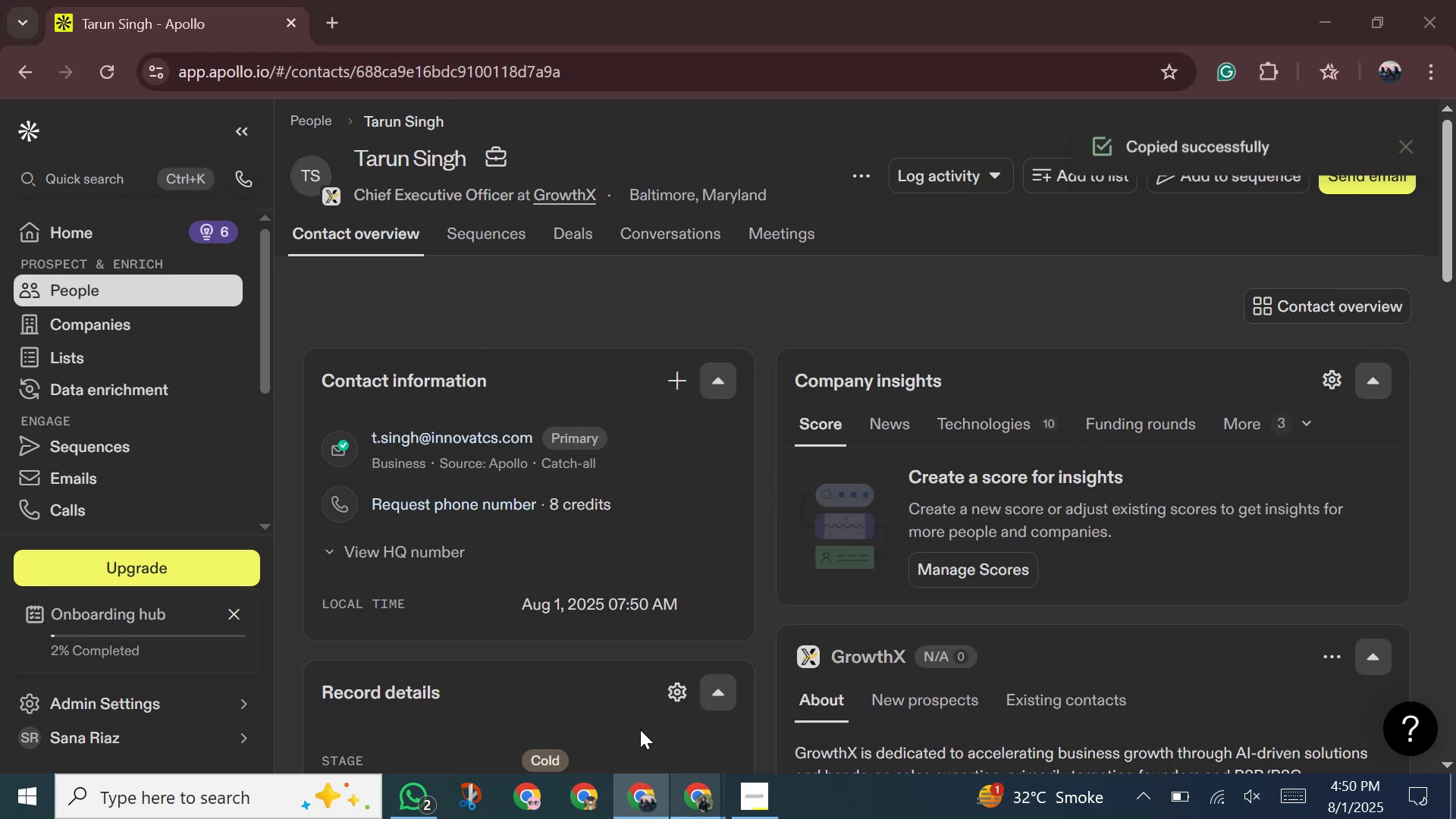 
left_click([588, 682])
 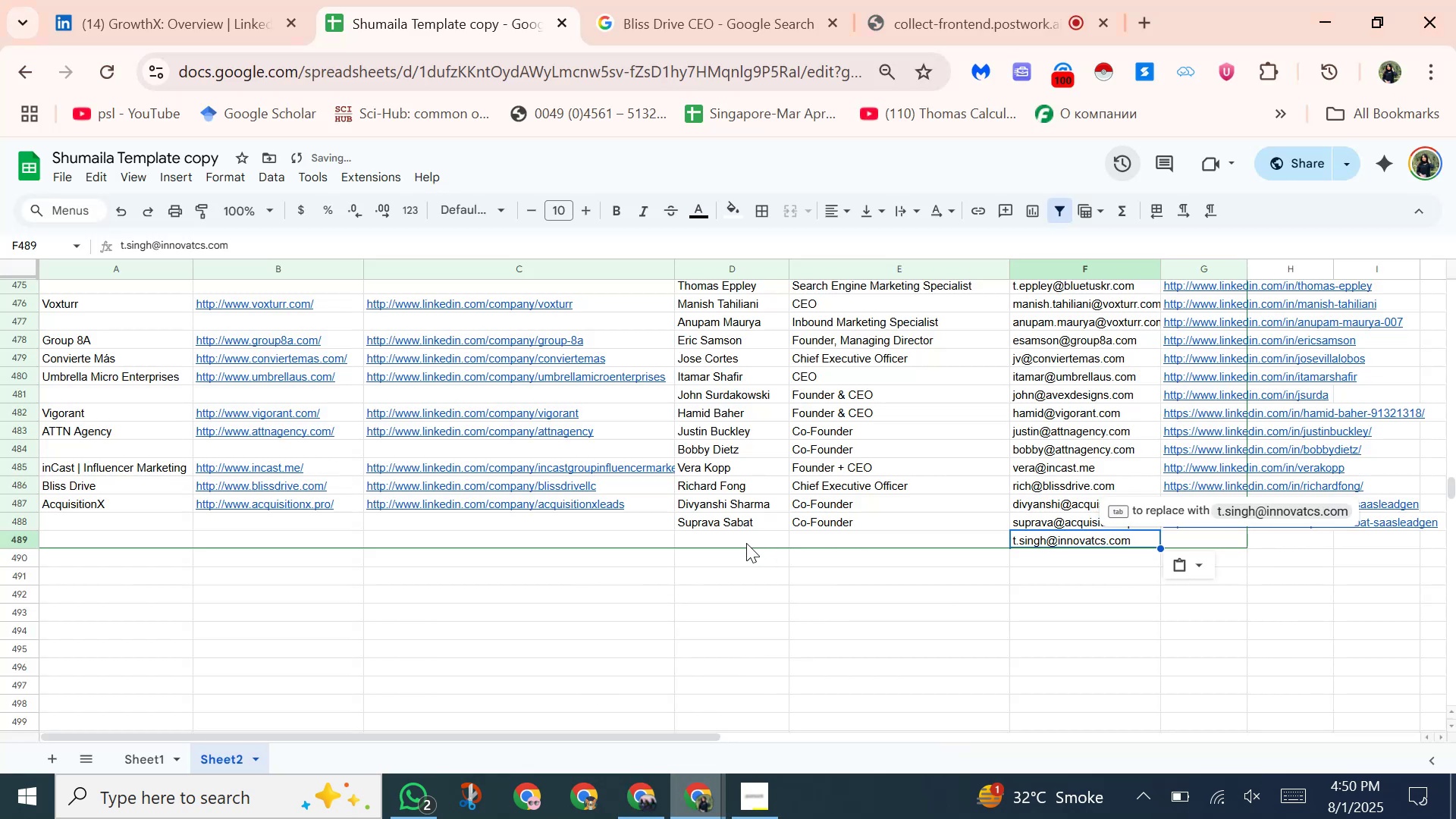 
left_click([747, 536])
 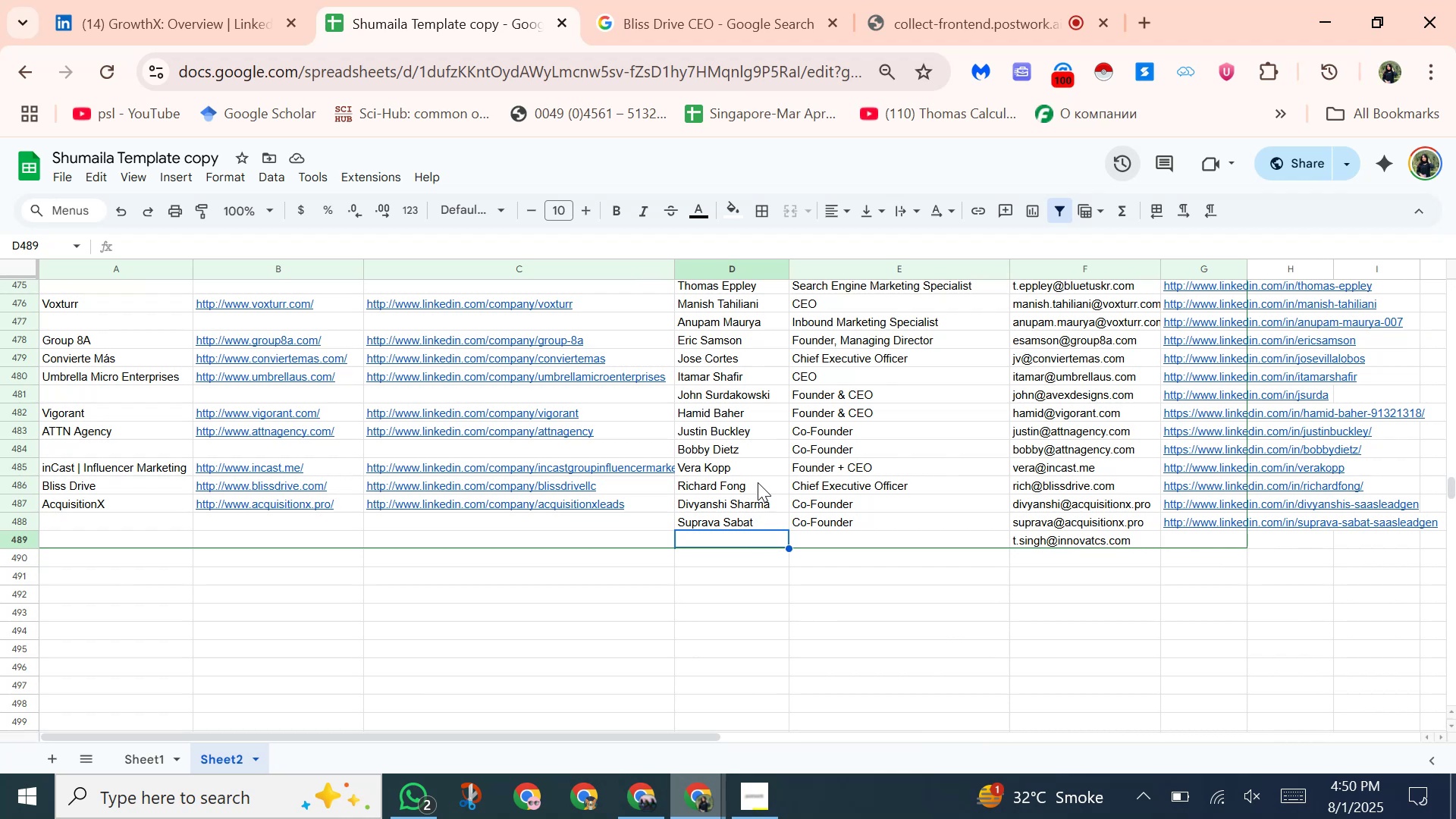 
key(Control+Shift+V)
 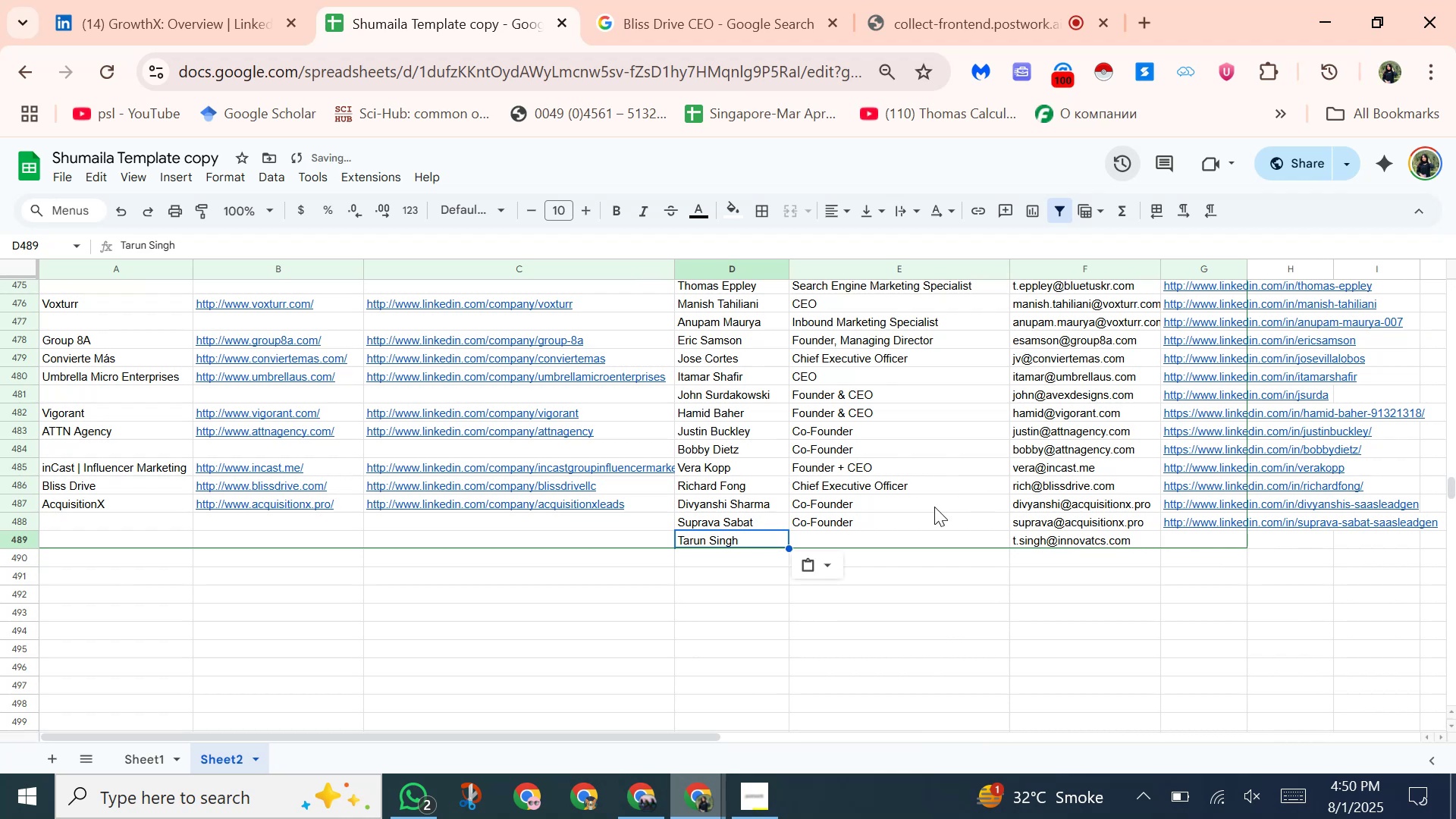 
left_click([890, 548])
 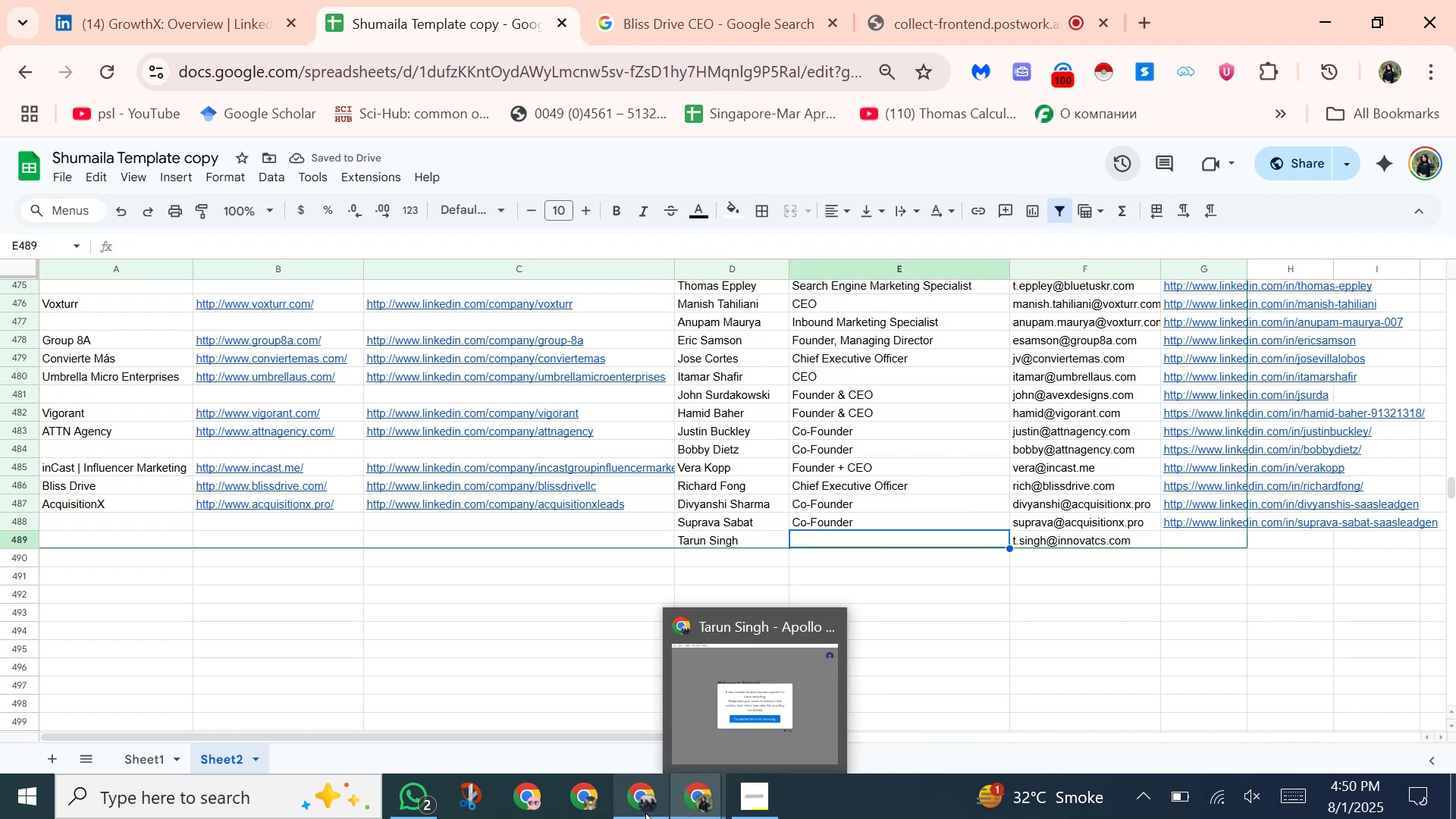 
left_click([638, 812])
 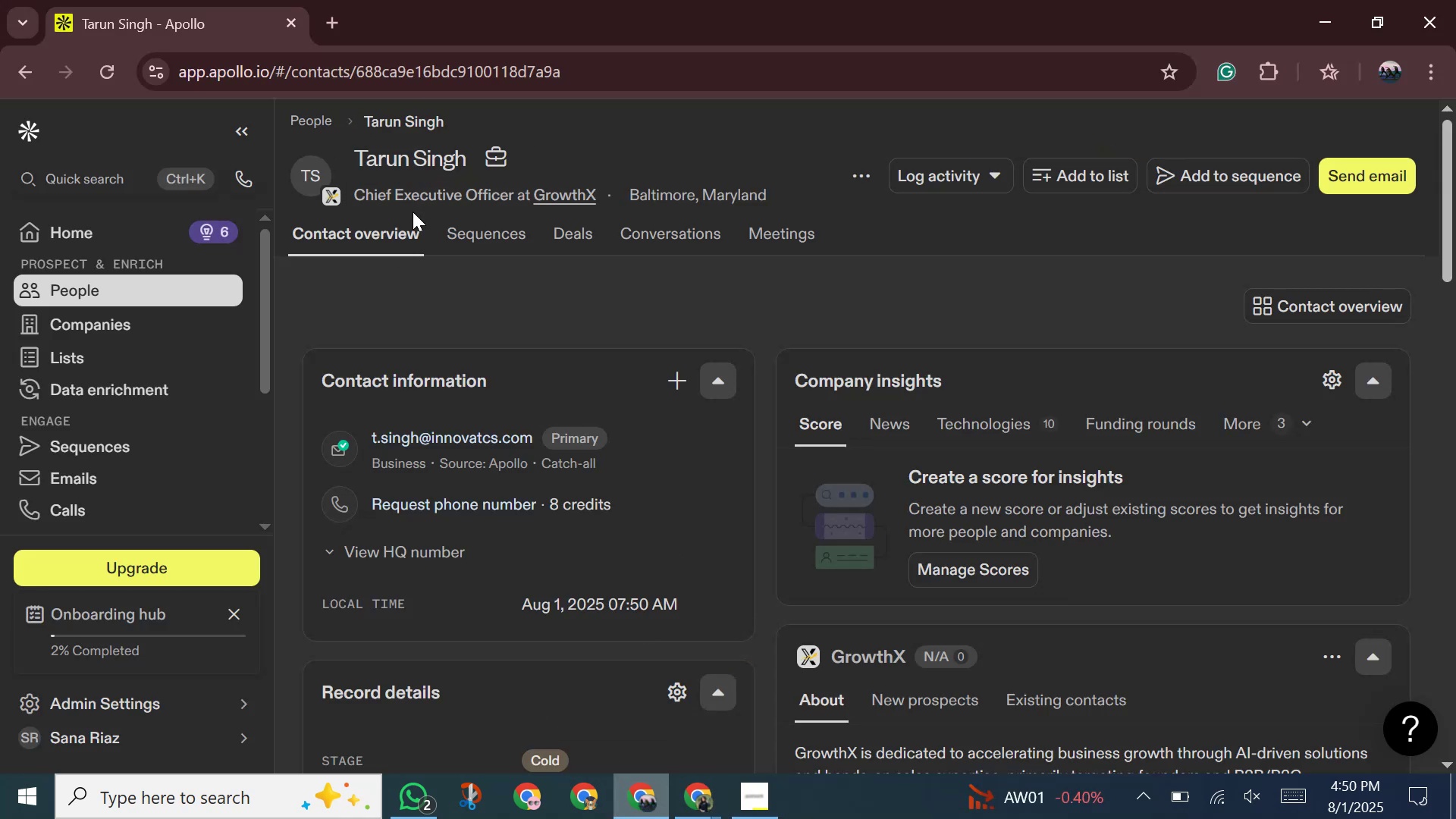 
left_click([398, 198])
 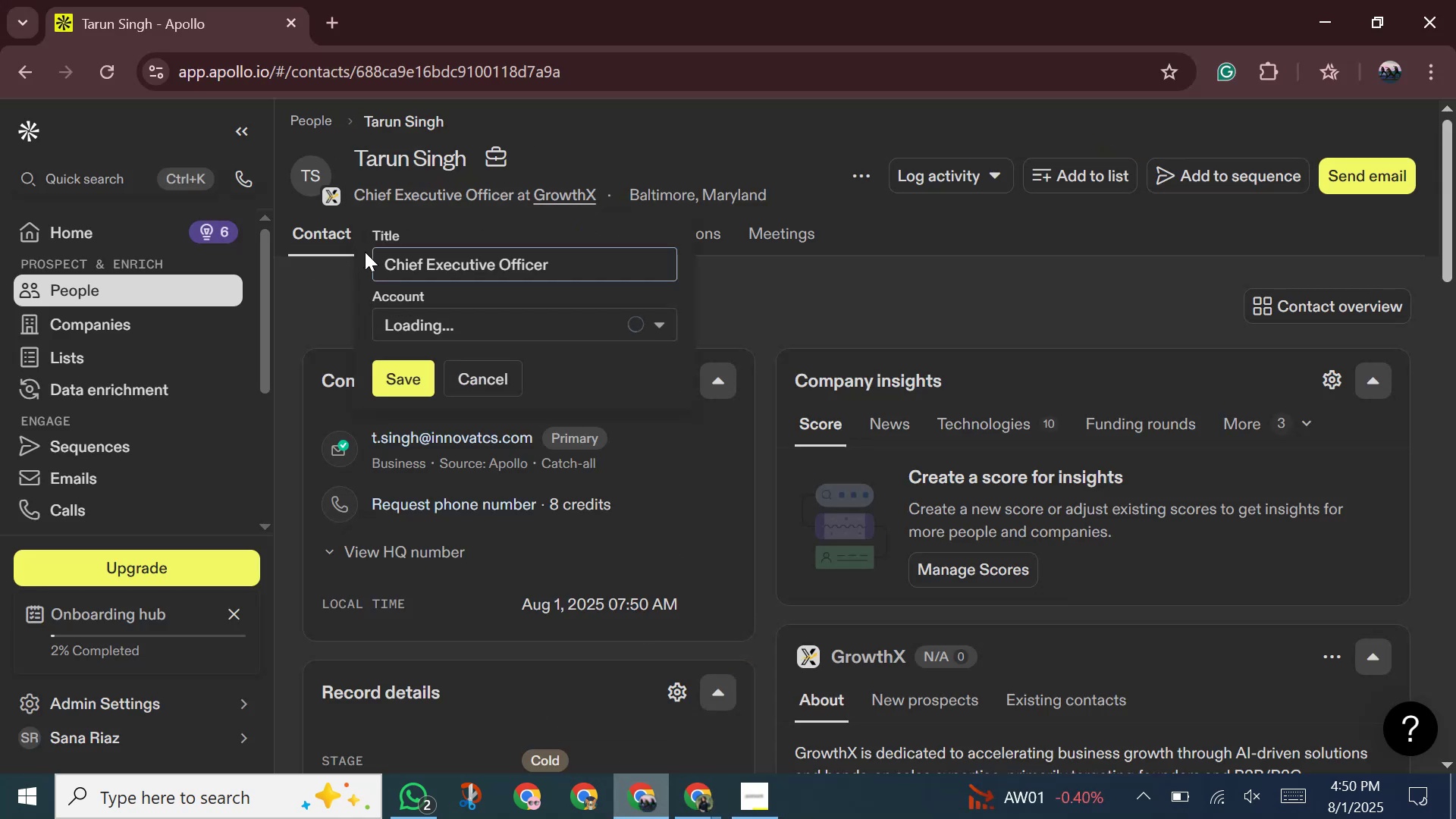 
left_click_drag(start_coordinate=[383, 255], to_coordinate=[601, 265])
 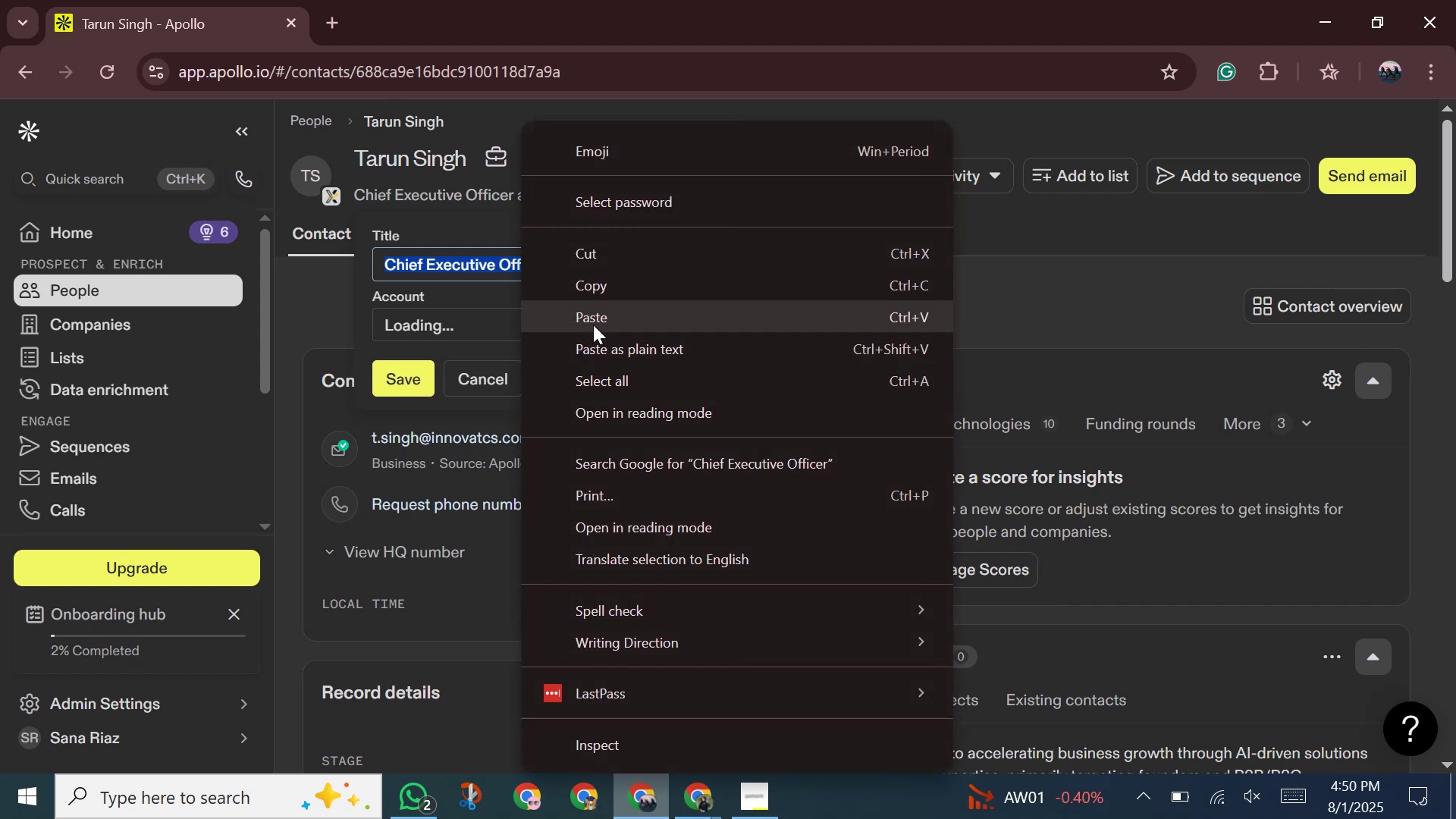 
left_click([592, 289])
 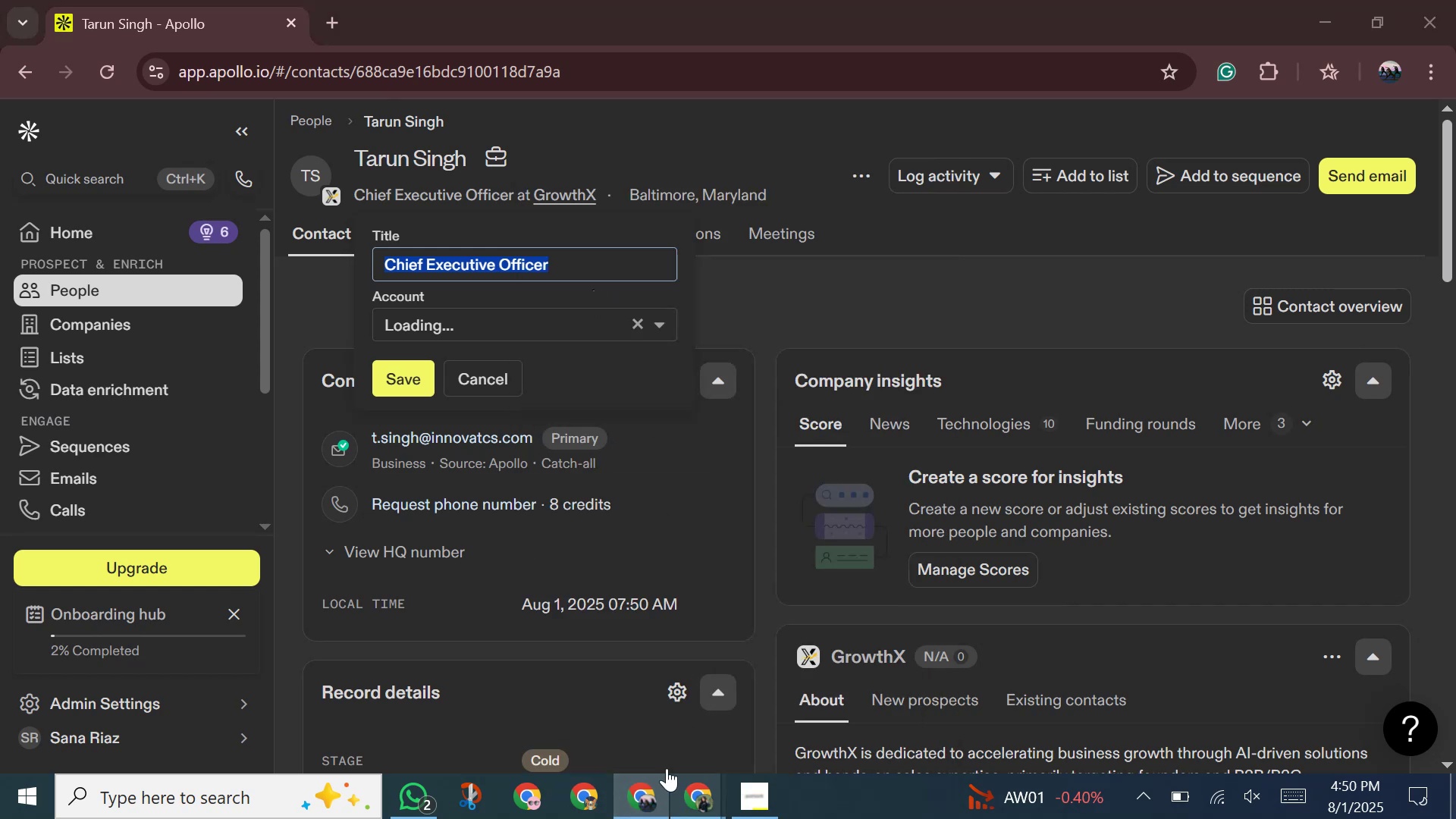 
double_click([582, 692])
 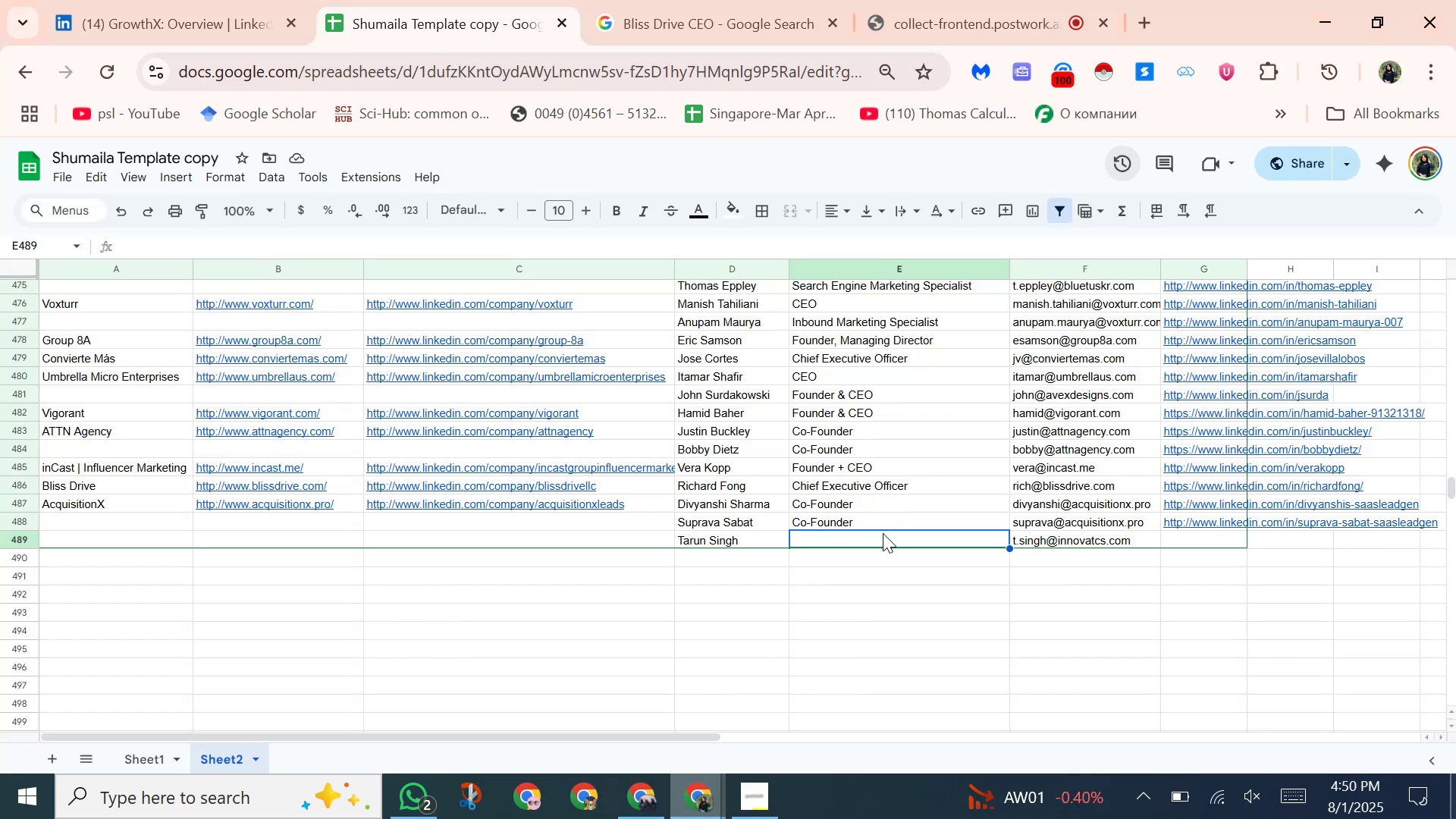 
right_click([883, 533])
 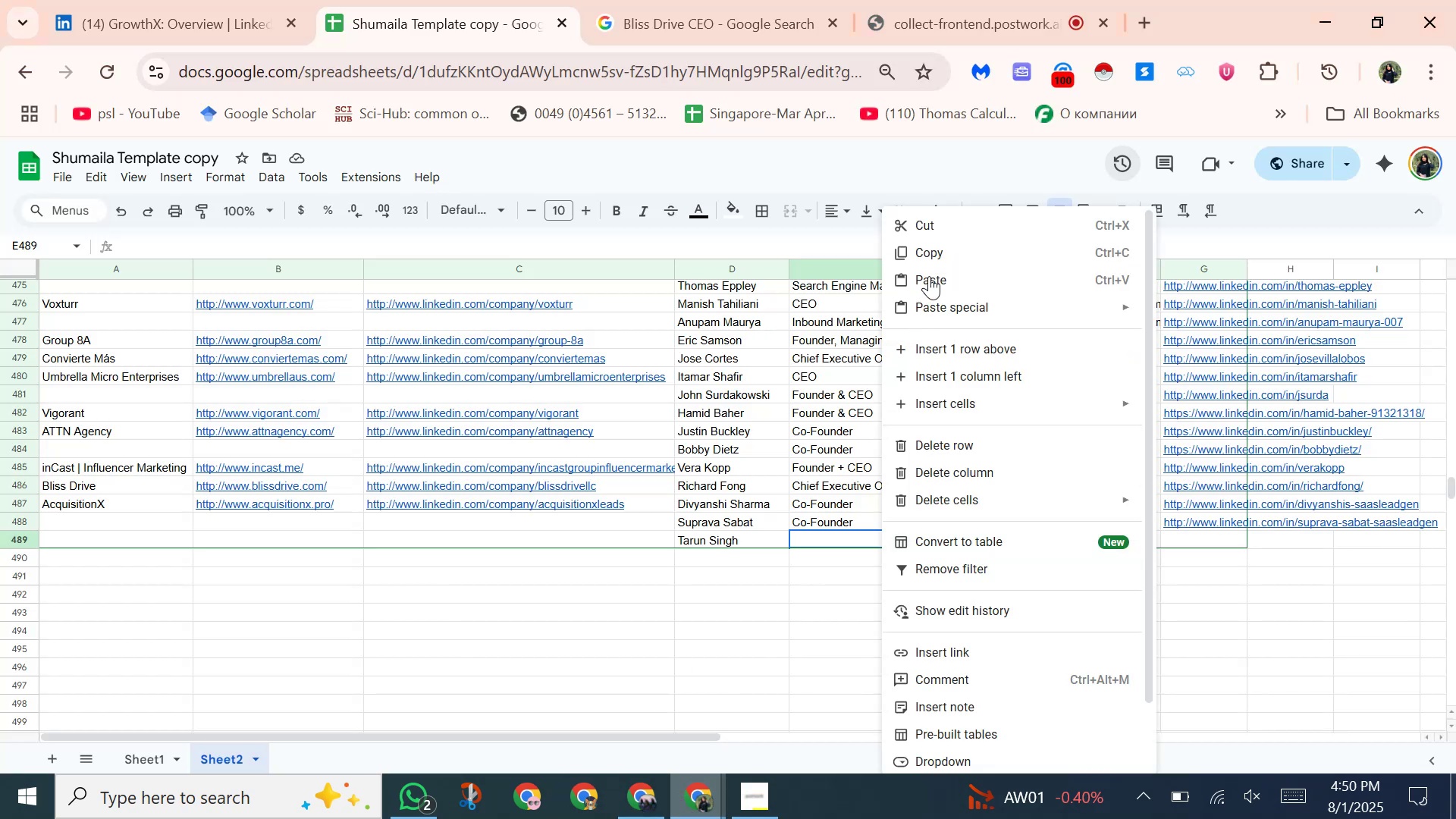 
left_click([929, 275])
 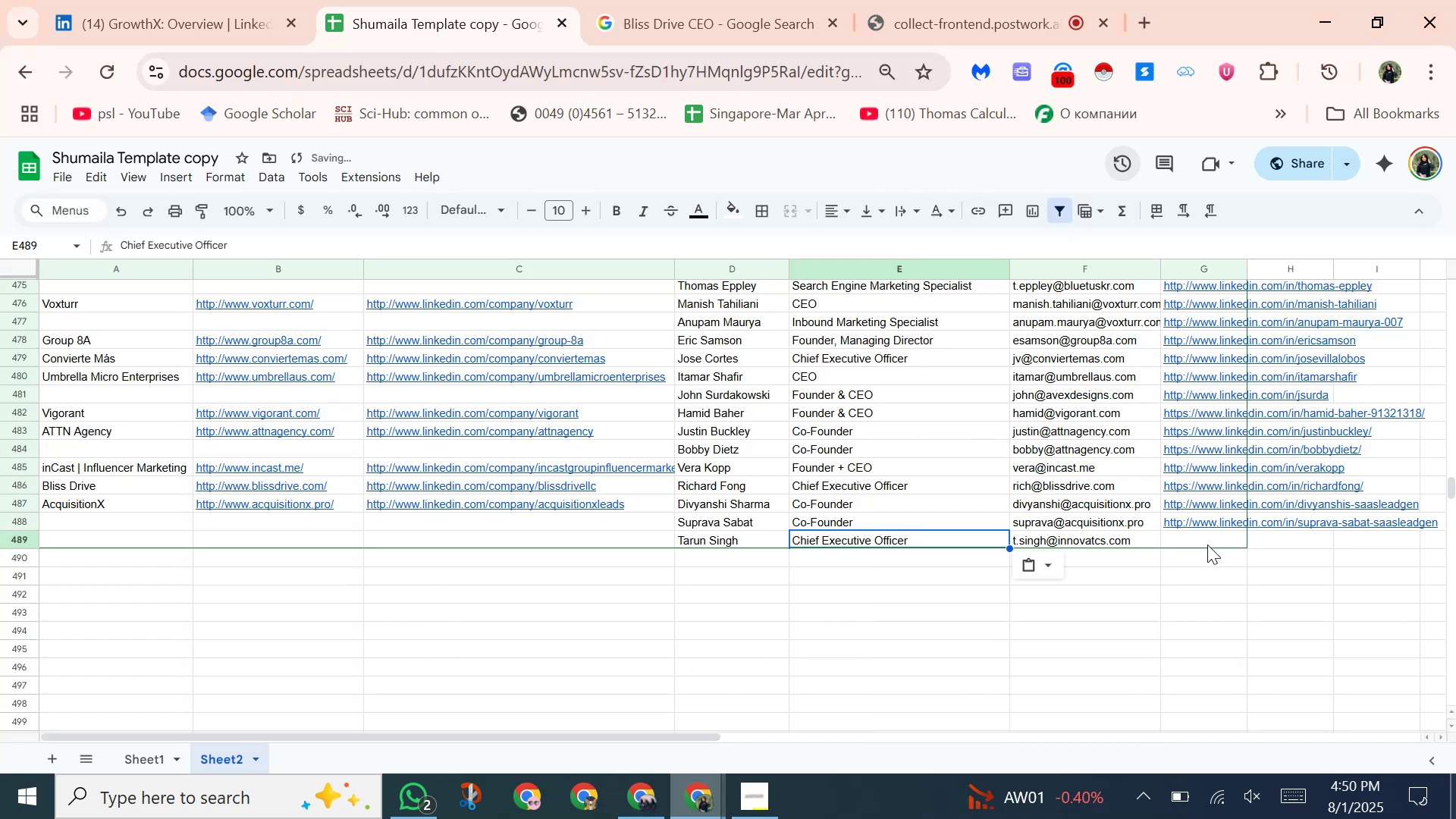 
left_click([1207, 544])
 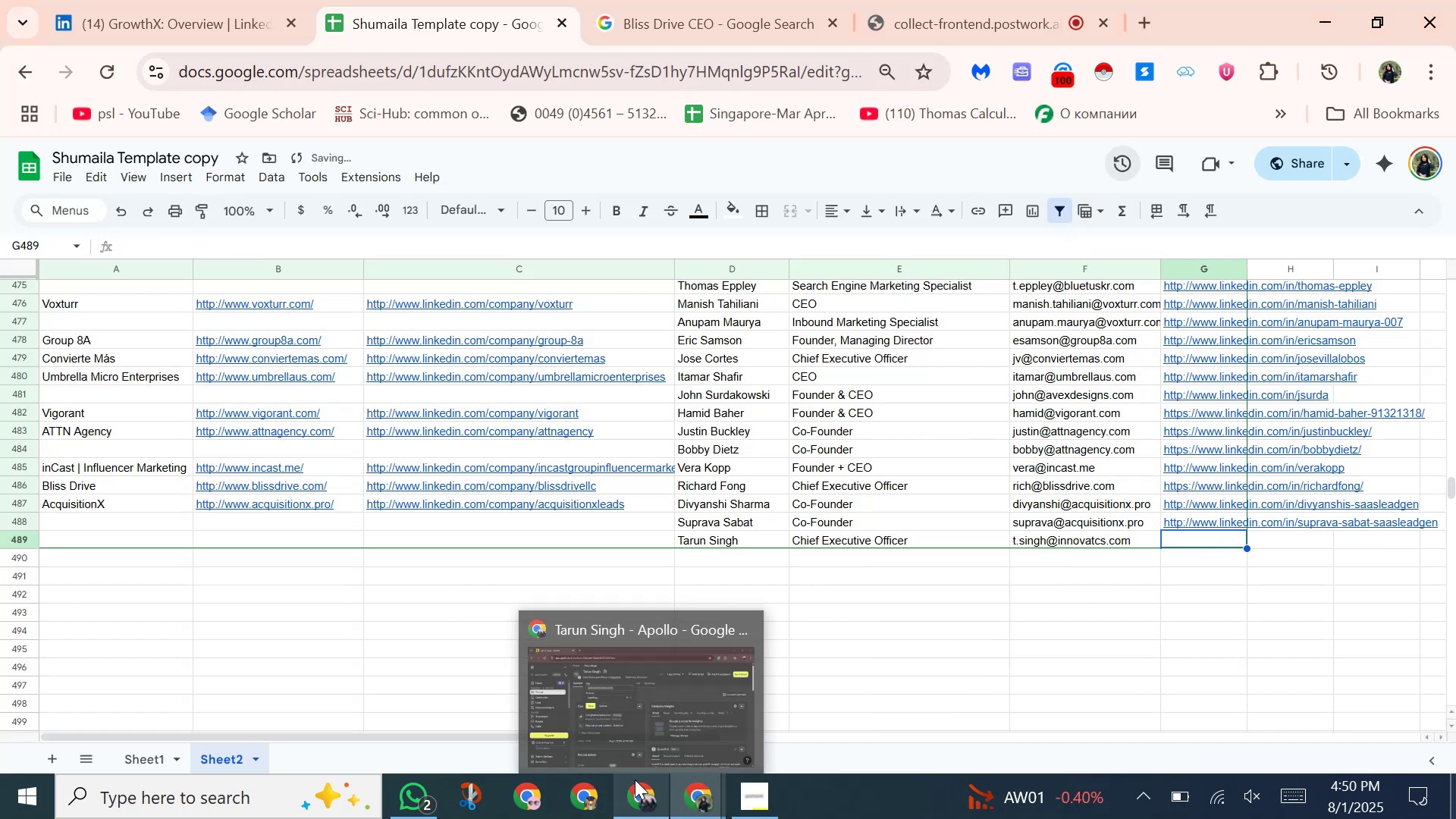 
left_click([632, 785])
 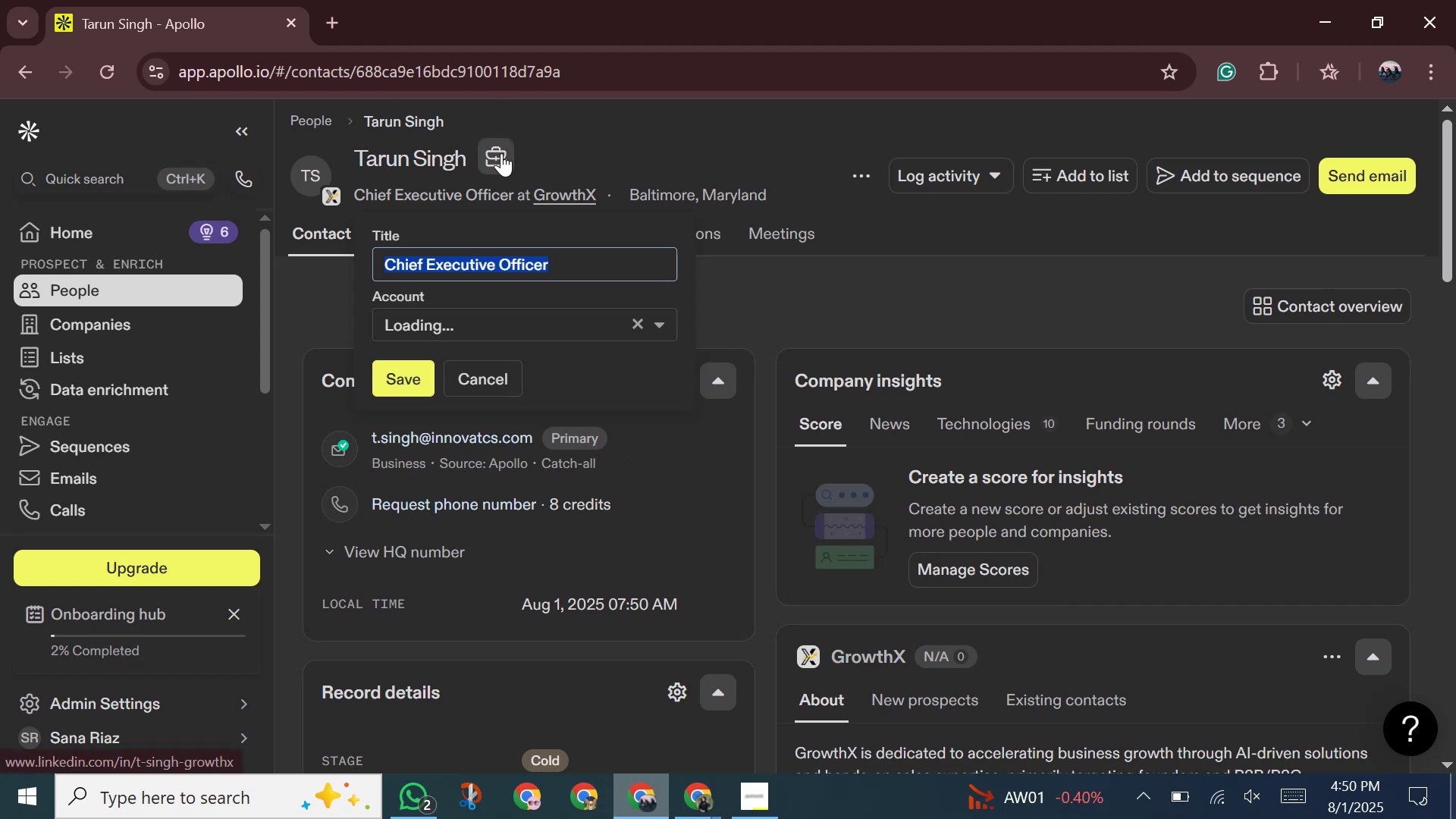 
right_click([501, 154])
 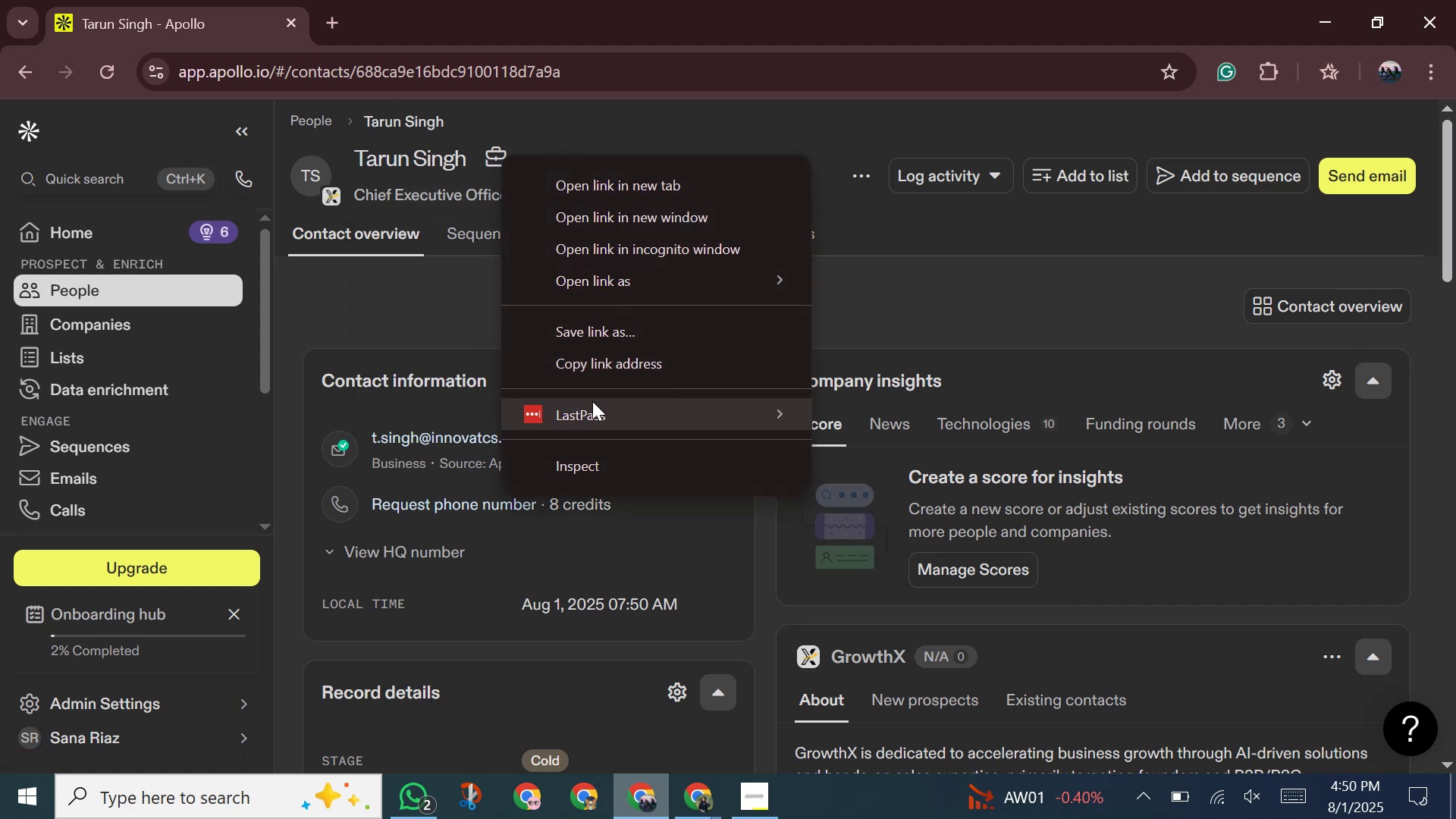 
left_click([595, 366])
 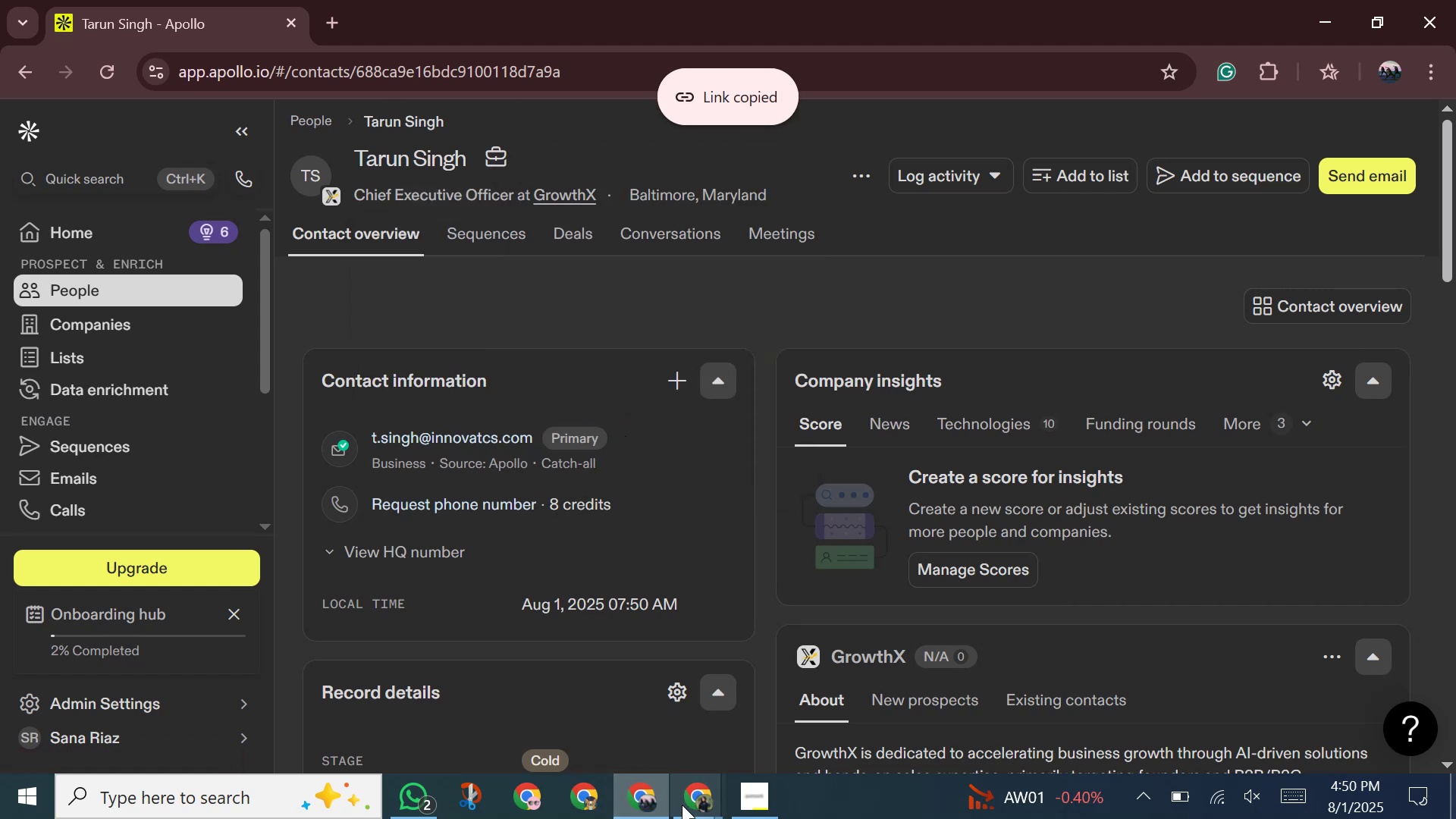 
left_click([682, 805])
 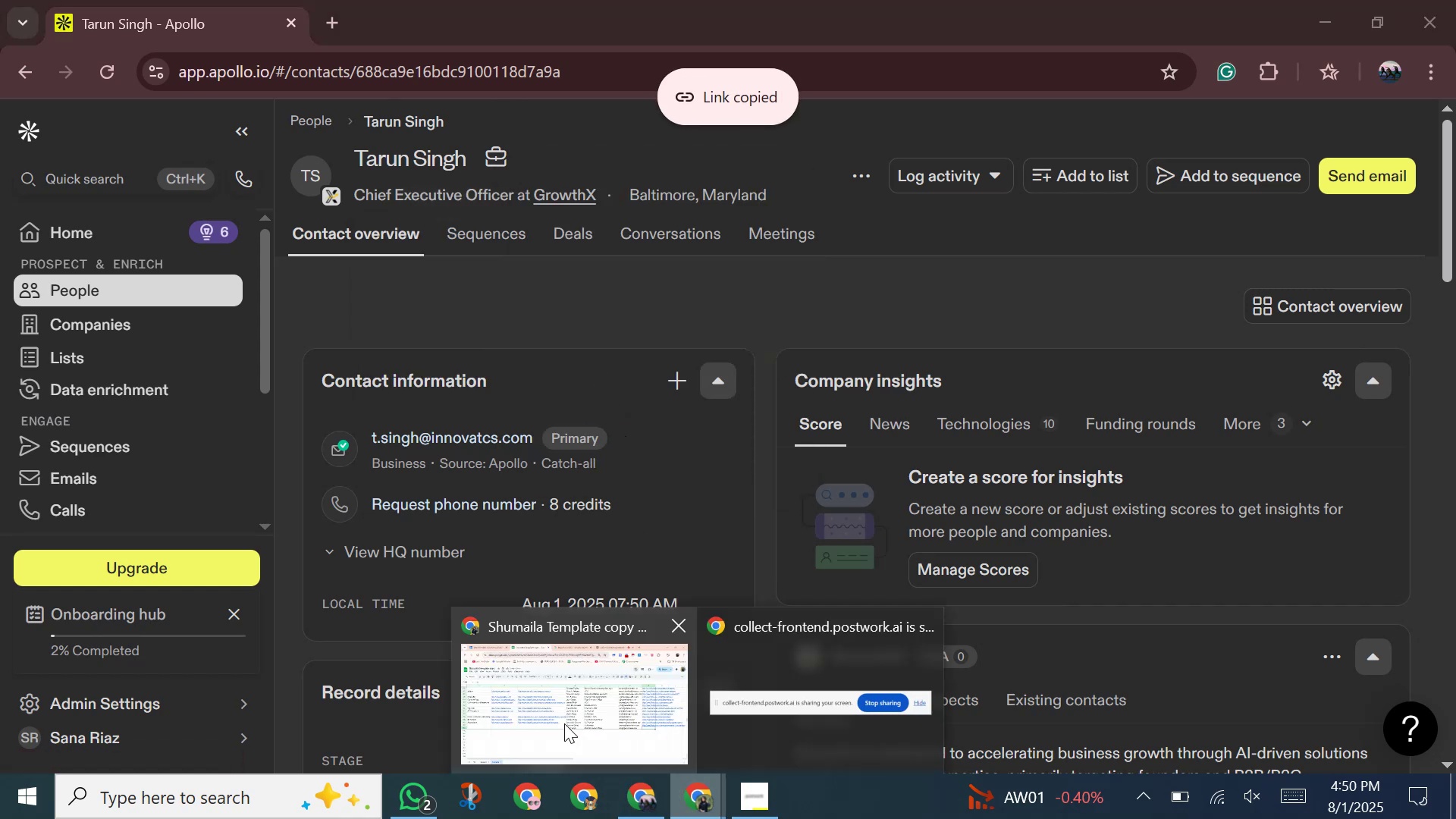 
double_click([564, 723])
 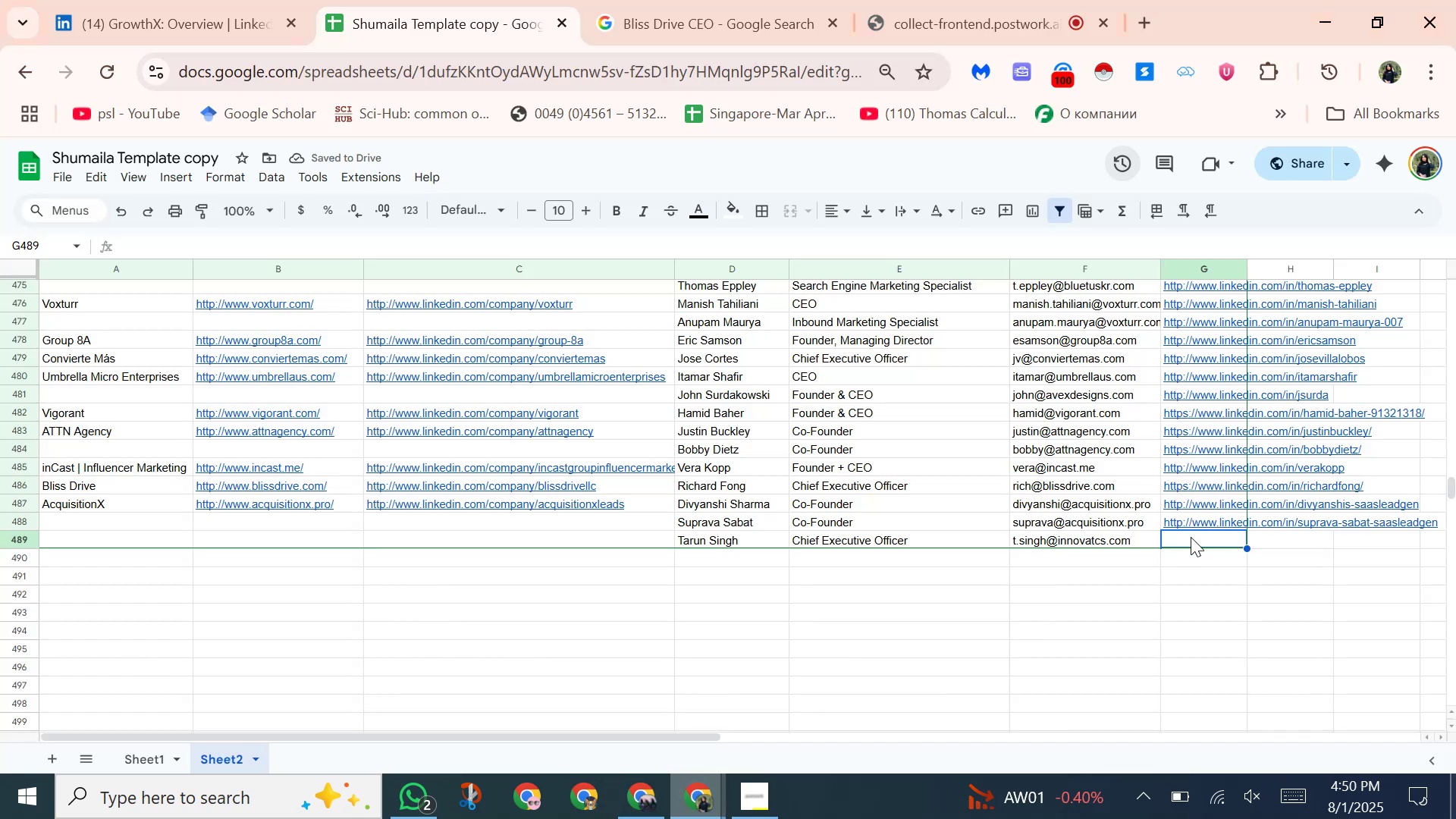 
right_click([1191, 536])
 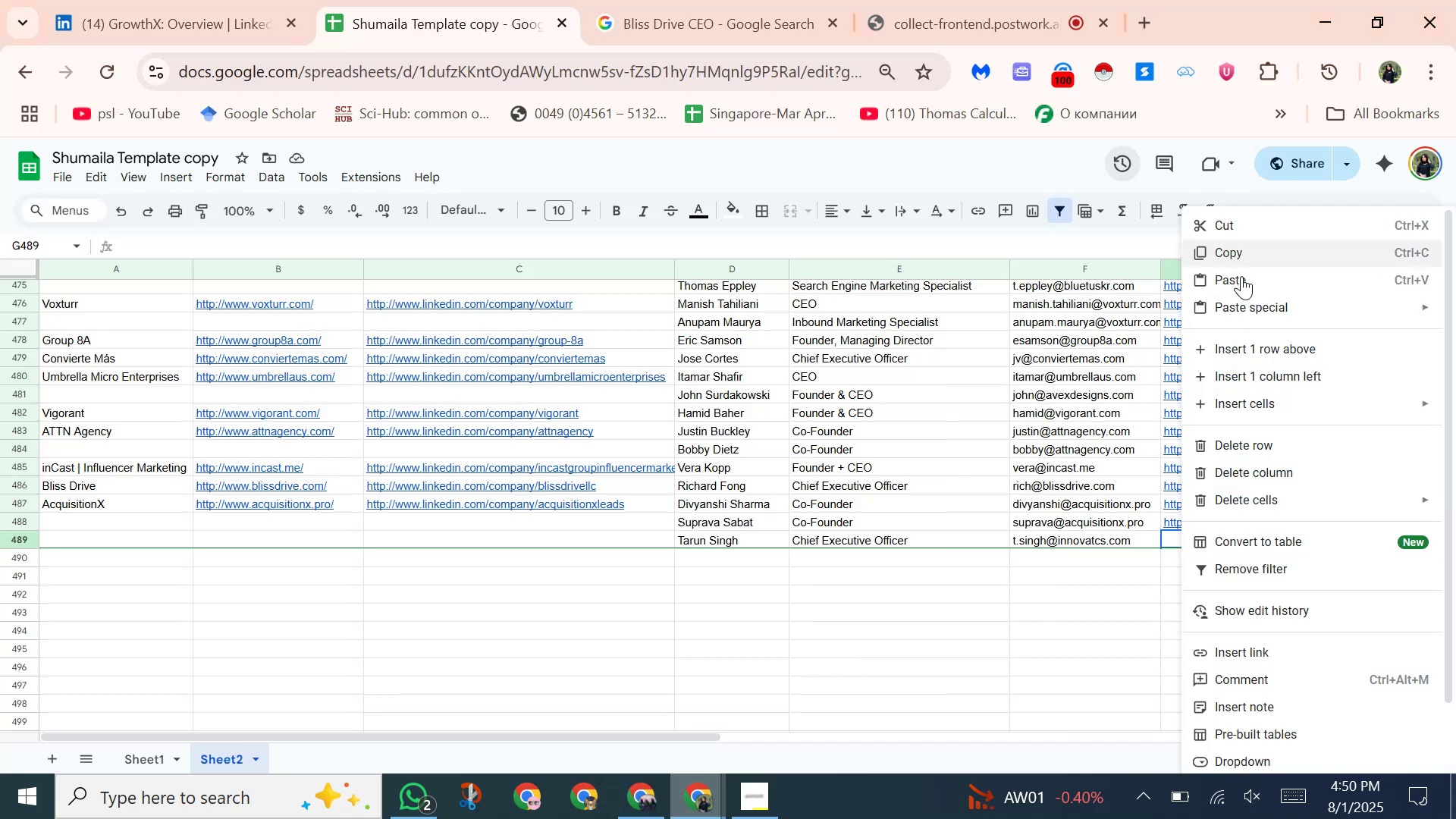 
left_click([1241, 276])
 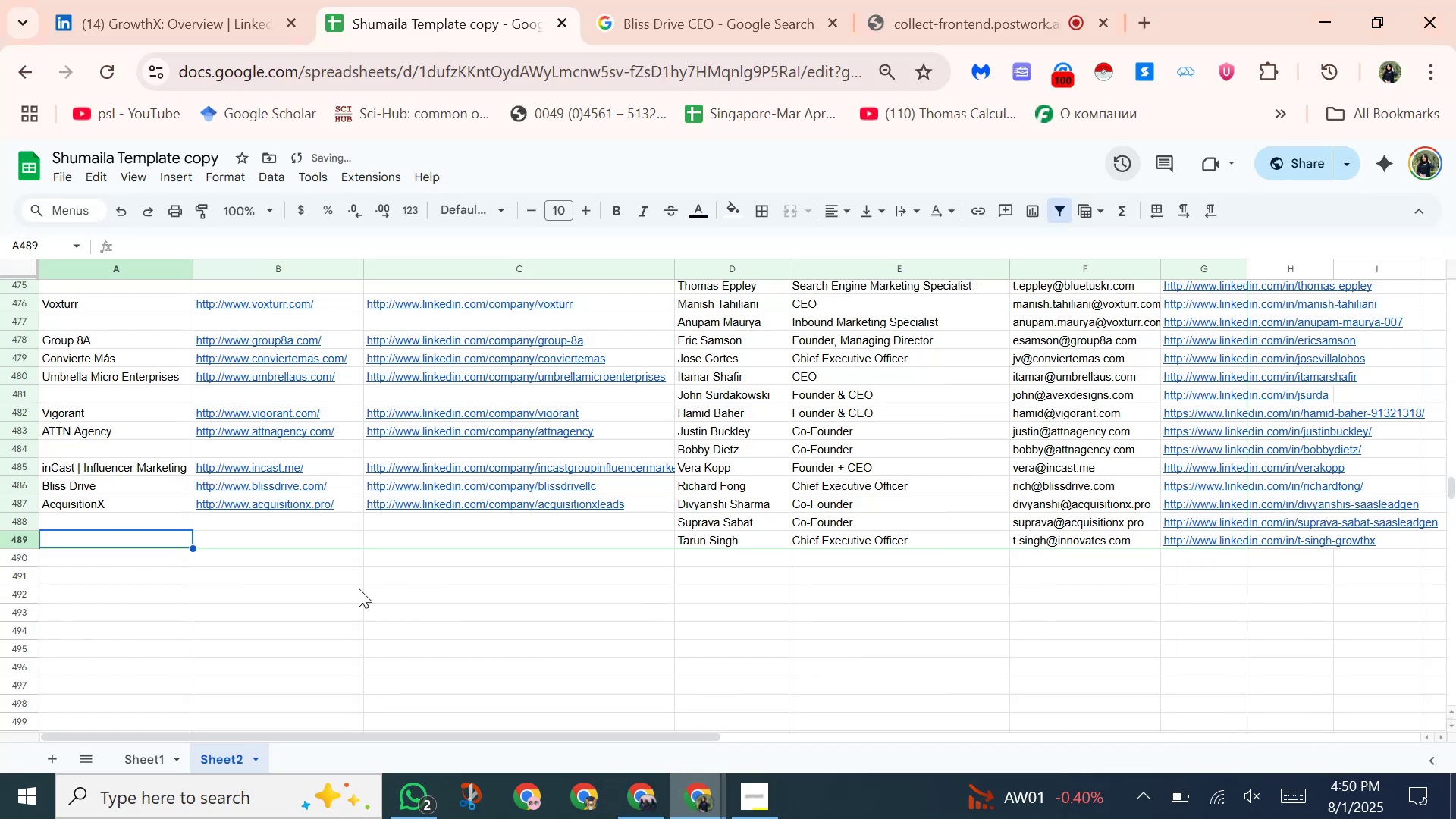 
left_click([644, 798])
 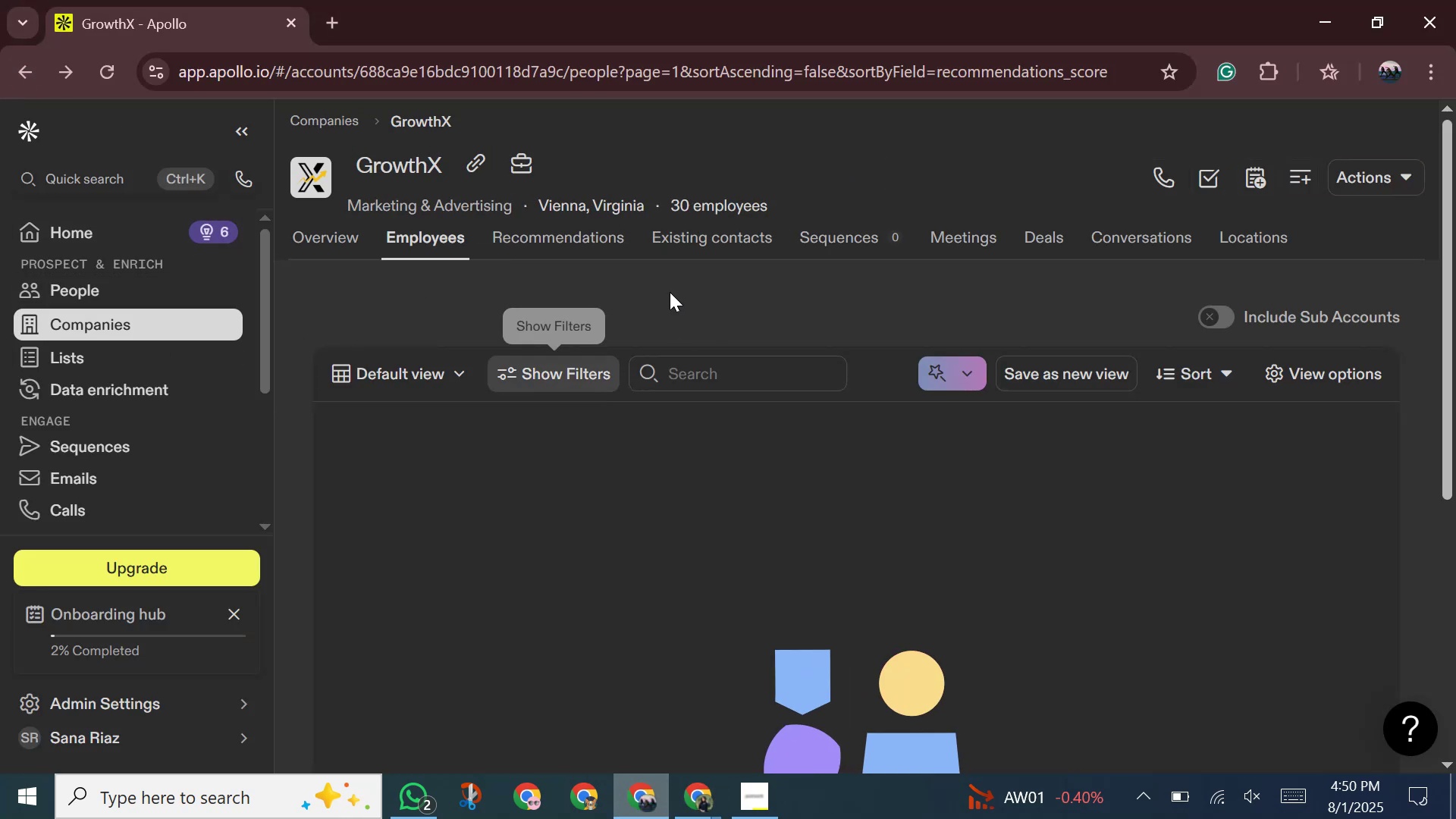 
wait(13.56)
 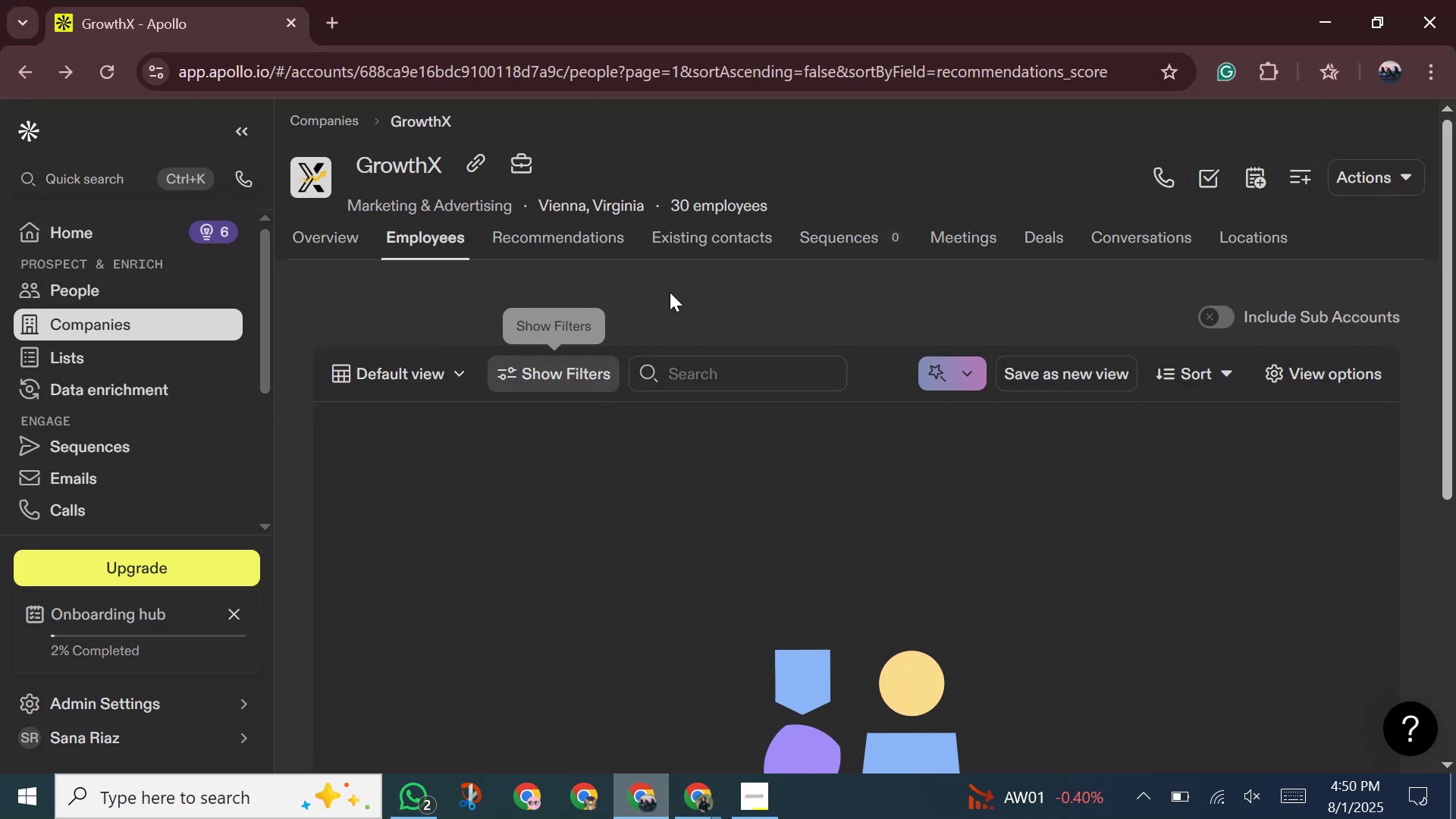 
scroll: coordinate [548, 388], scroll_direction: down, amount: 7.0
 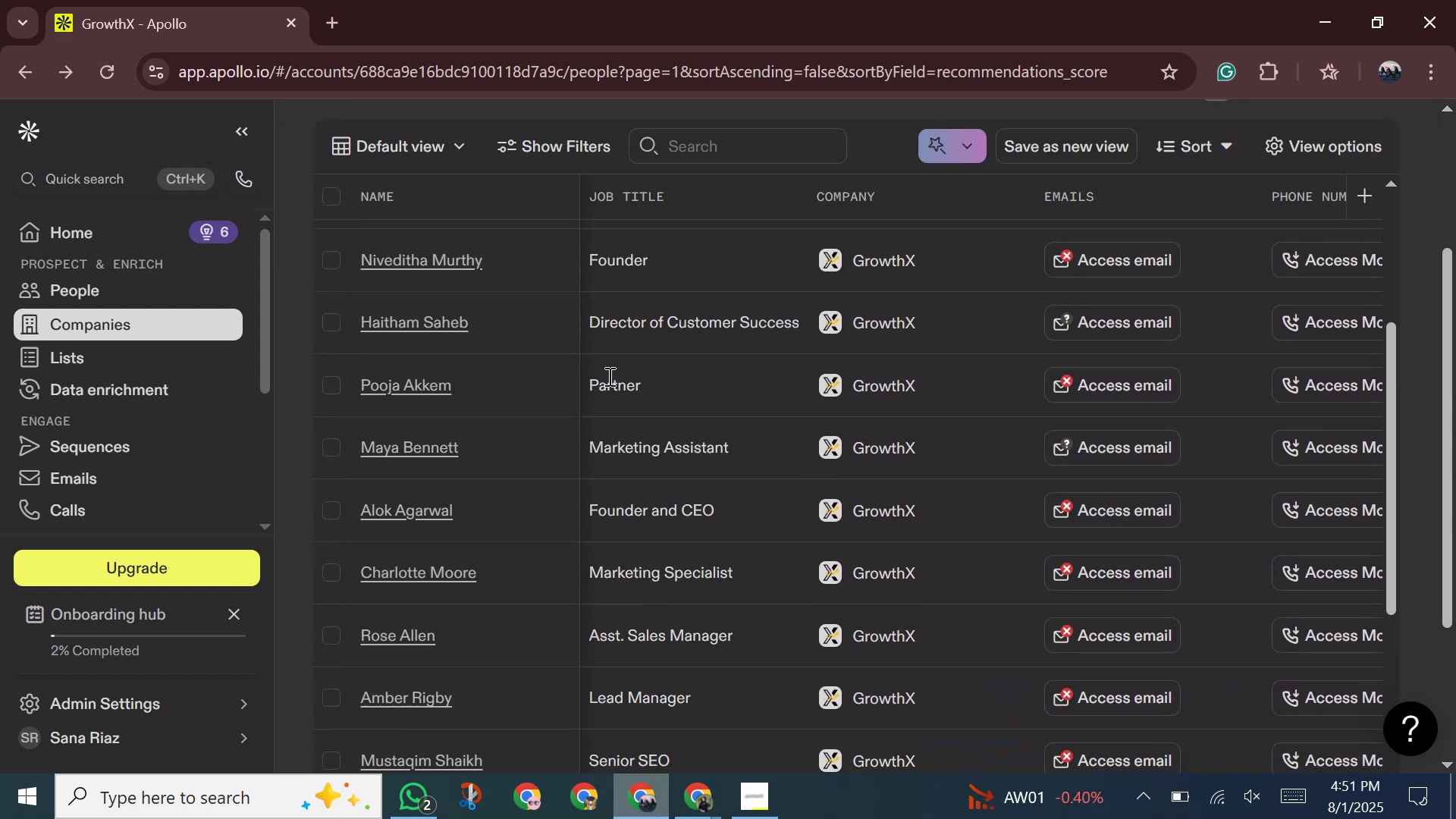 
scroll: coordinate [608, 367], scroll_direction: up, amount: 2.0
 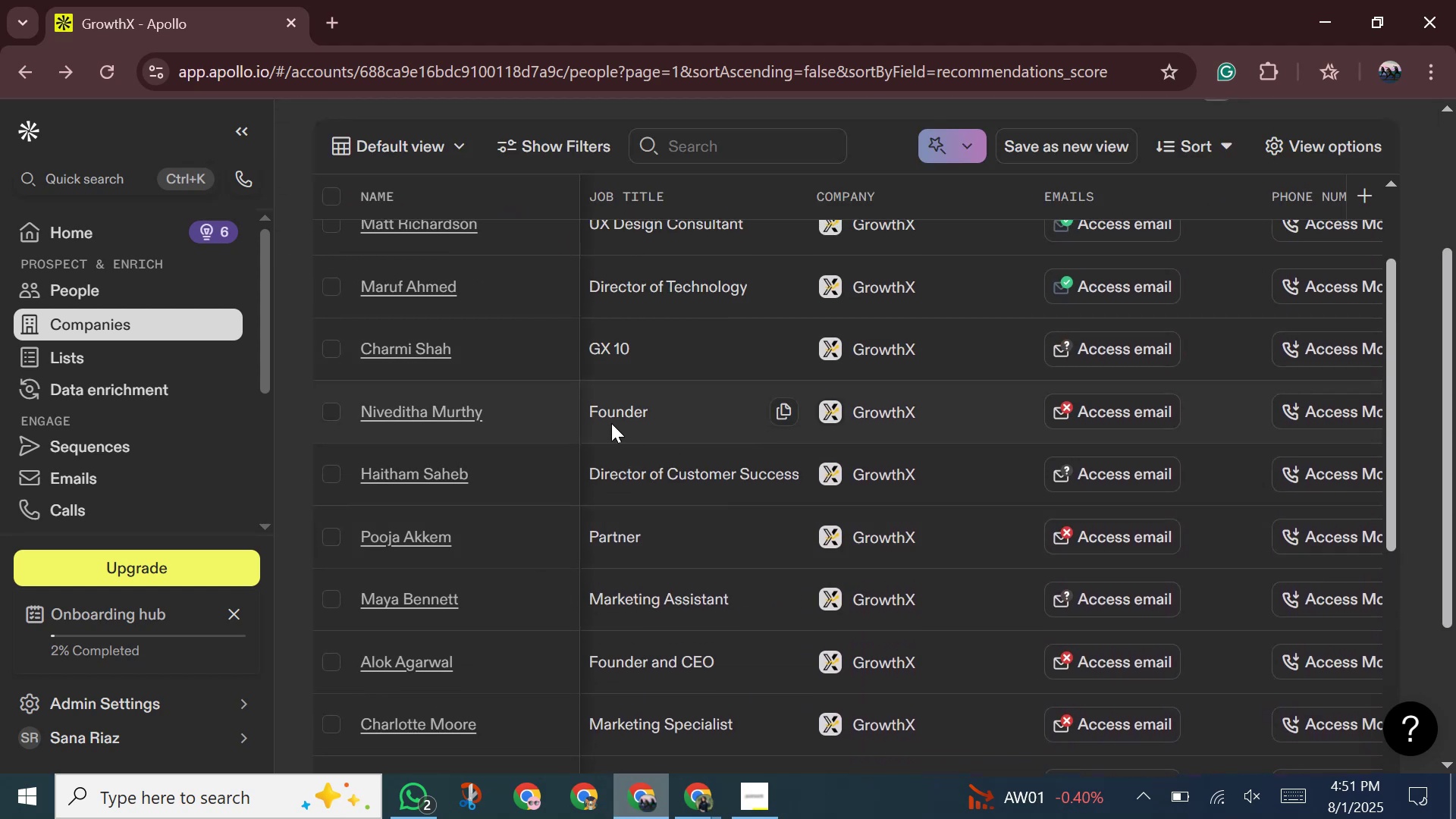 
scroll: coordinate [601, 518], scroll_direction: down, amount: 13.0
 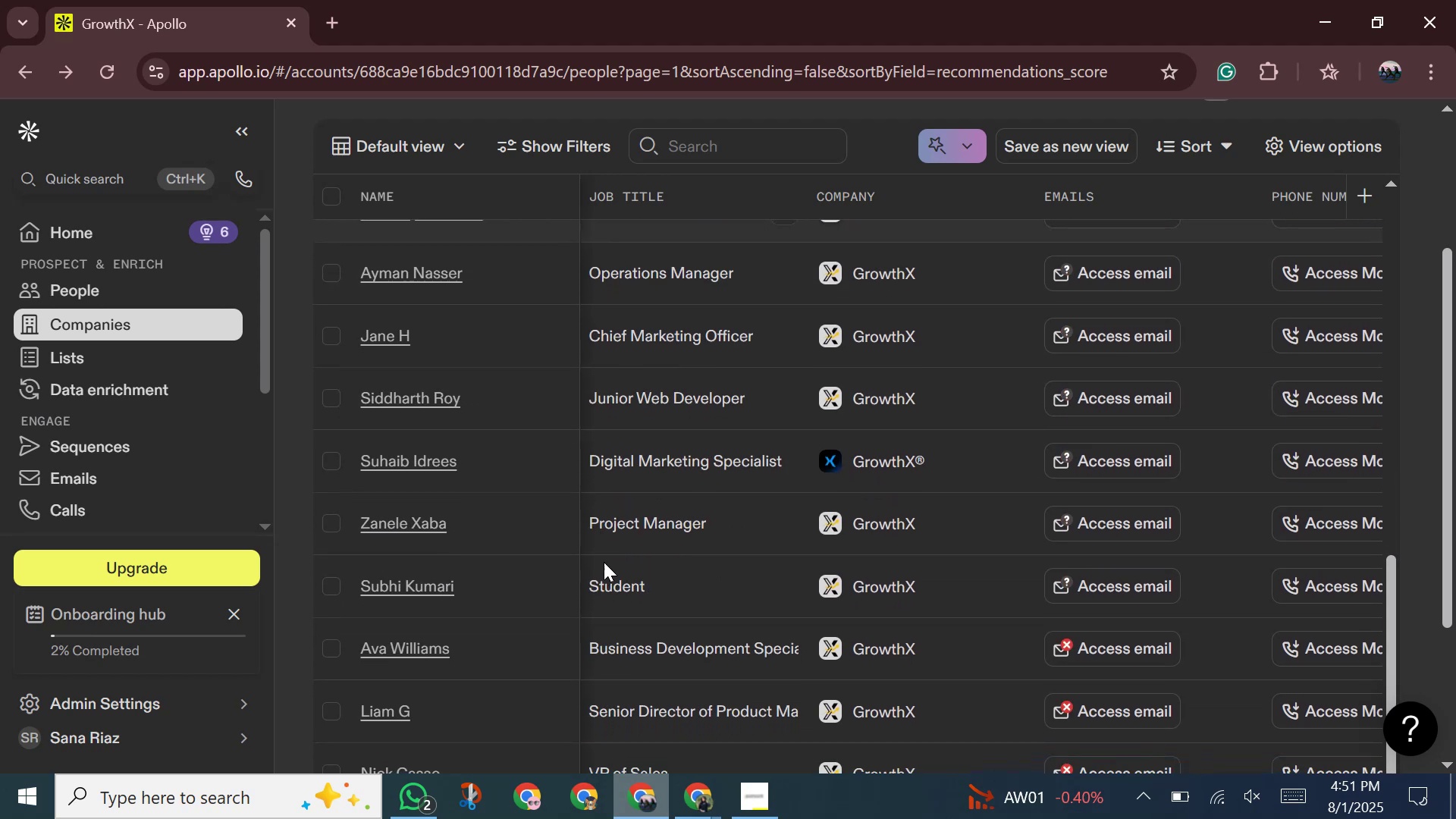 
scroll: coordinate [544, 344], scroll_direction: up, amount: 39.0
 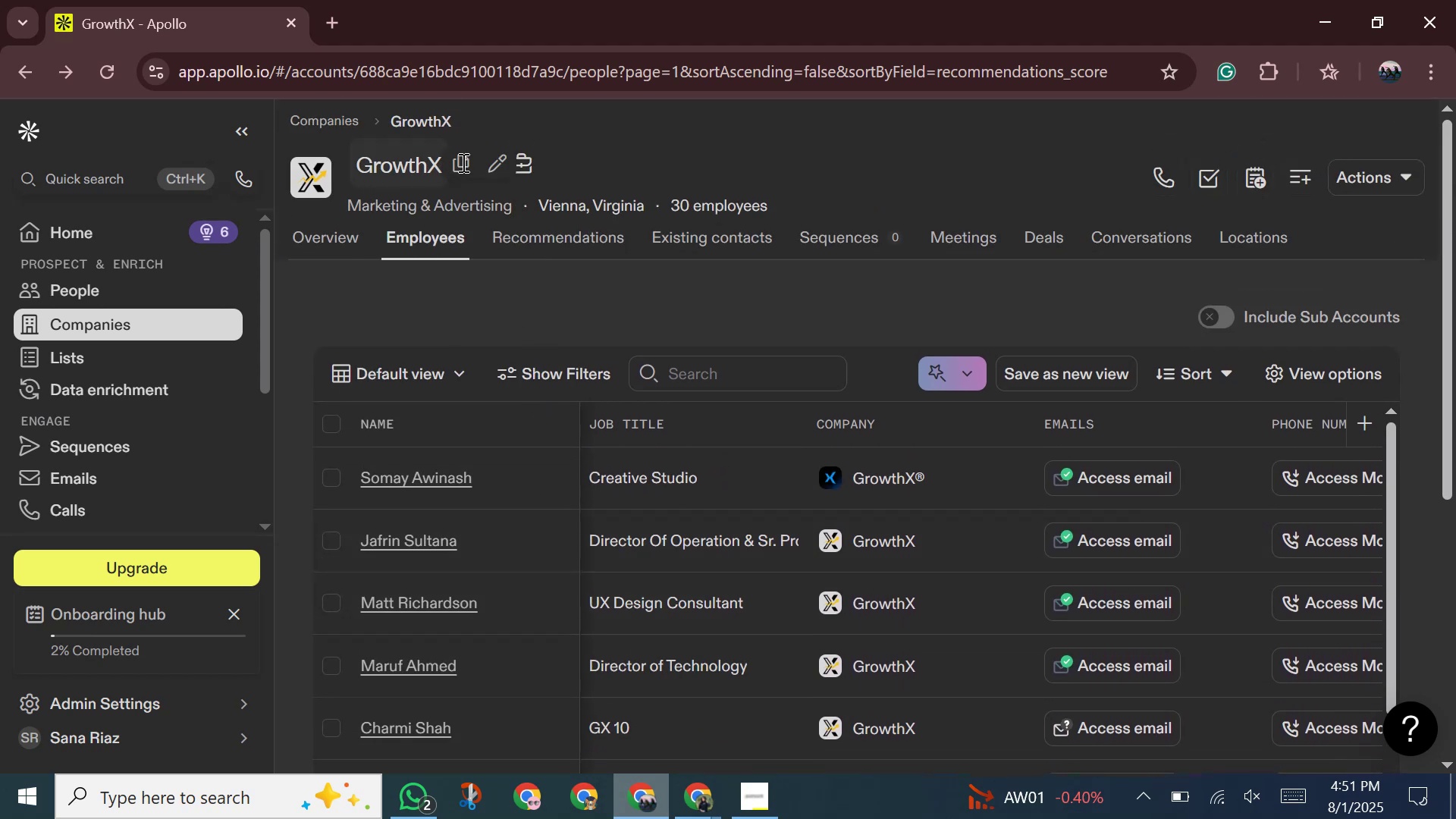 
left_click([462, 162])
 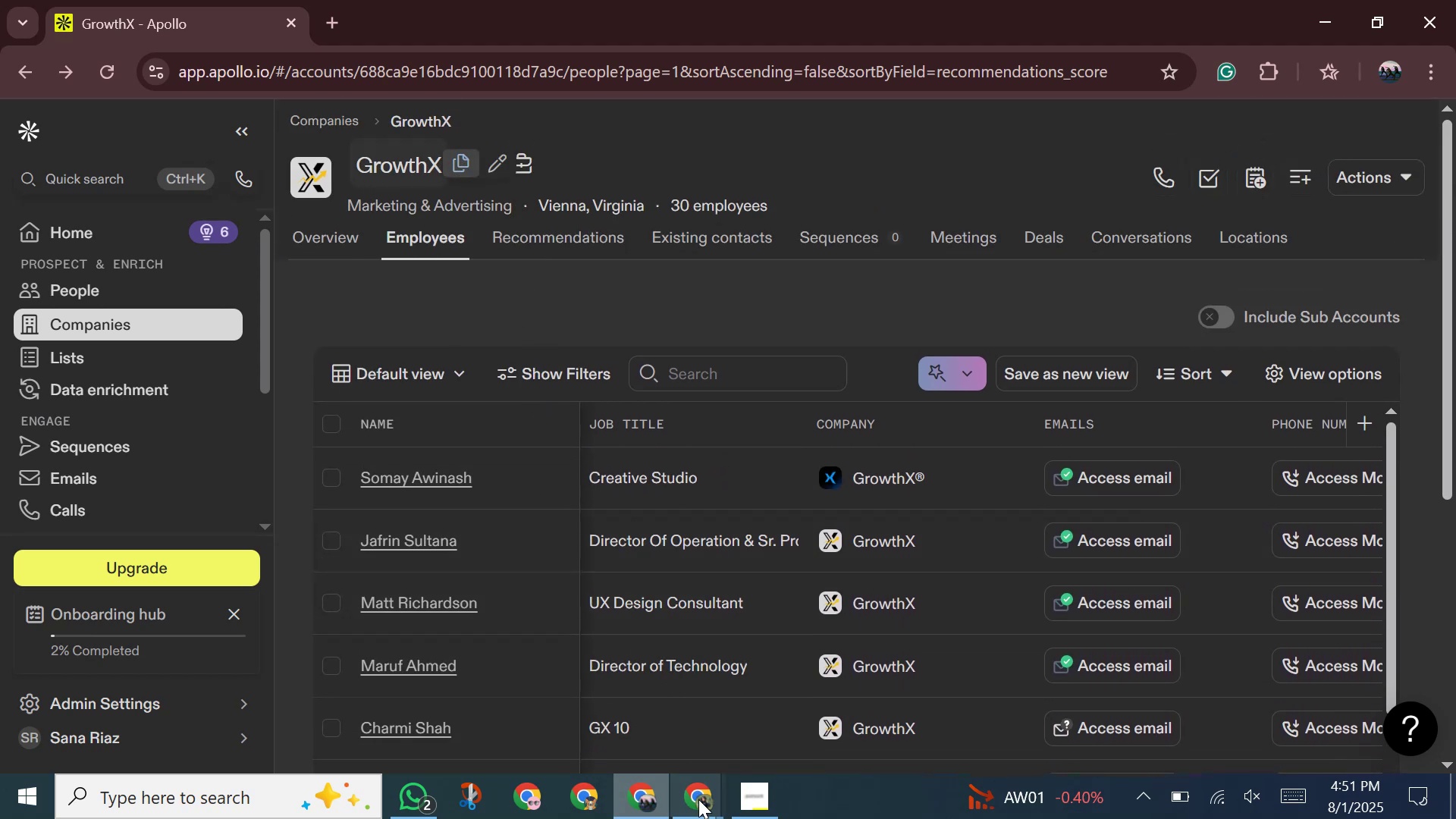 
left_click([698, 799])
 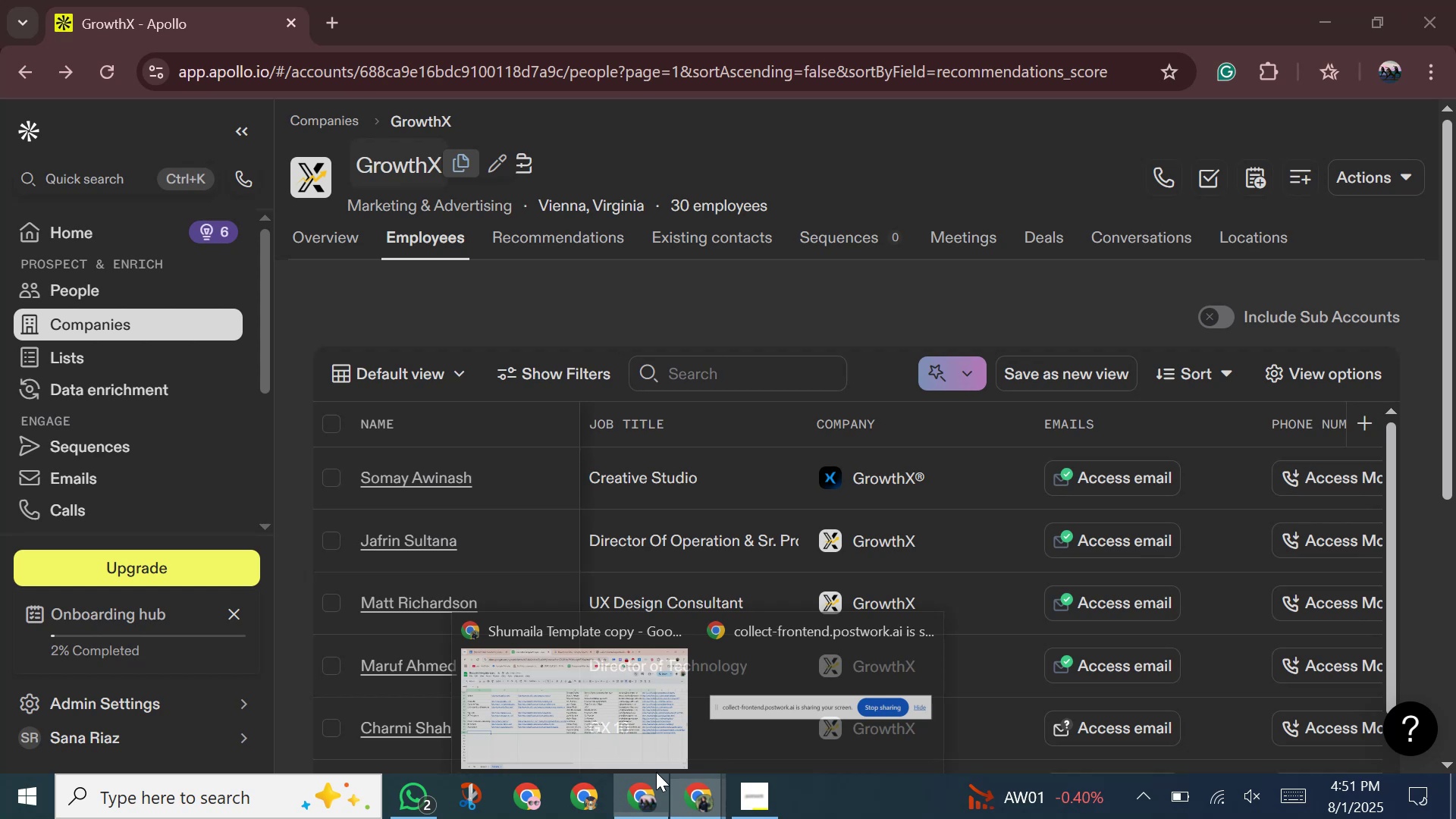 
left_click([625, 730])
 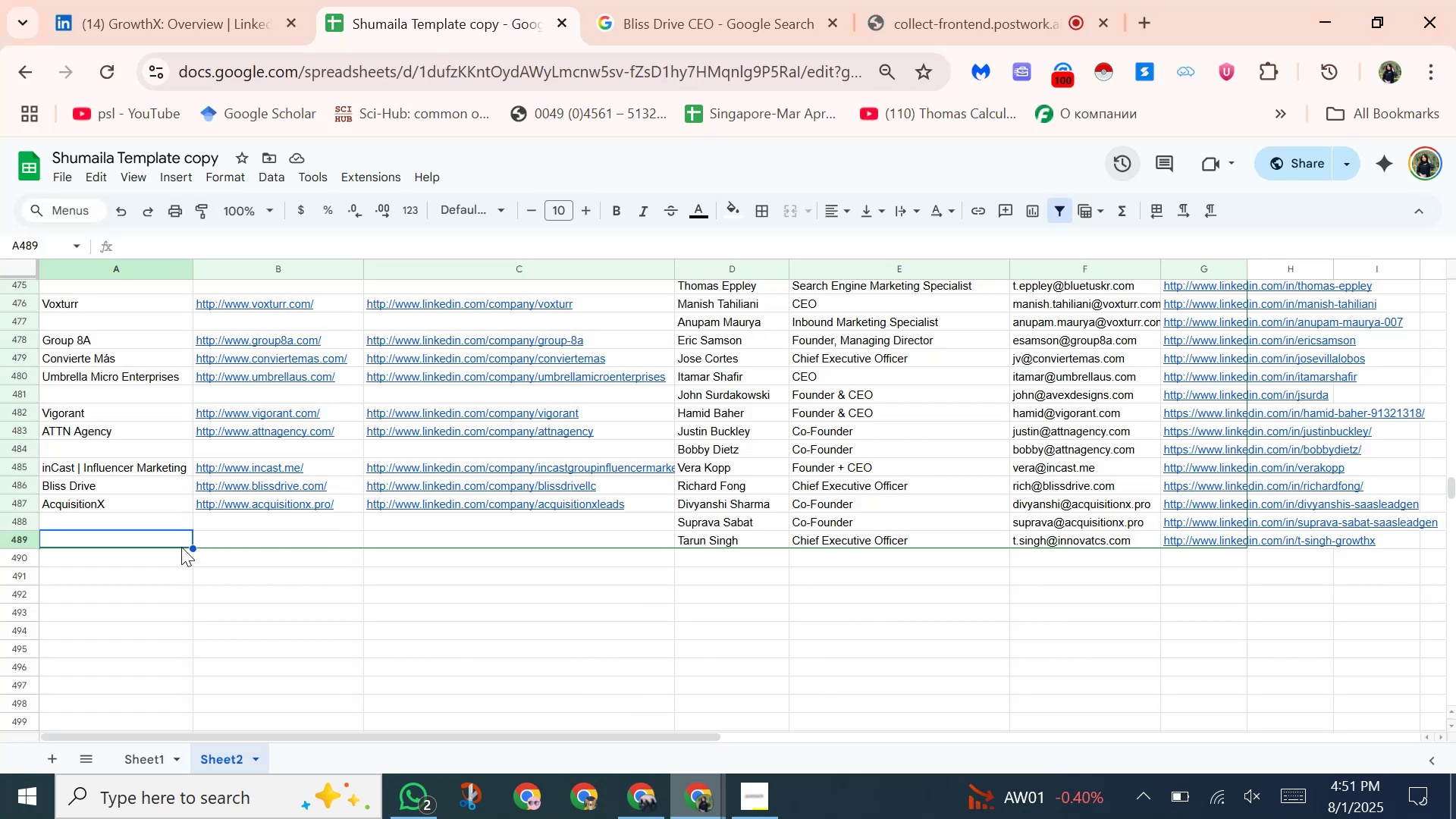 
key(Control+Shift+V)
 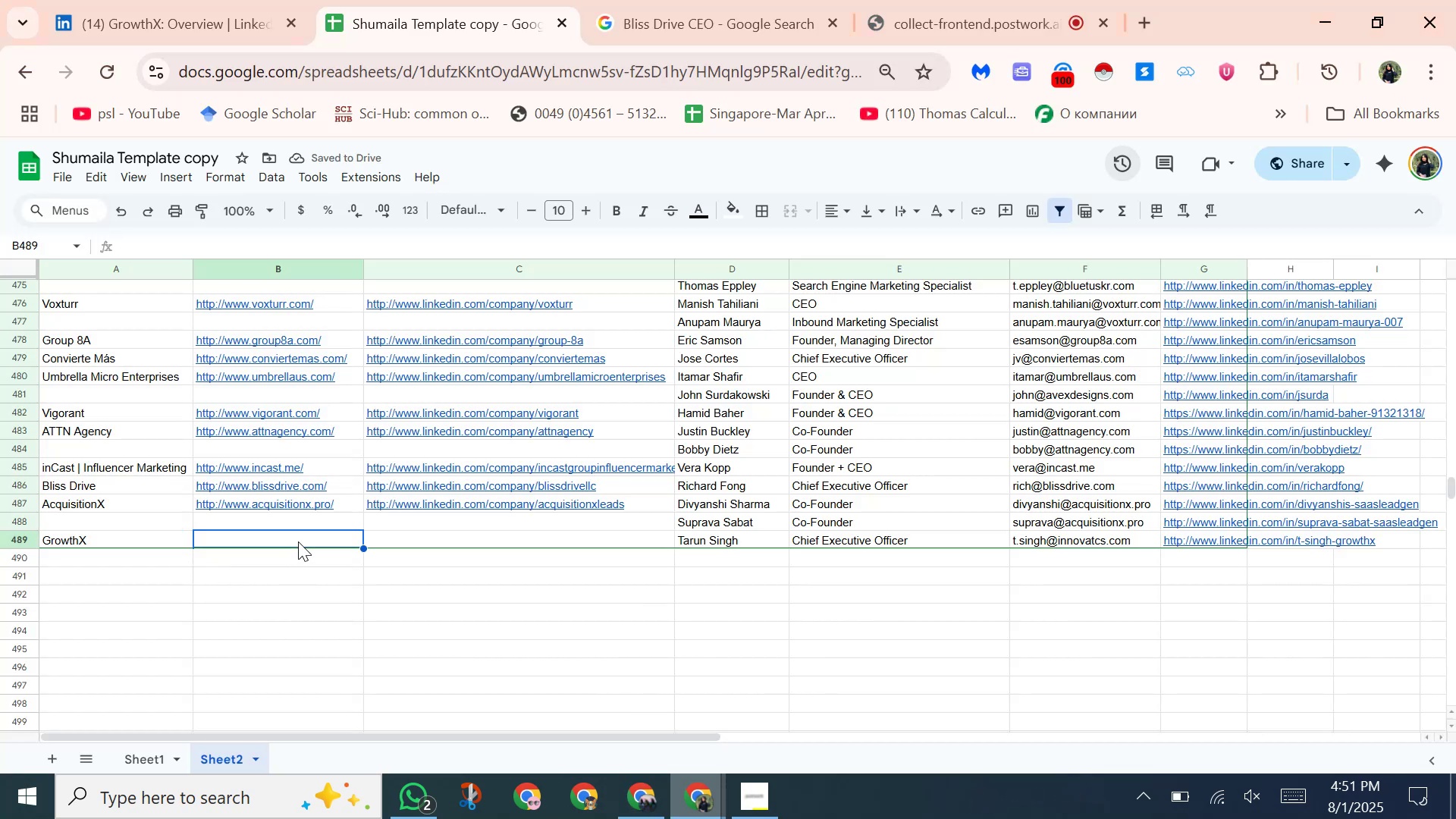 
wait(9.7)
 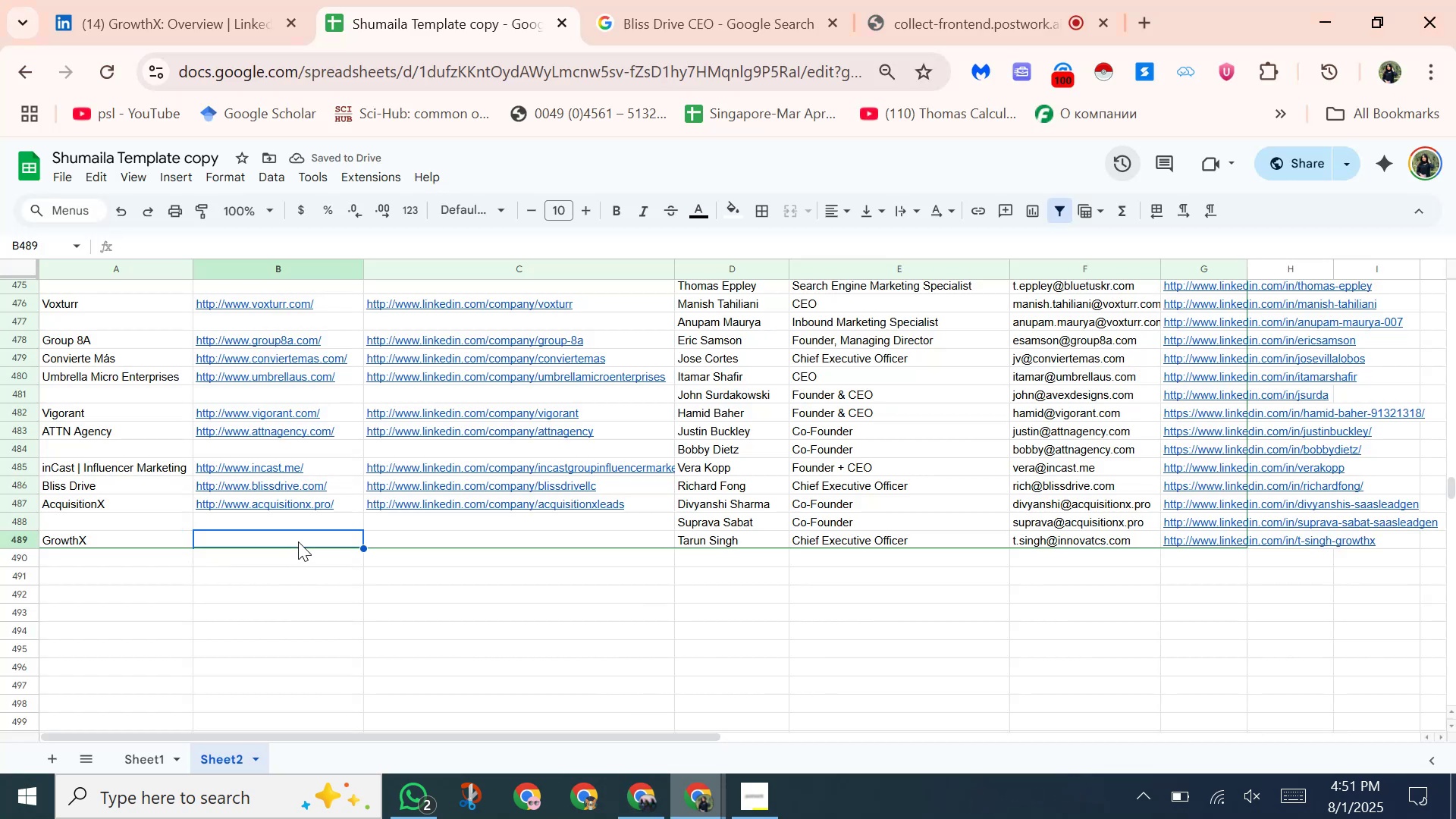 
right_click([471, 163])
 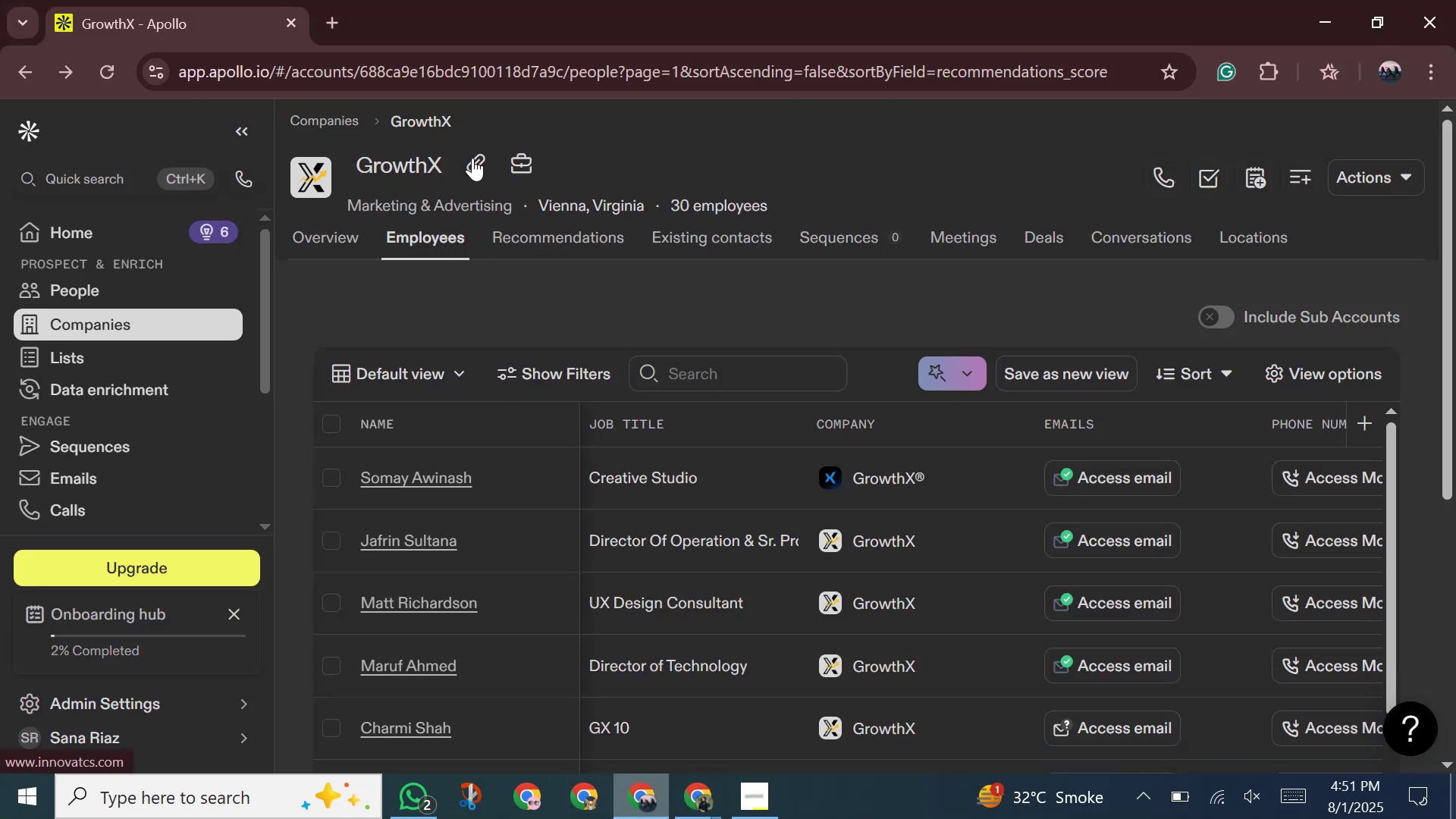 
right_click([472, 158])
 